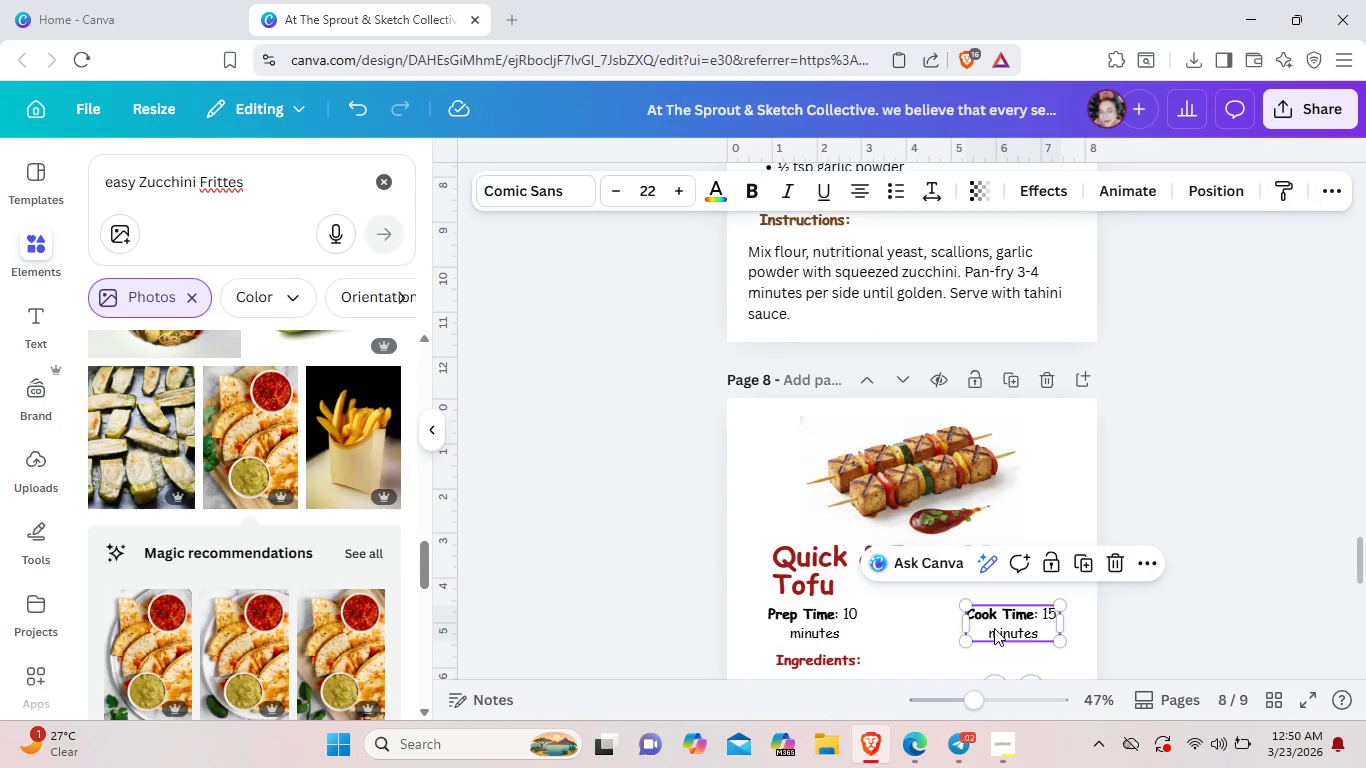 
key(Control+C)
 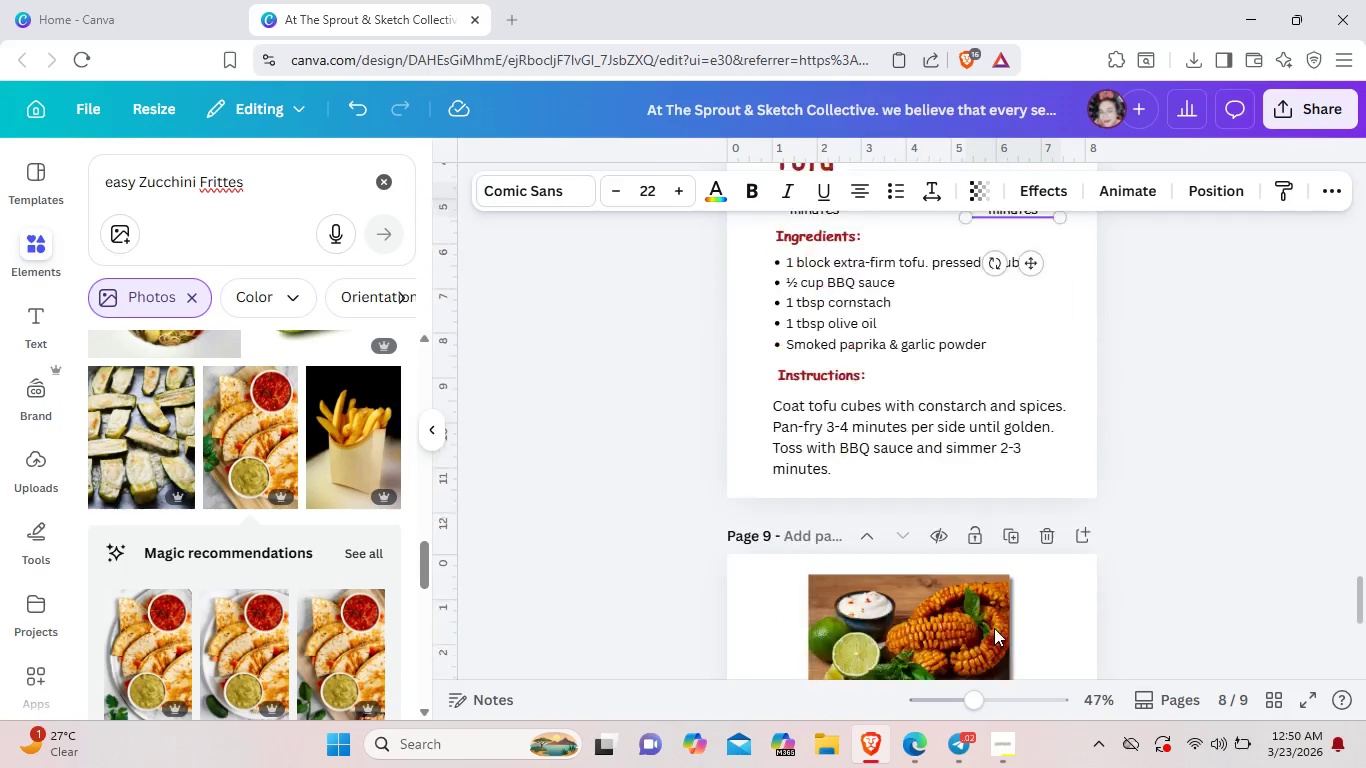 
scroll: coordinate [994, 628], scroll_direction: down, amount: 4.0
 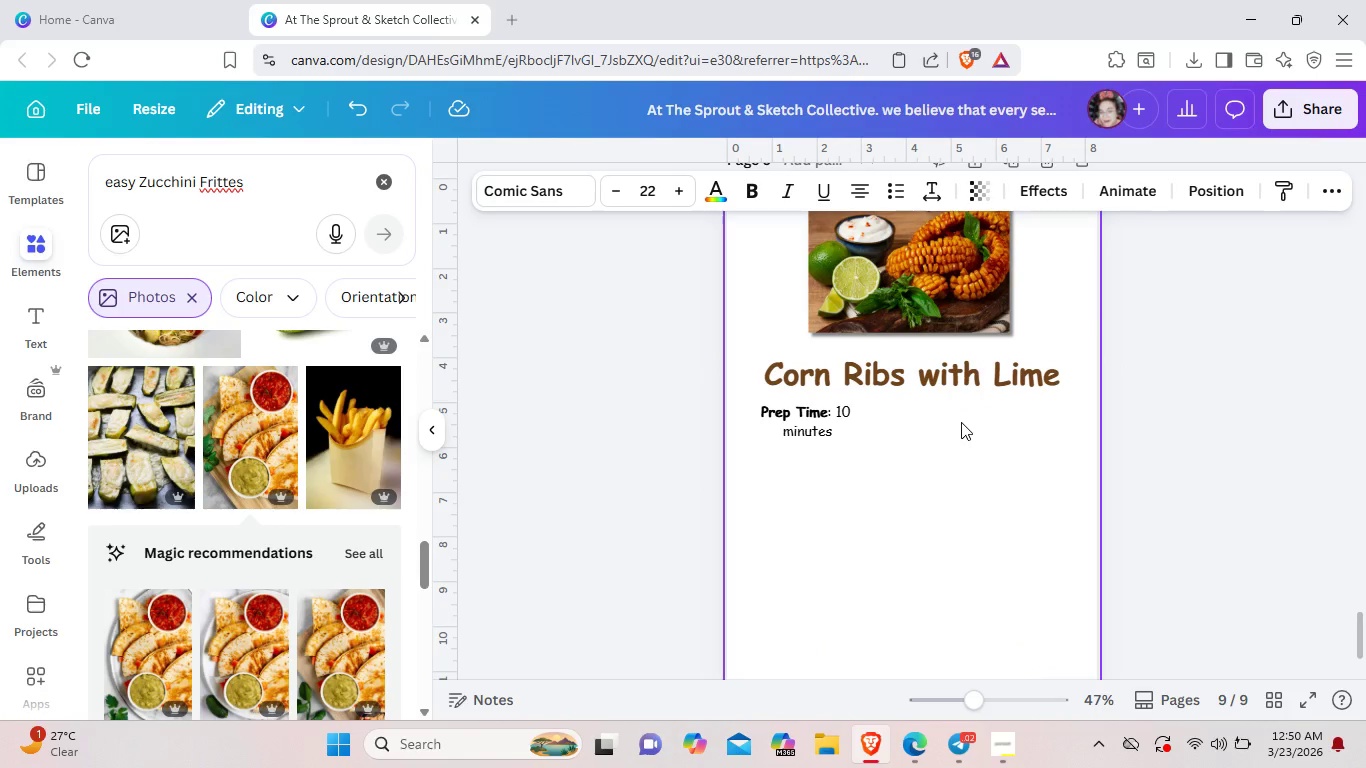 
key(Control+V)
 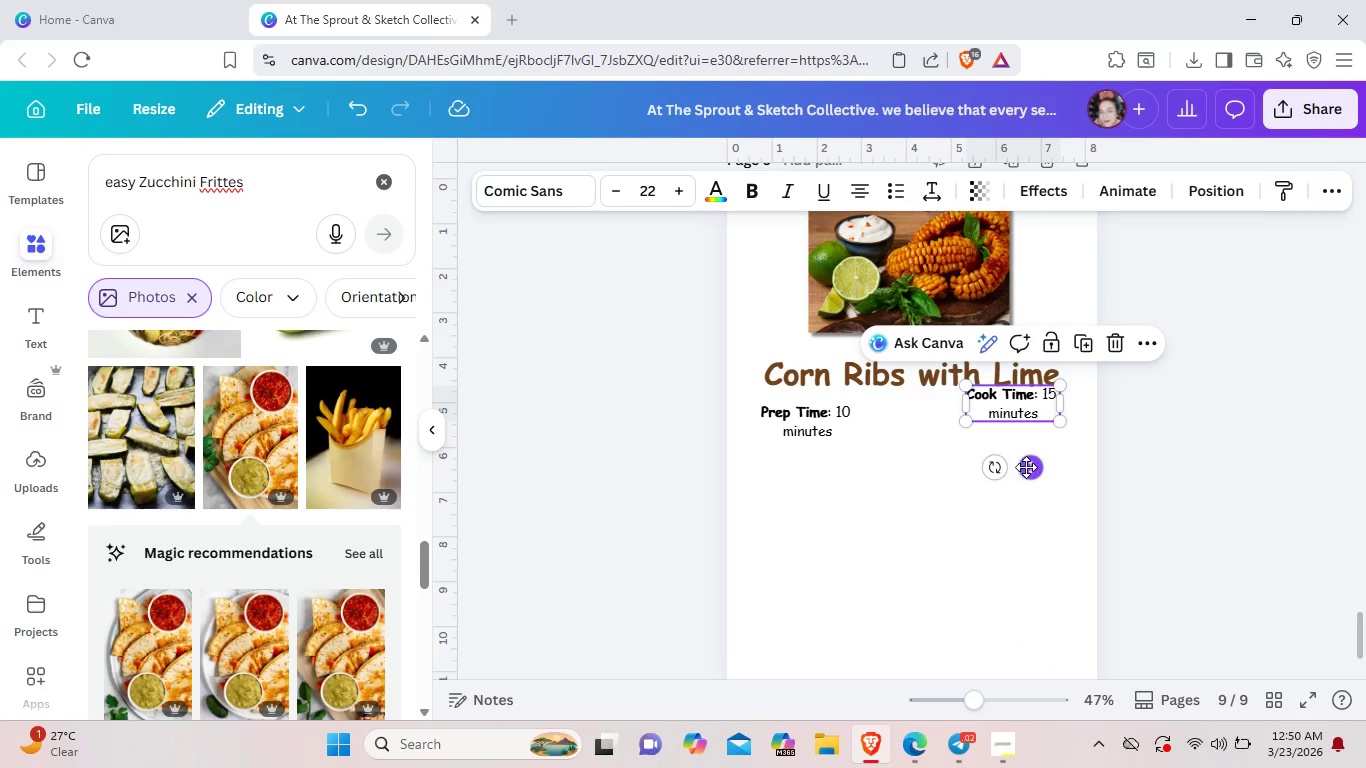 
left_click_drag(start_coordinate=[1026, 467], to_coordinate=[1022, 492])
 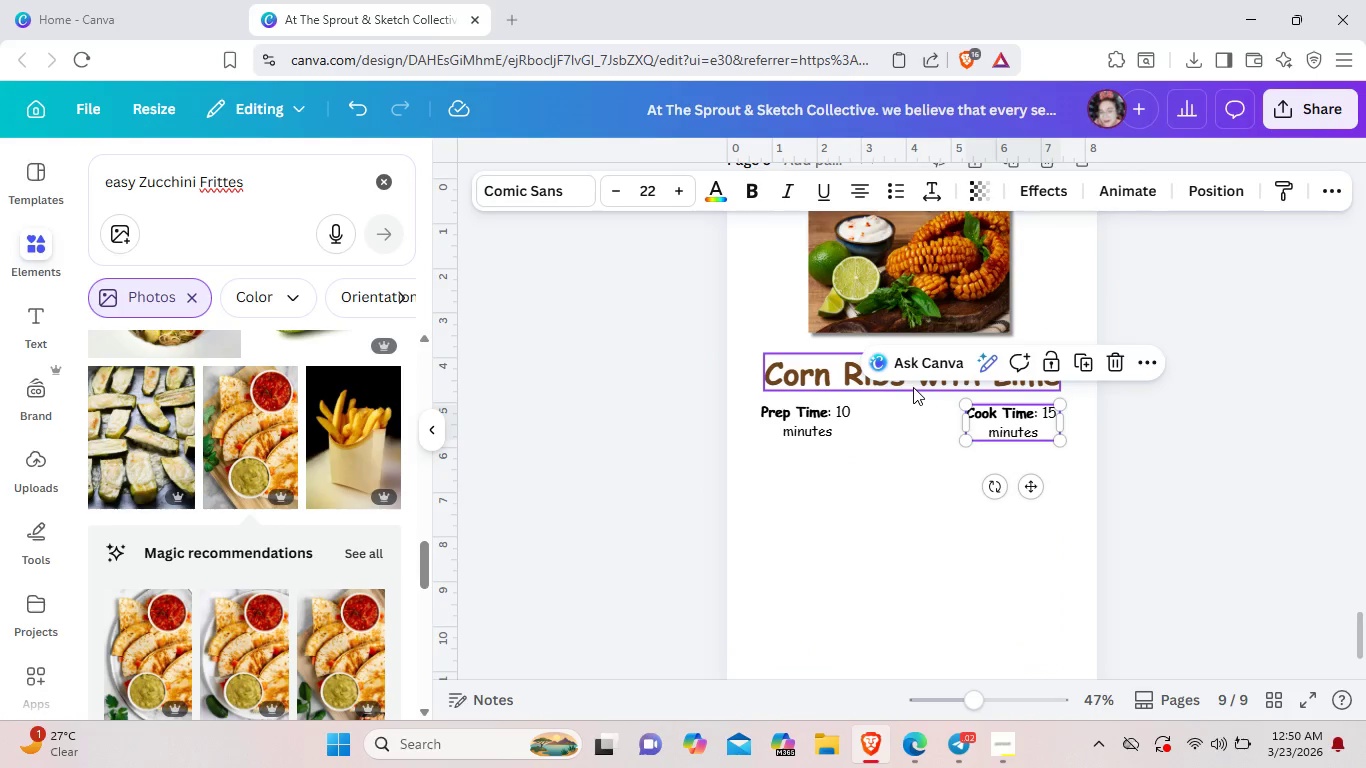 
left_click_drag(start_coordinate=[913, 387], to_coordinate=[912, 378])
 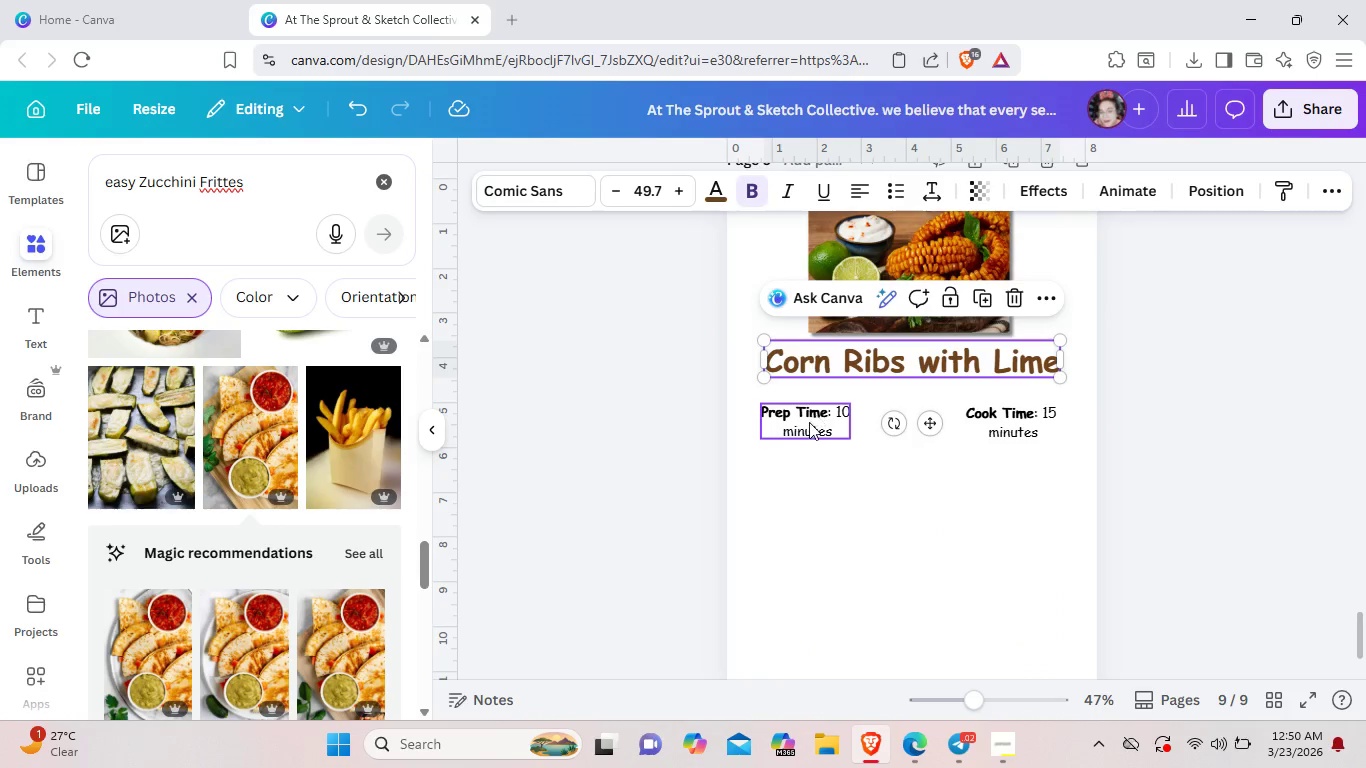 
left_click([810, 422])
 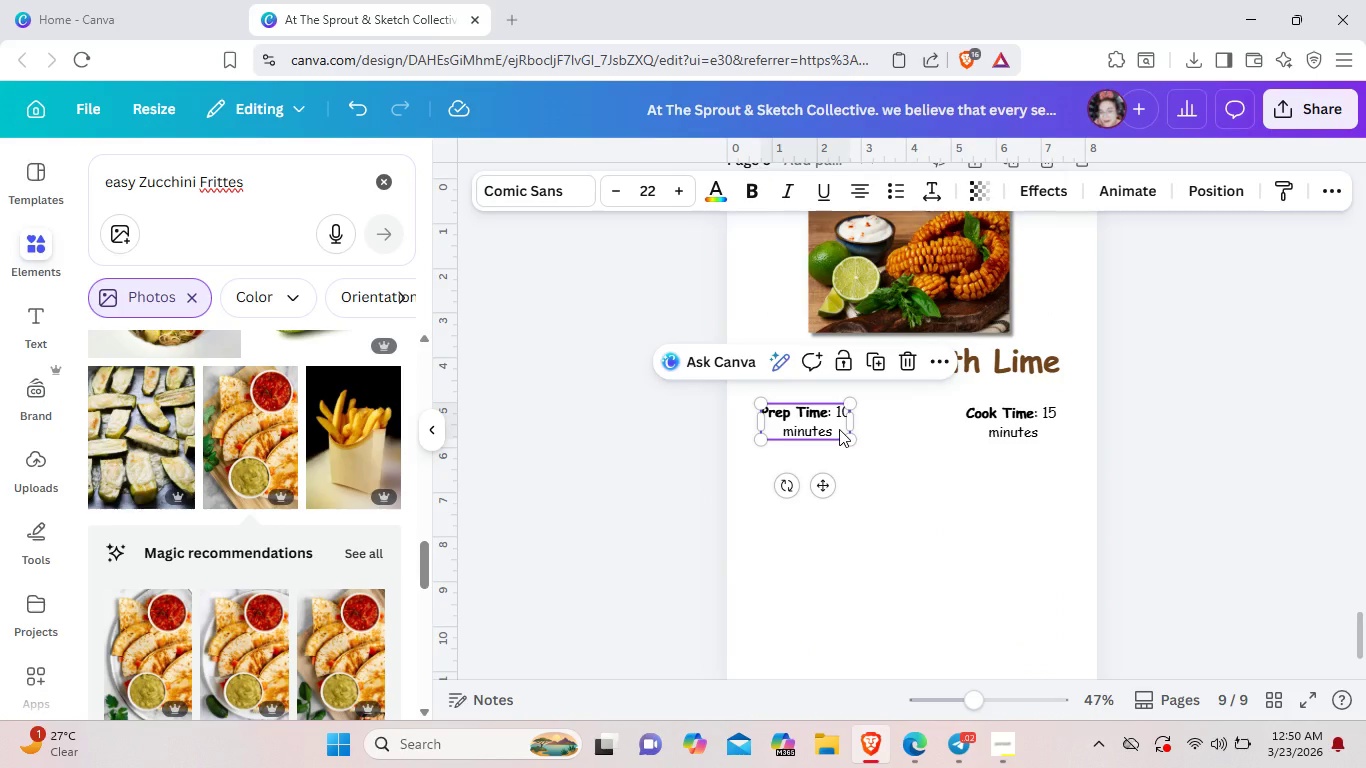 
left_click([839, 429])
 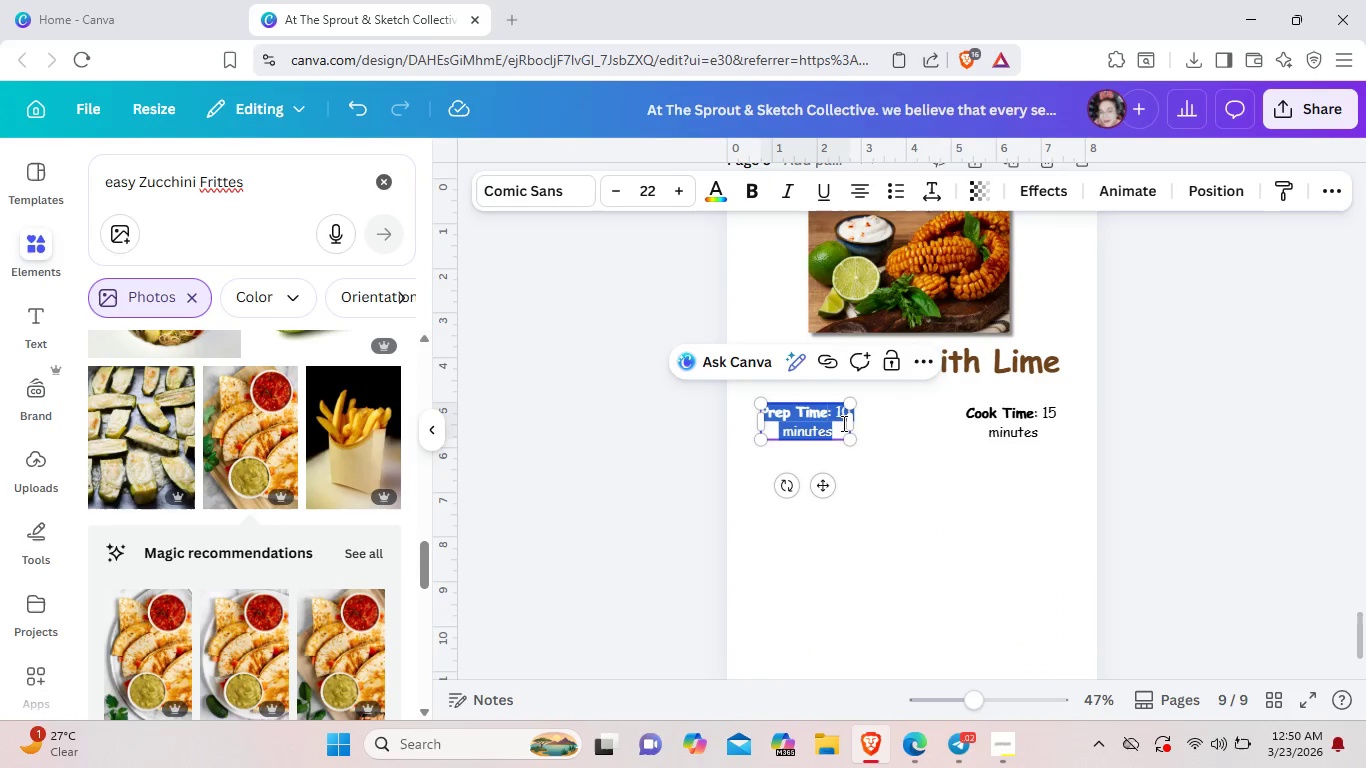 
left_click([843, 418])
 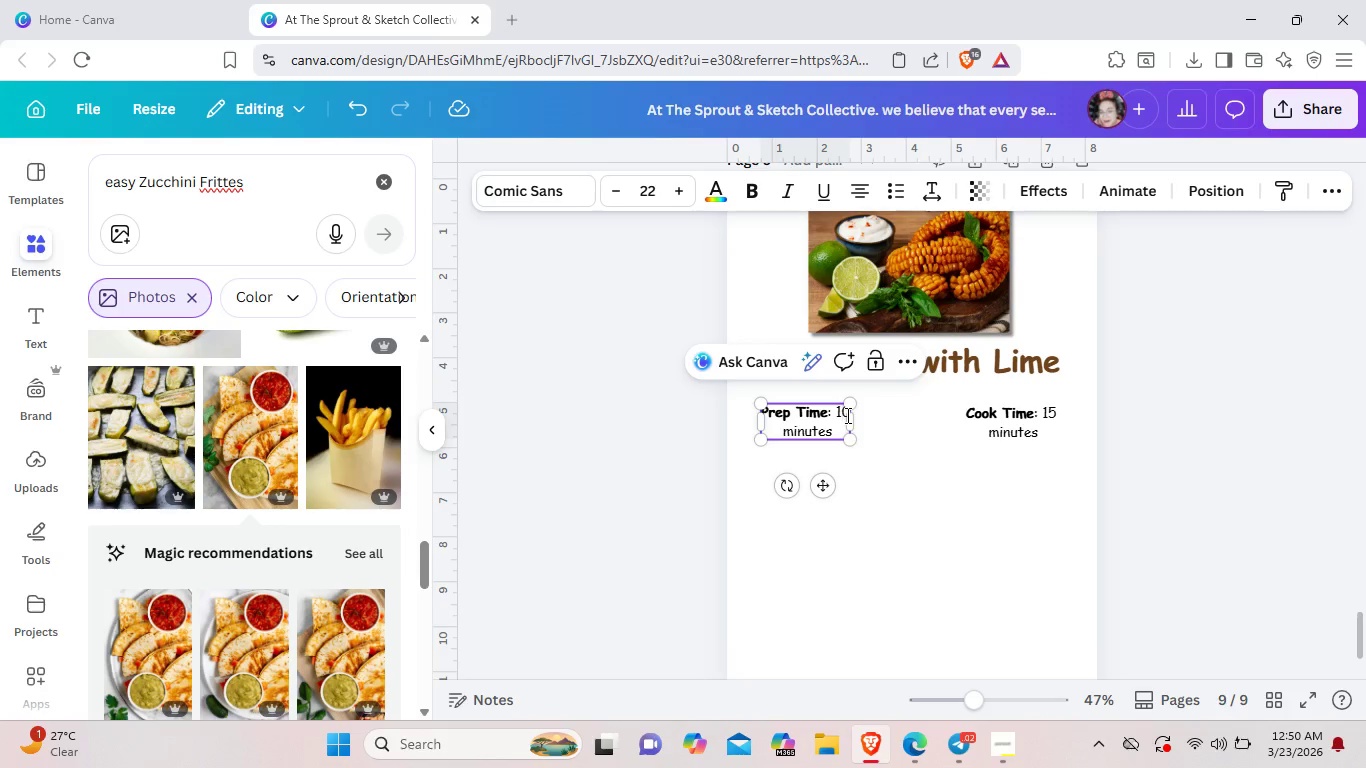 
left_click([846, 415])
 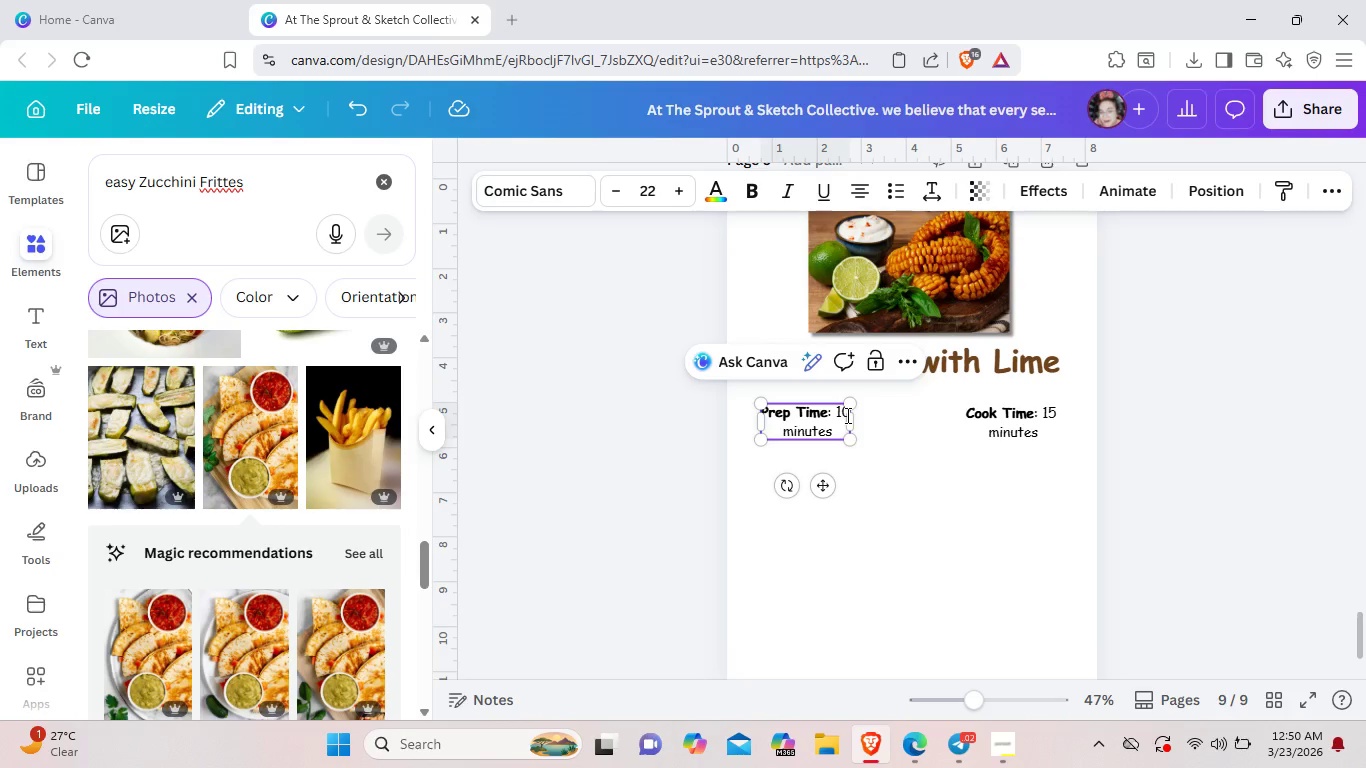 
key(Backspace)
 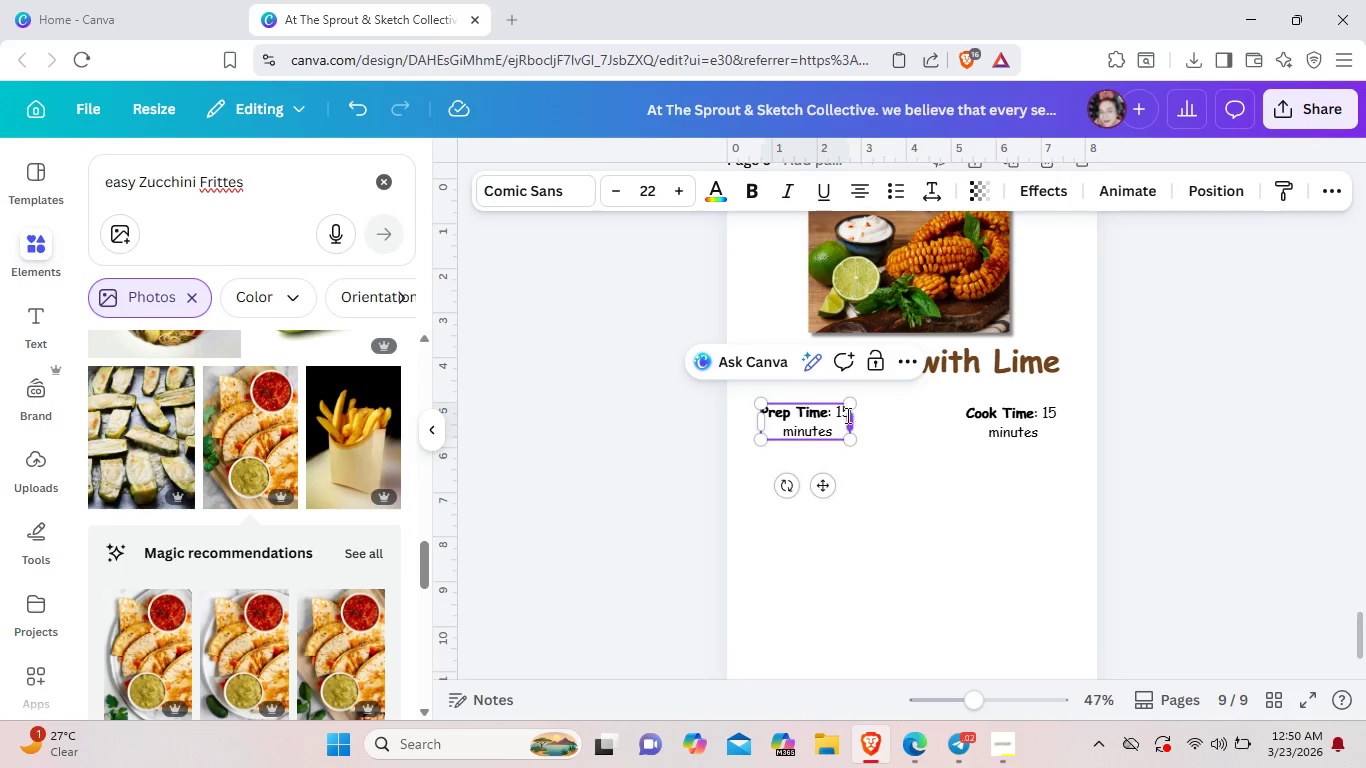 
key(5)
 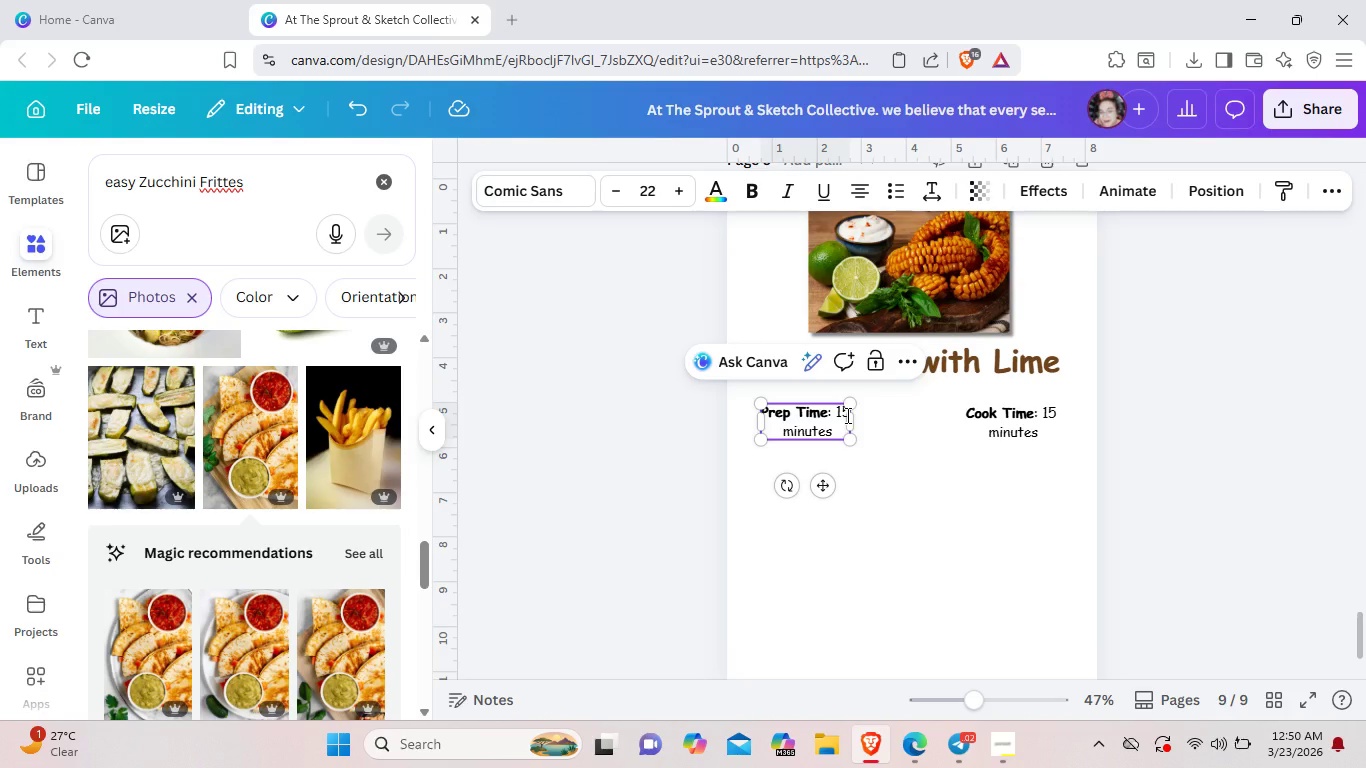 
key(Backspace)
 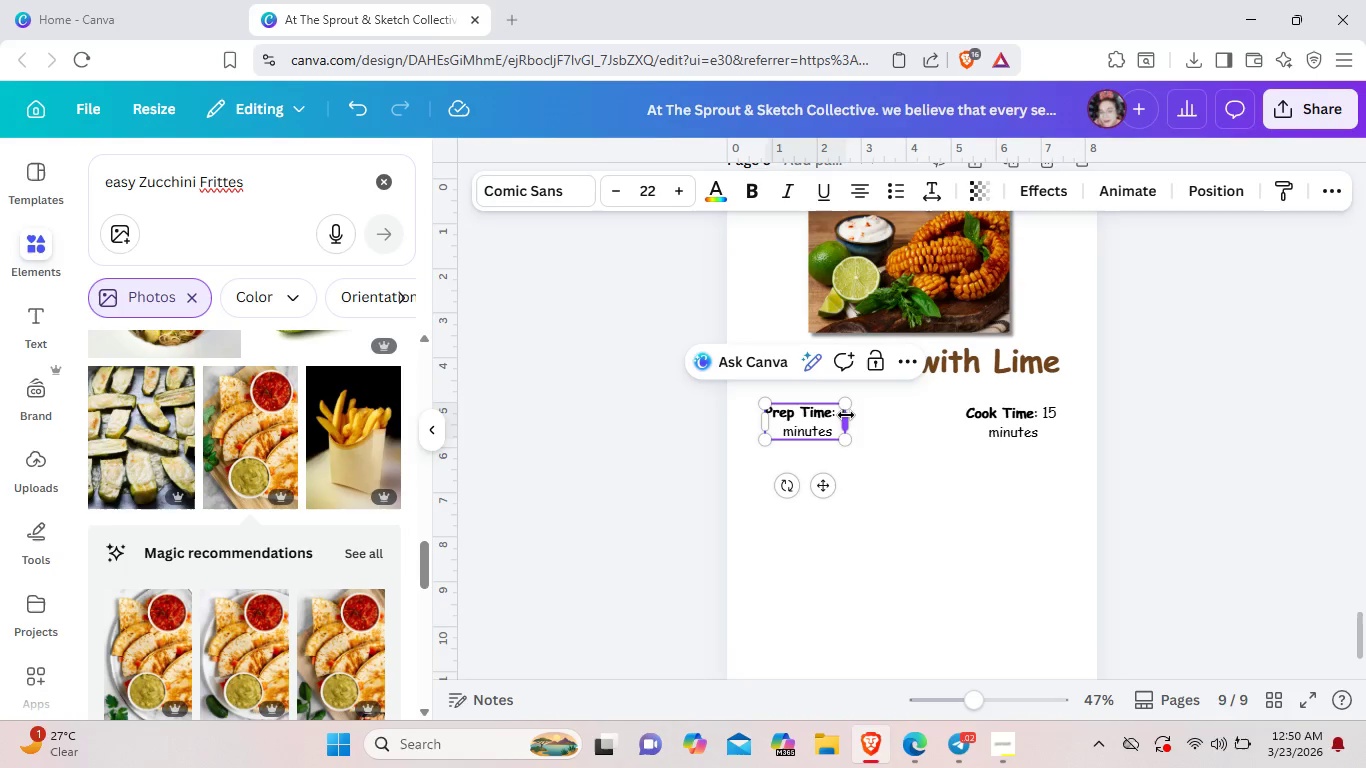 
key(Backspace)
 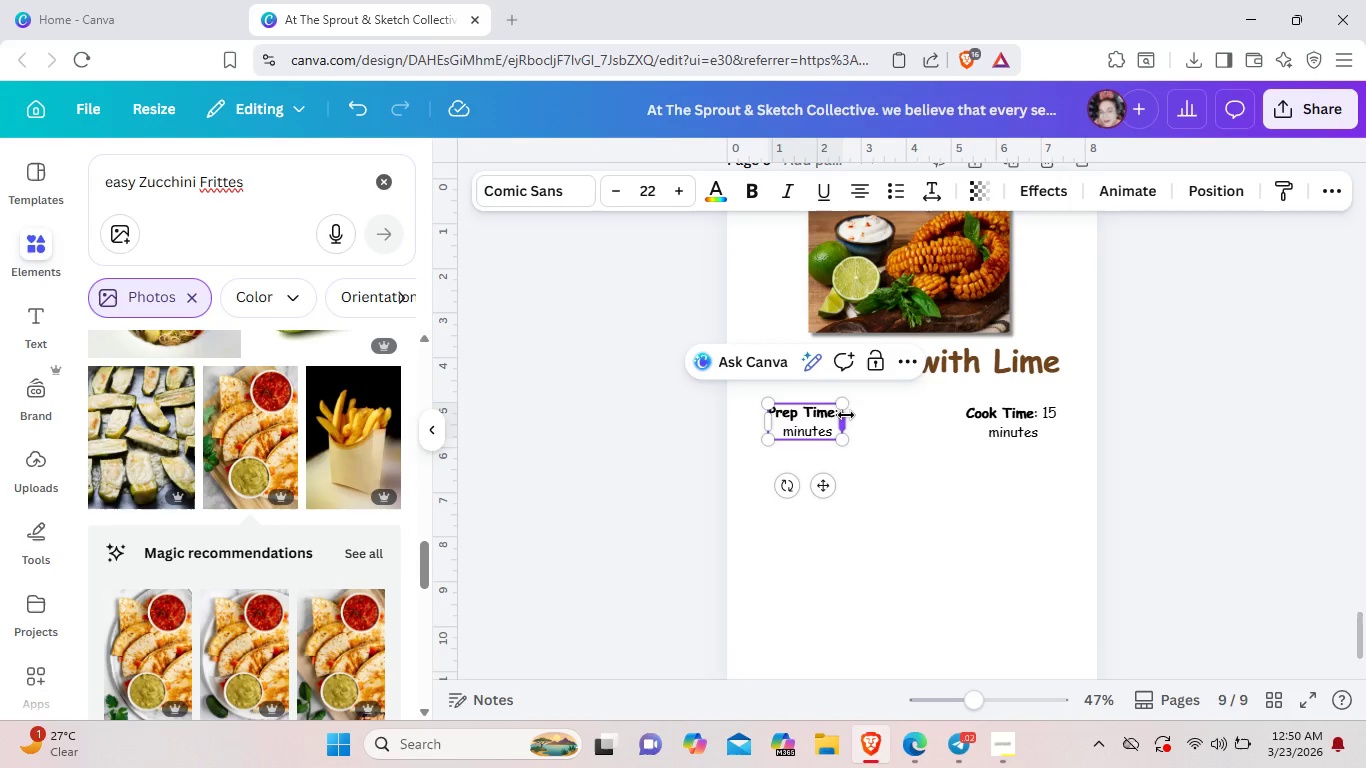 
key(5)
 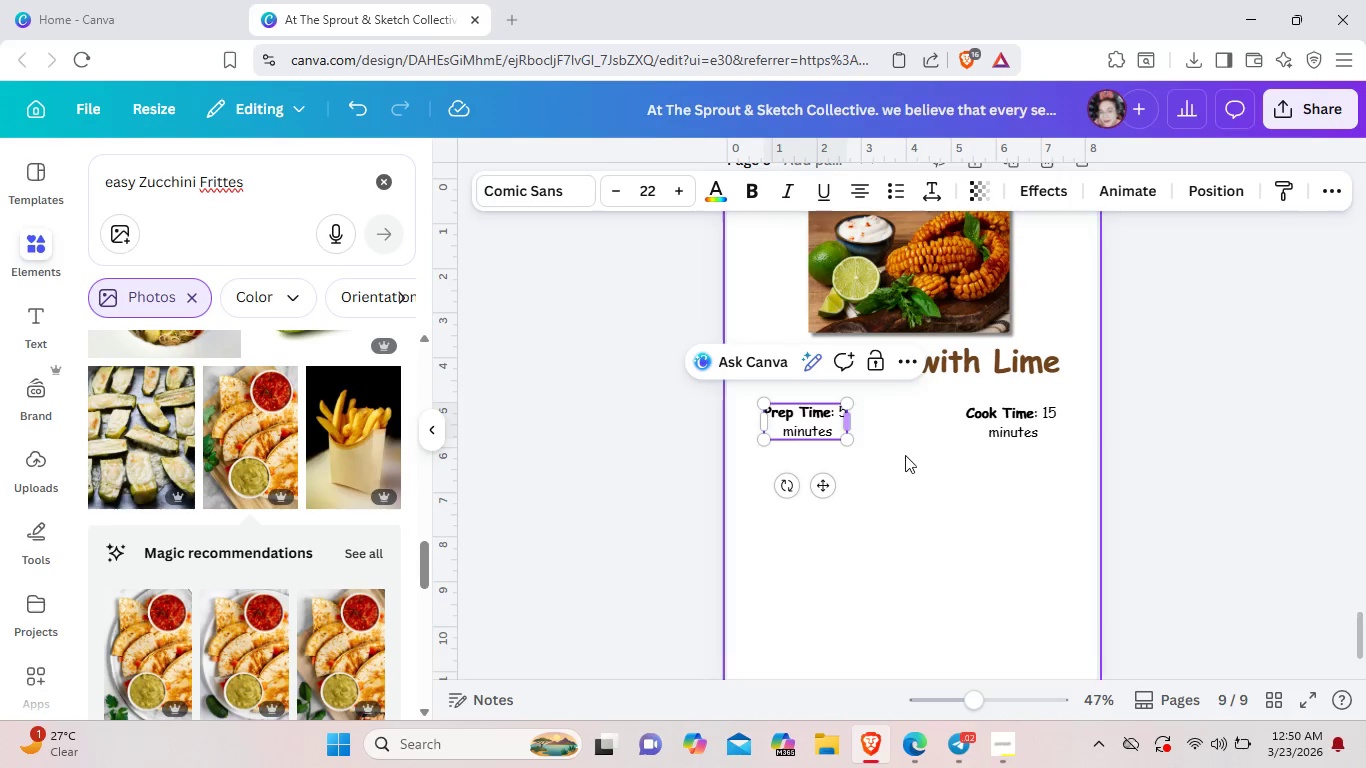 
left_click([905, 456])
 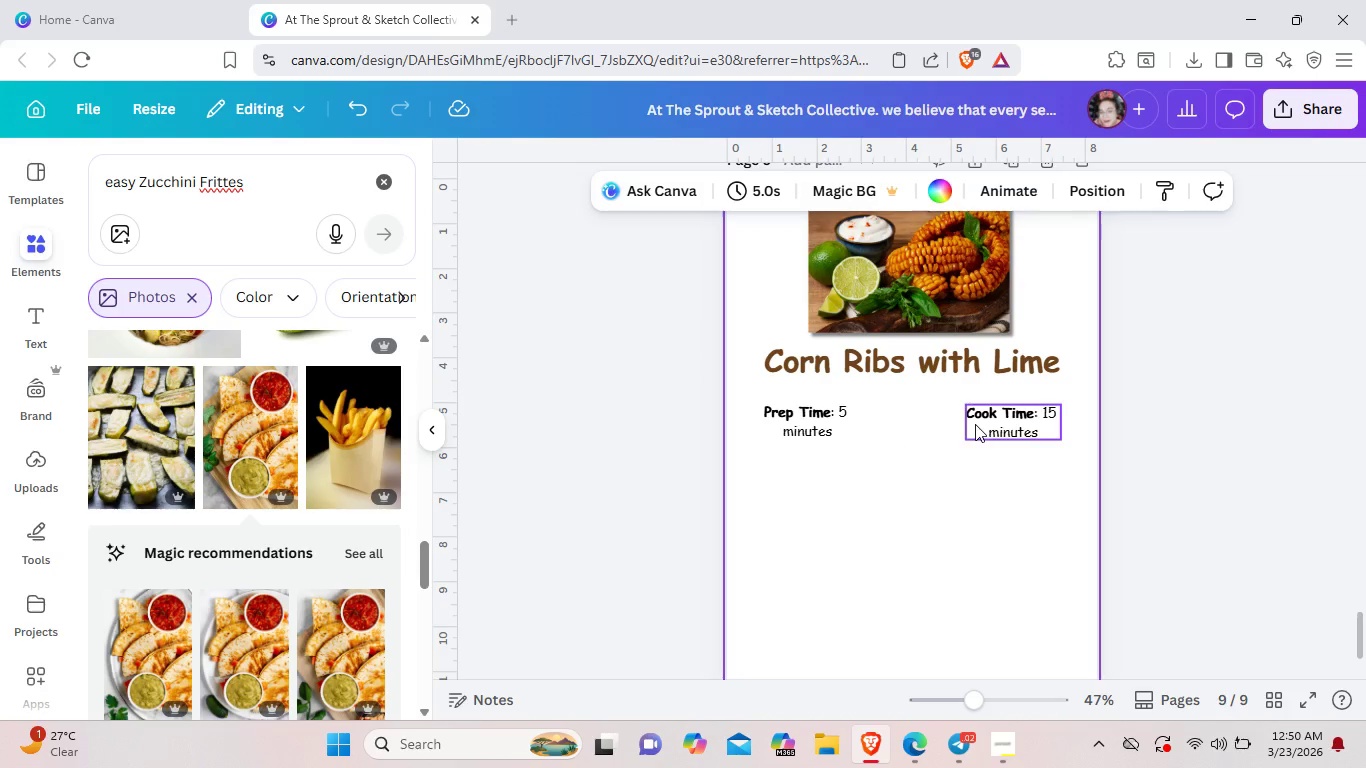 
left_click([976, 424])
 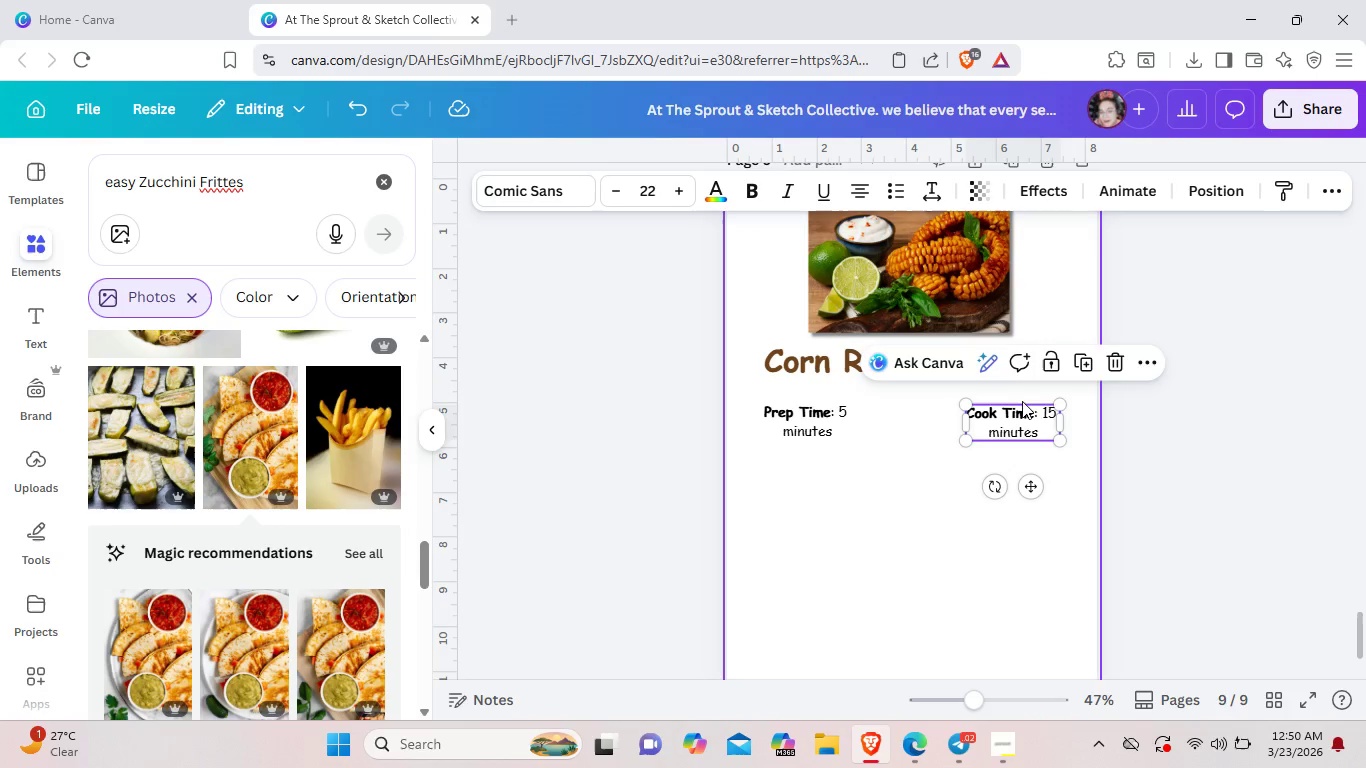 
left_click([1055, 412])
 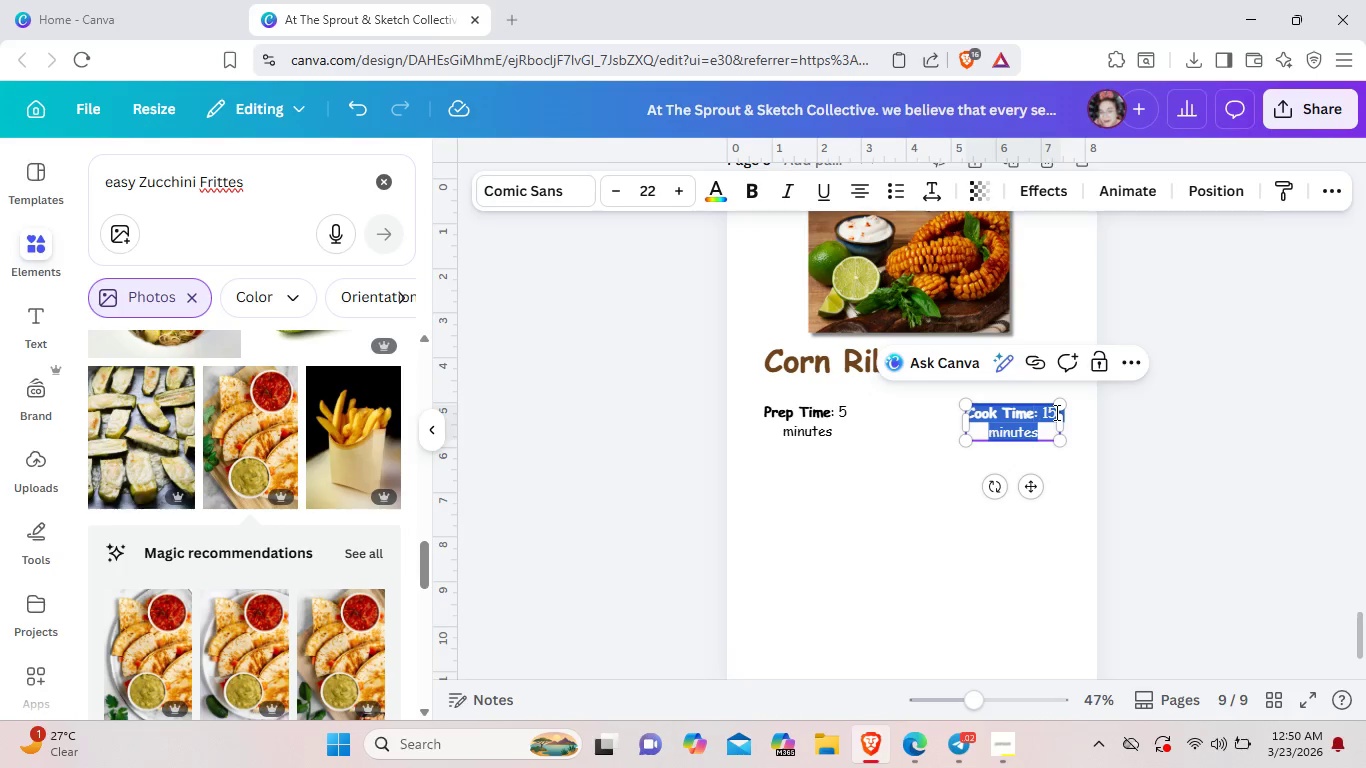 
left_click([1055, 412])
 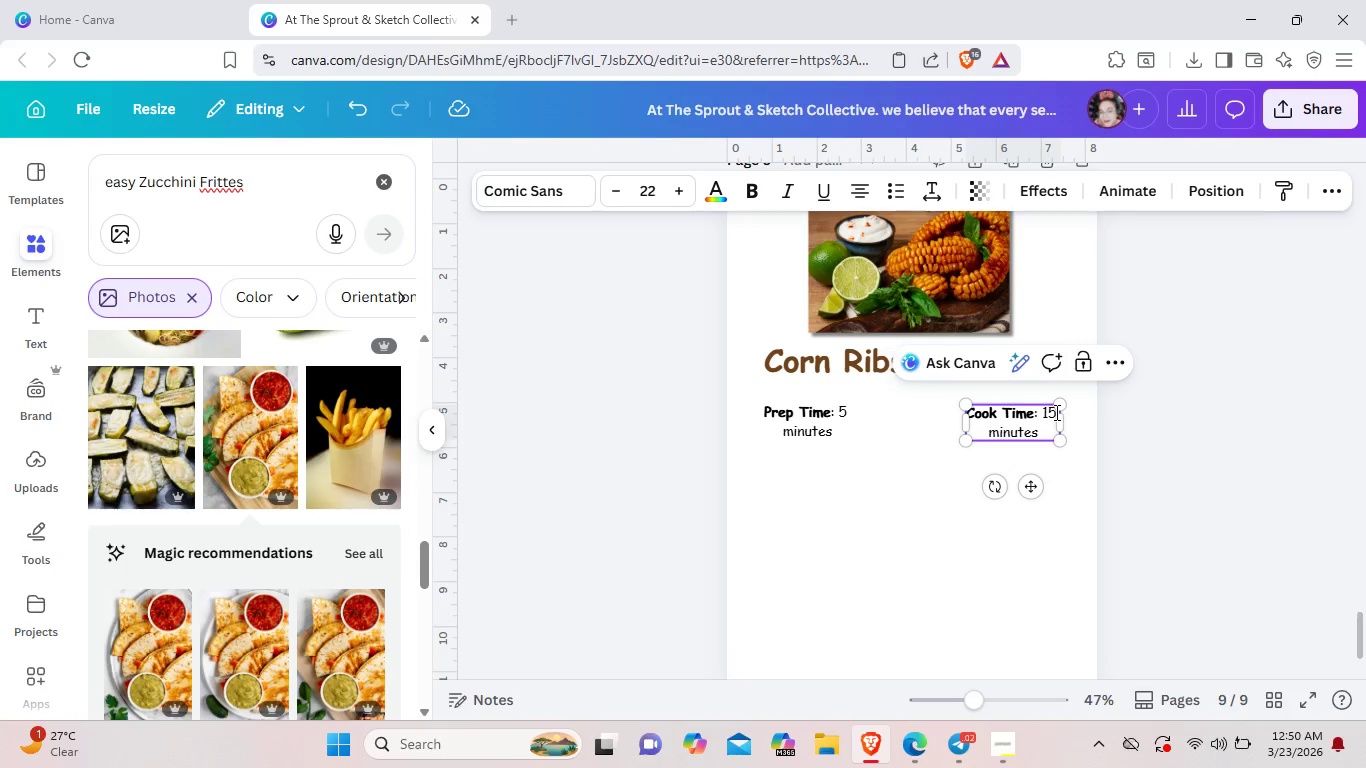 
key(Backspace)
 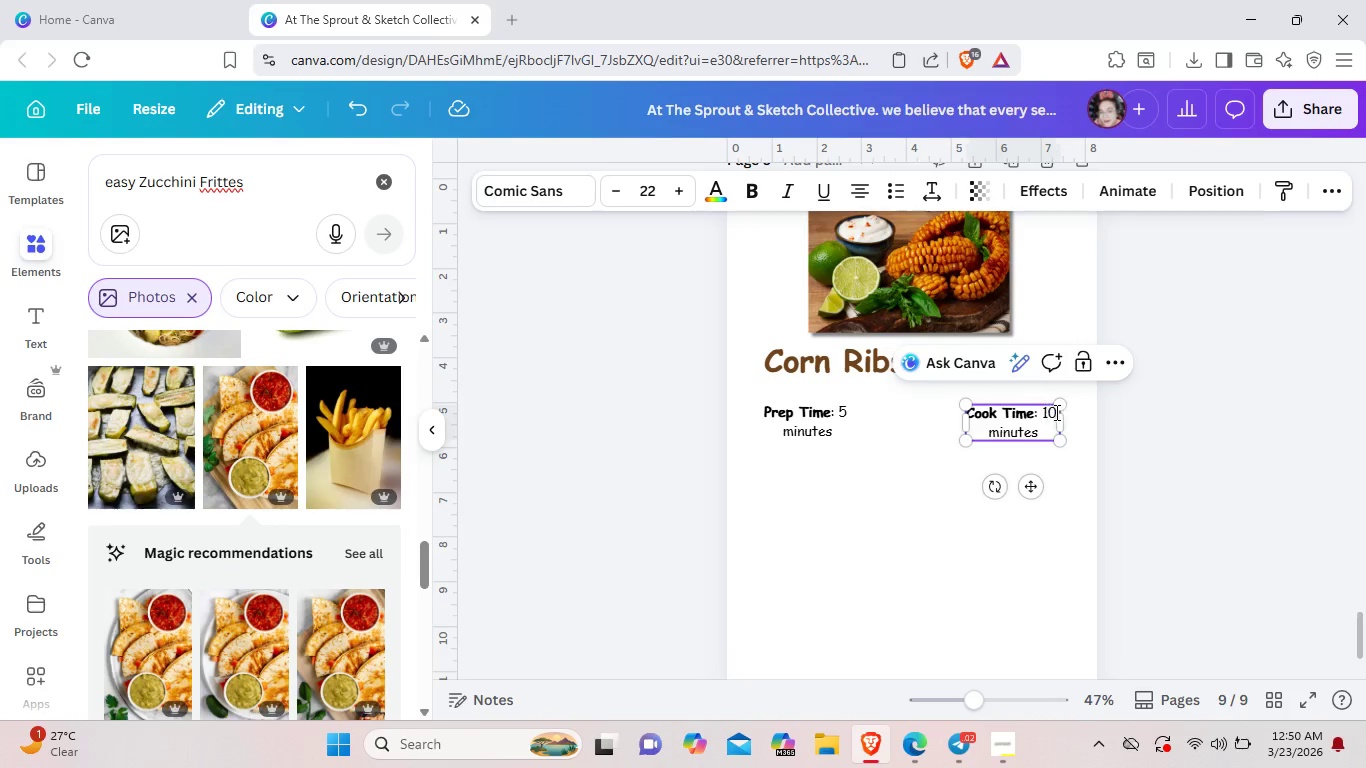 
key(0)
 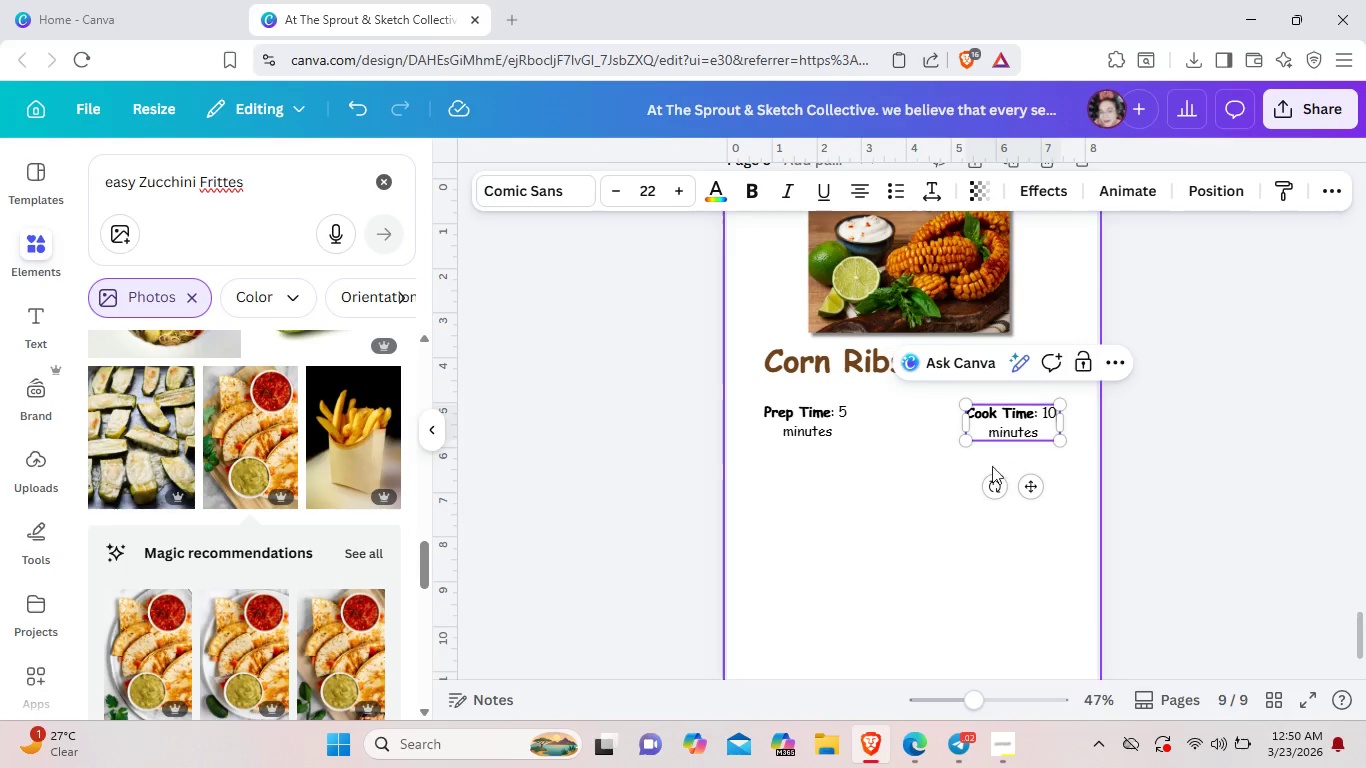 
left_click([909, 505])
 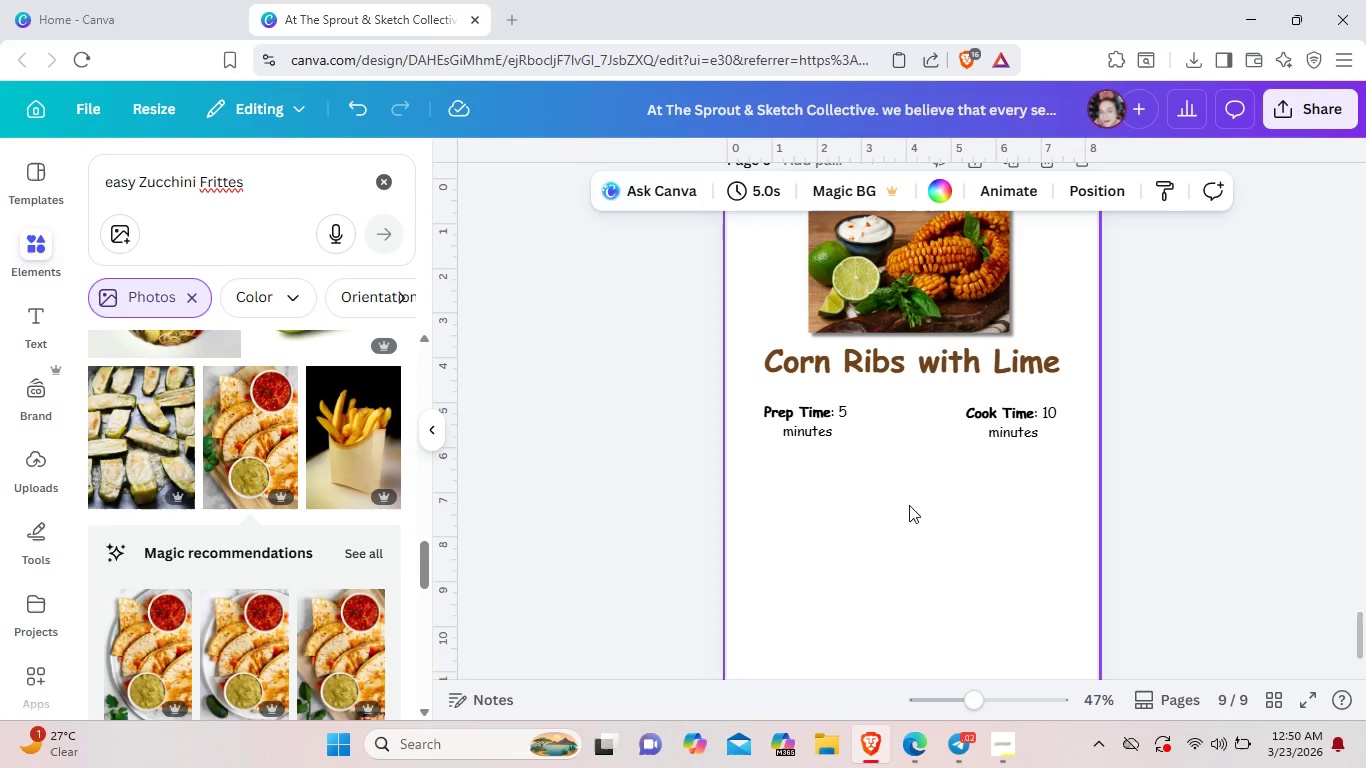 
scroll: coordinate [909, 505], scroll_direction: up, amount: 1.0
 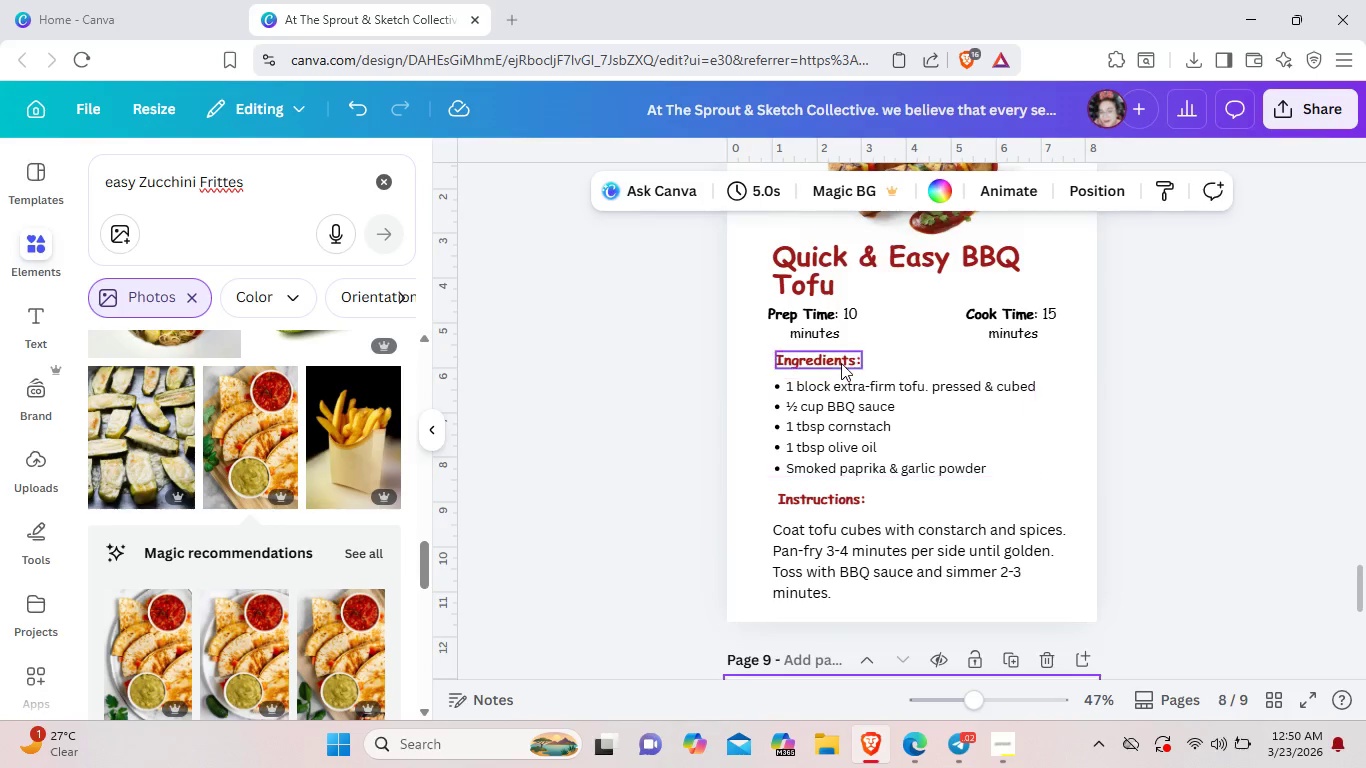 
left_click([840, 363])
 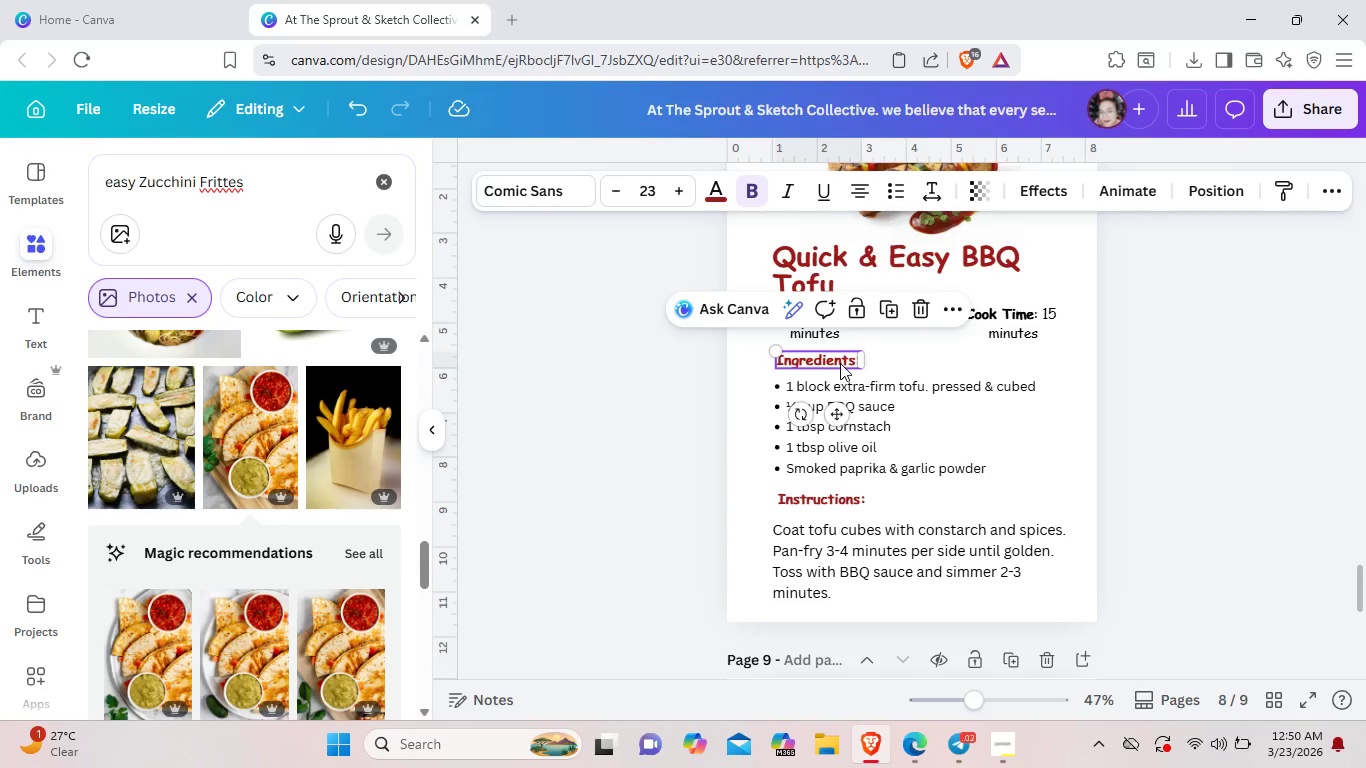 
key(Control+C)
 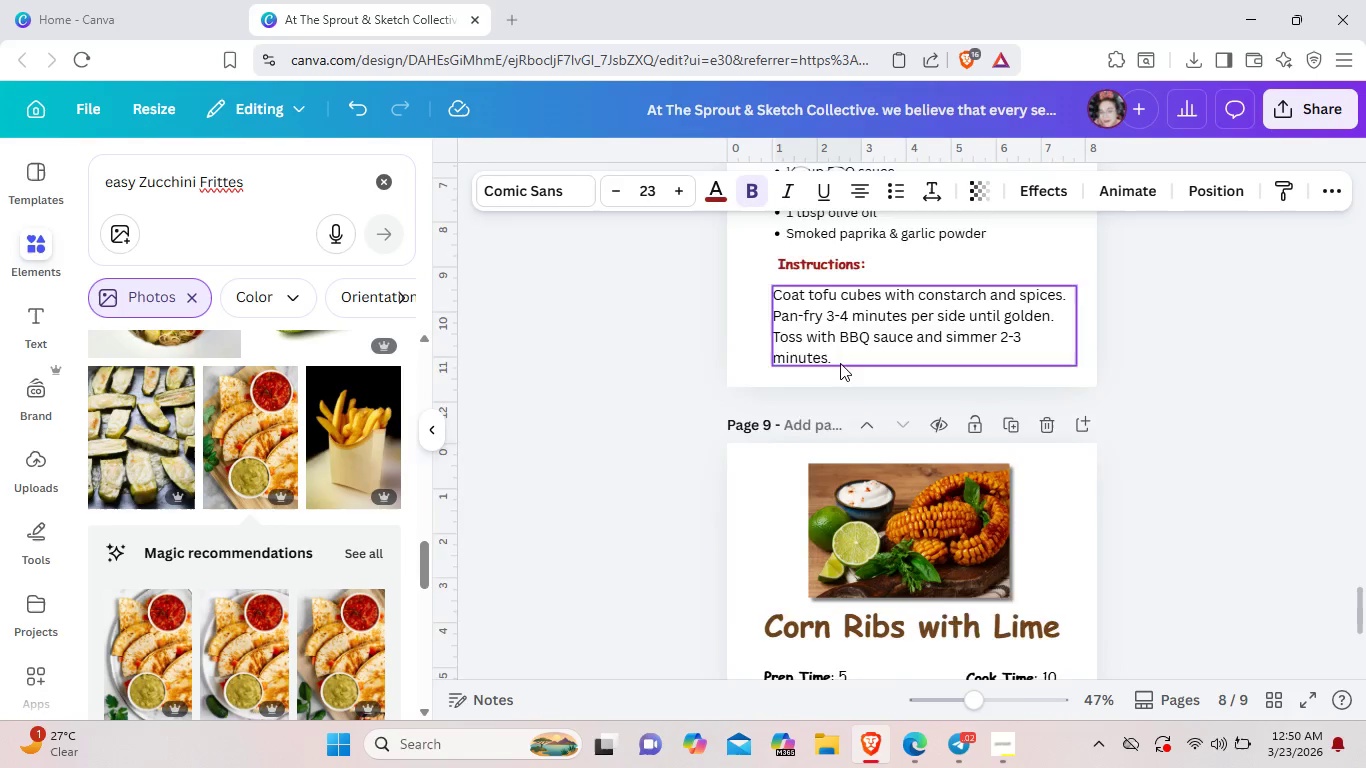 
scroll: coordinate [840, 363], scroll_direction: down, amount: 4.0
 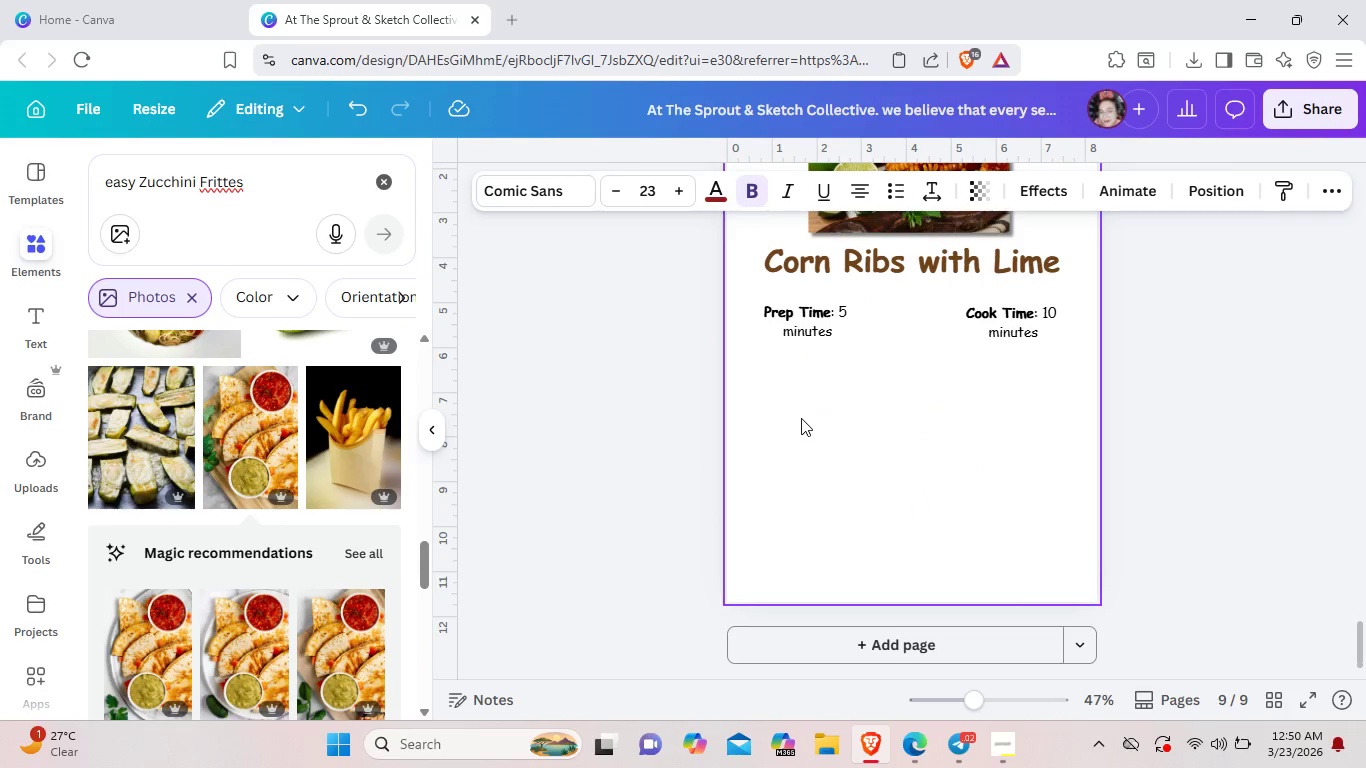 
key(Control+V)
 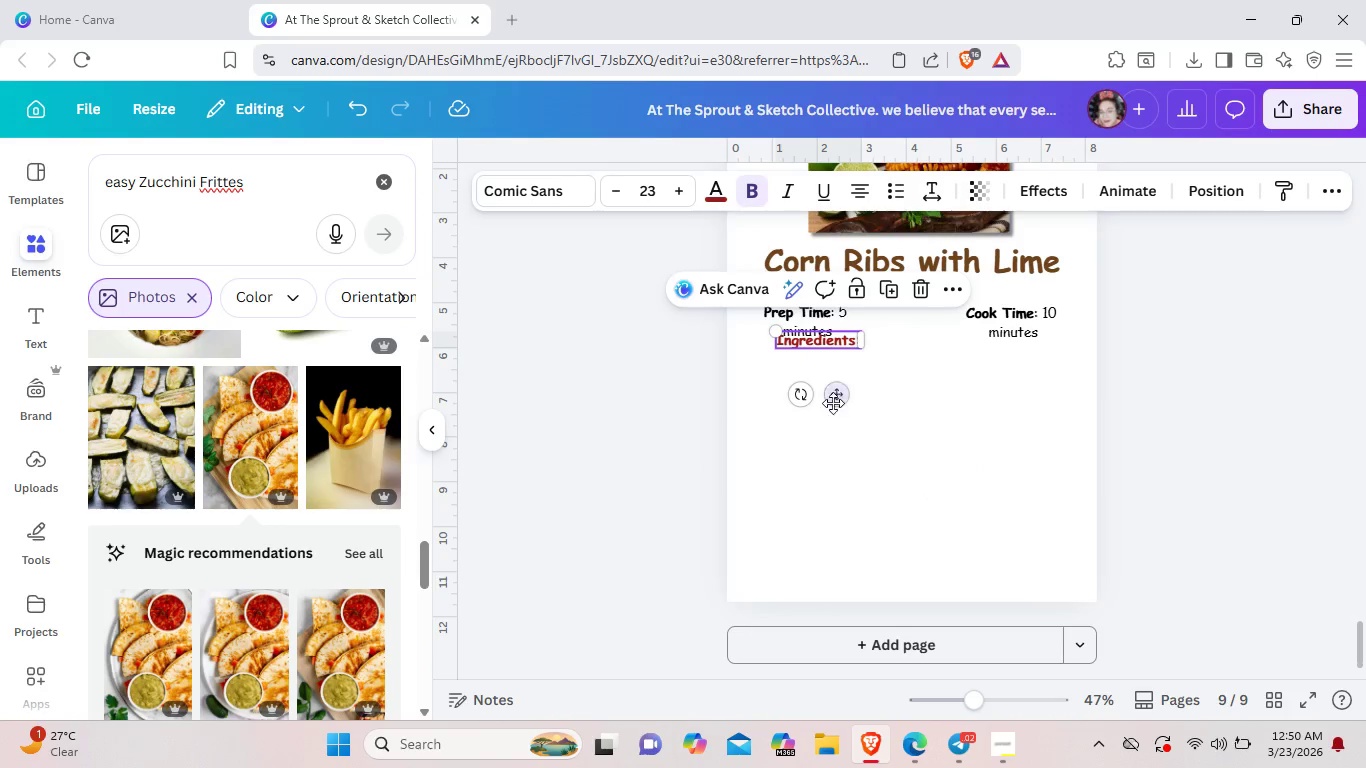 
left_click_drag(start_coordinate=[833, 403], to_coordinate=[827, 421])
 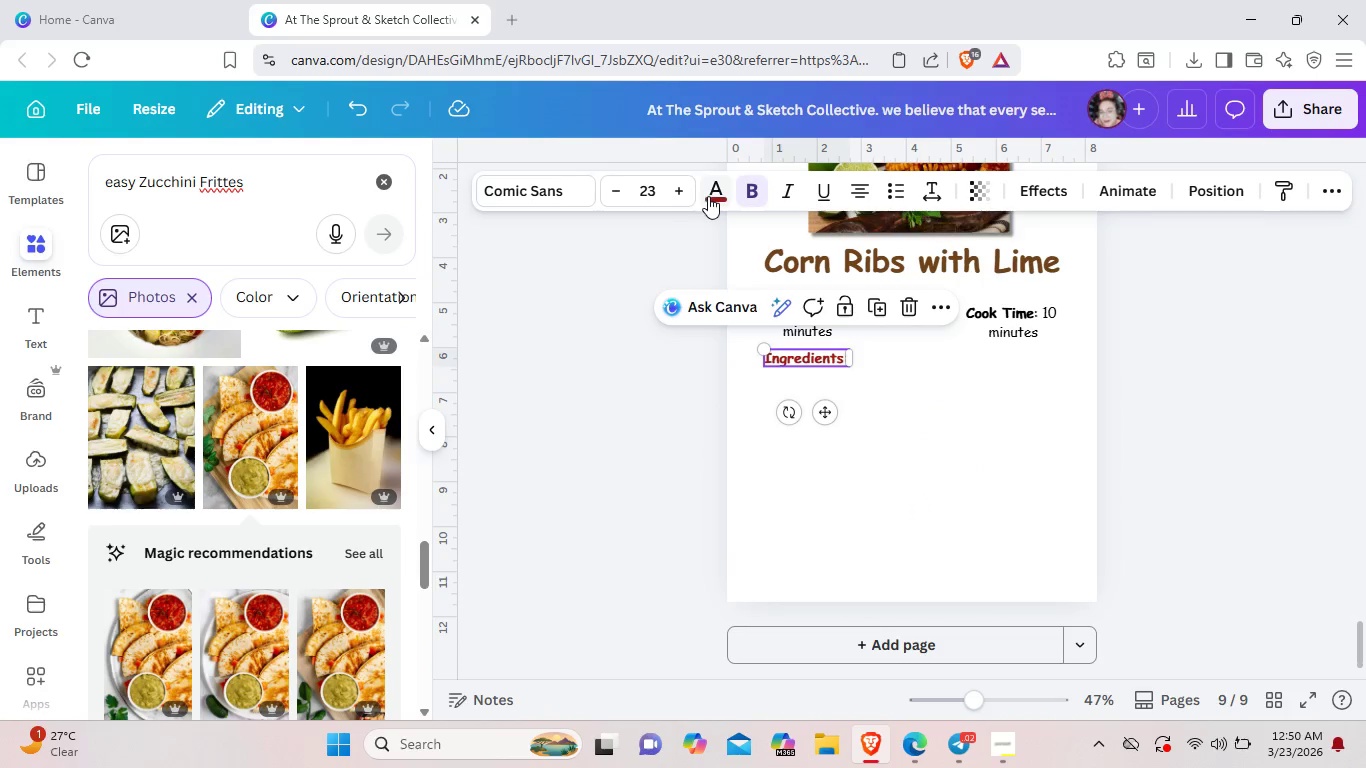 
left_click([708, 196])
 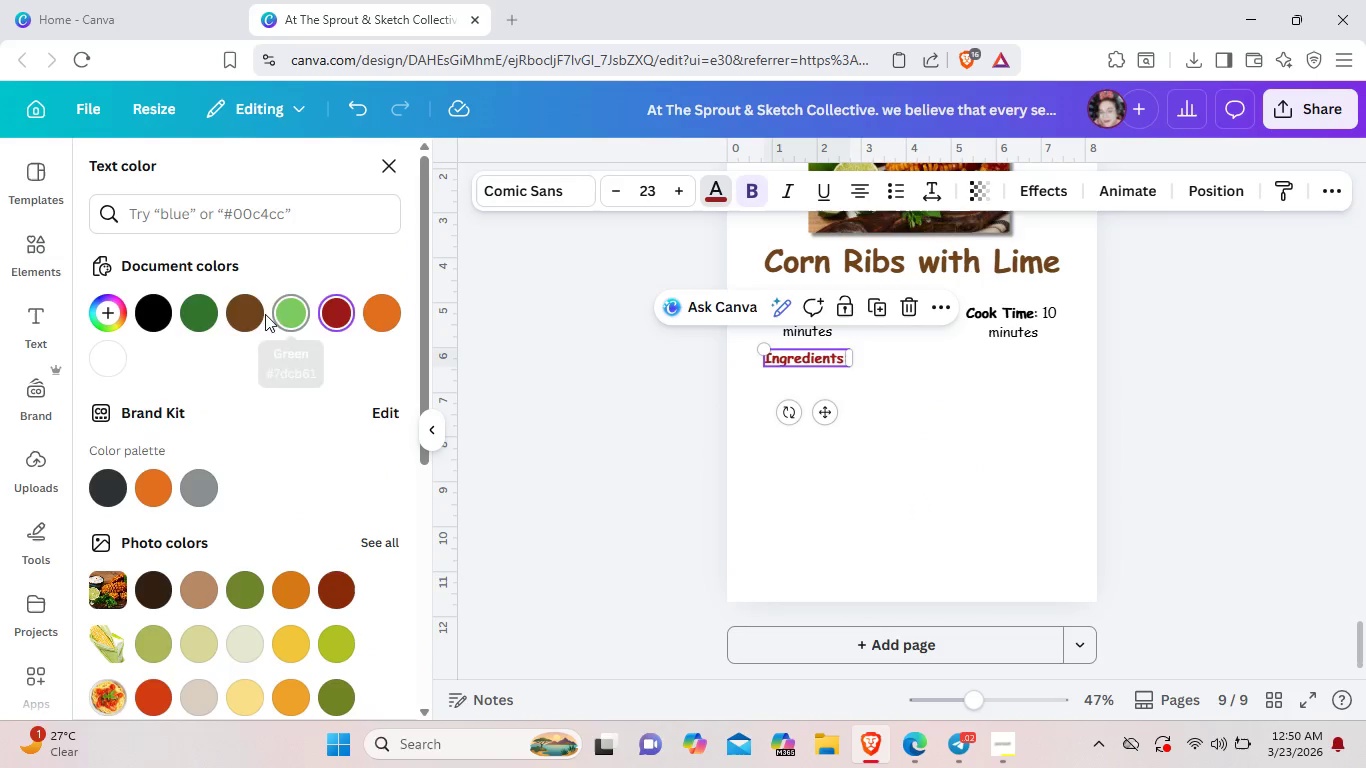 
left_click([251, 308])
 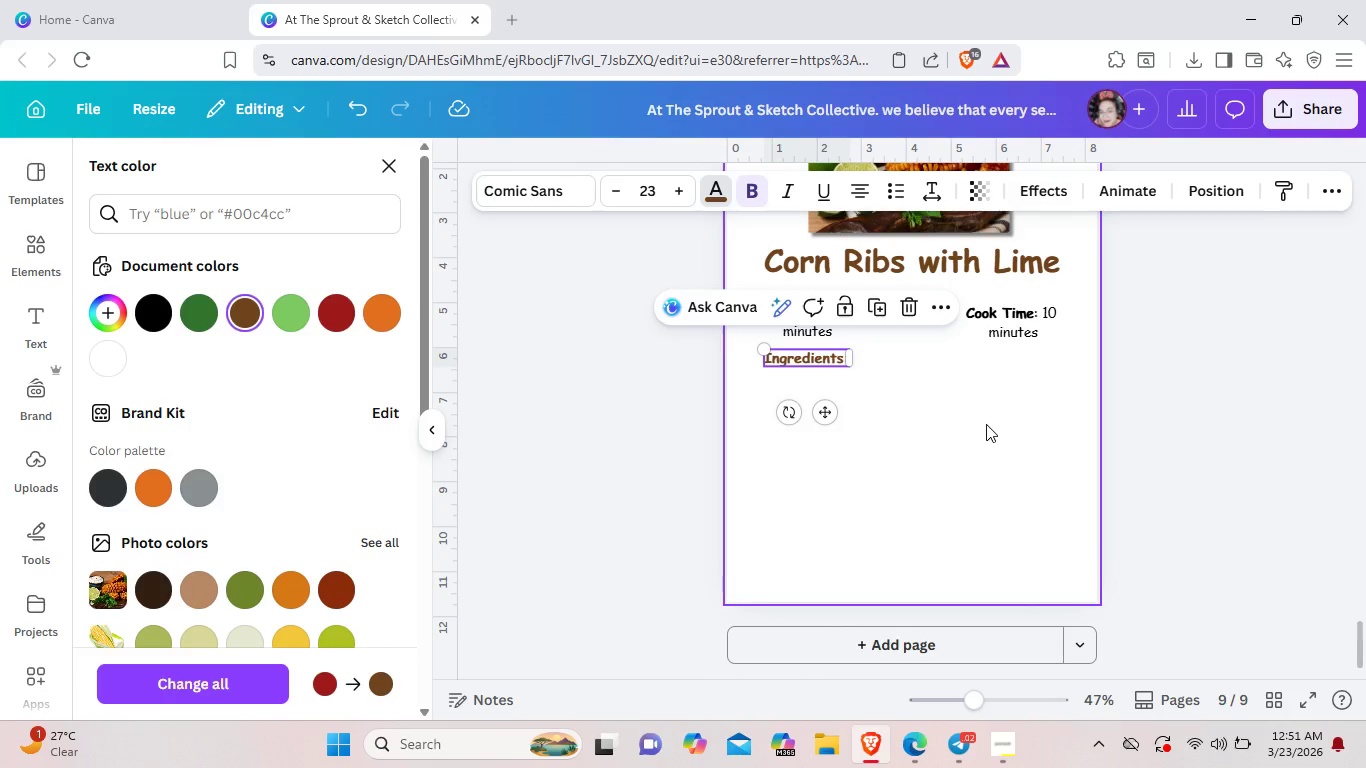 
left_click([986, 424])
 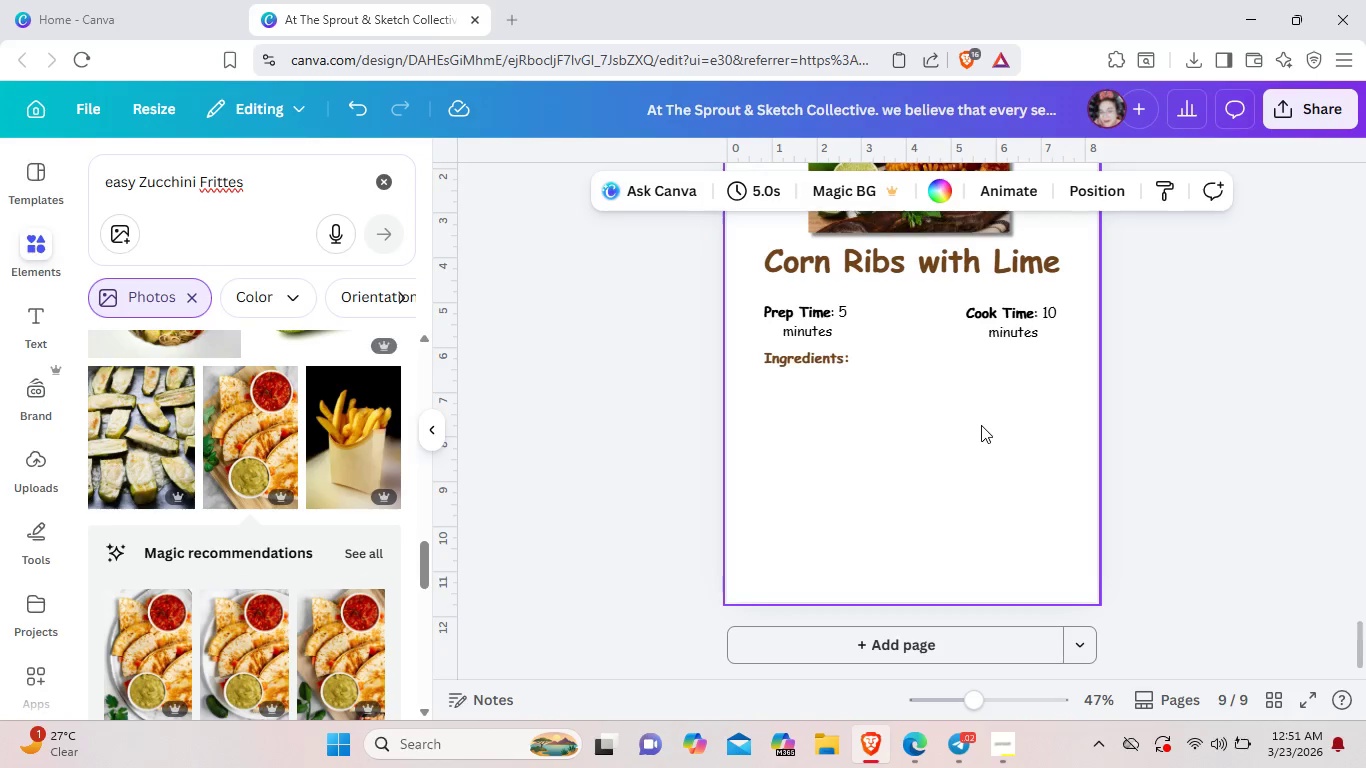 
scroll: coordinate [981, 425], scroll_direction: up, amount: 5.0
 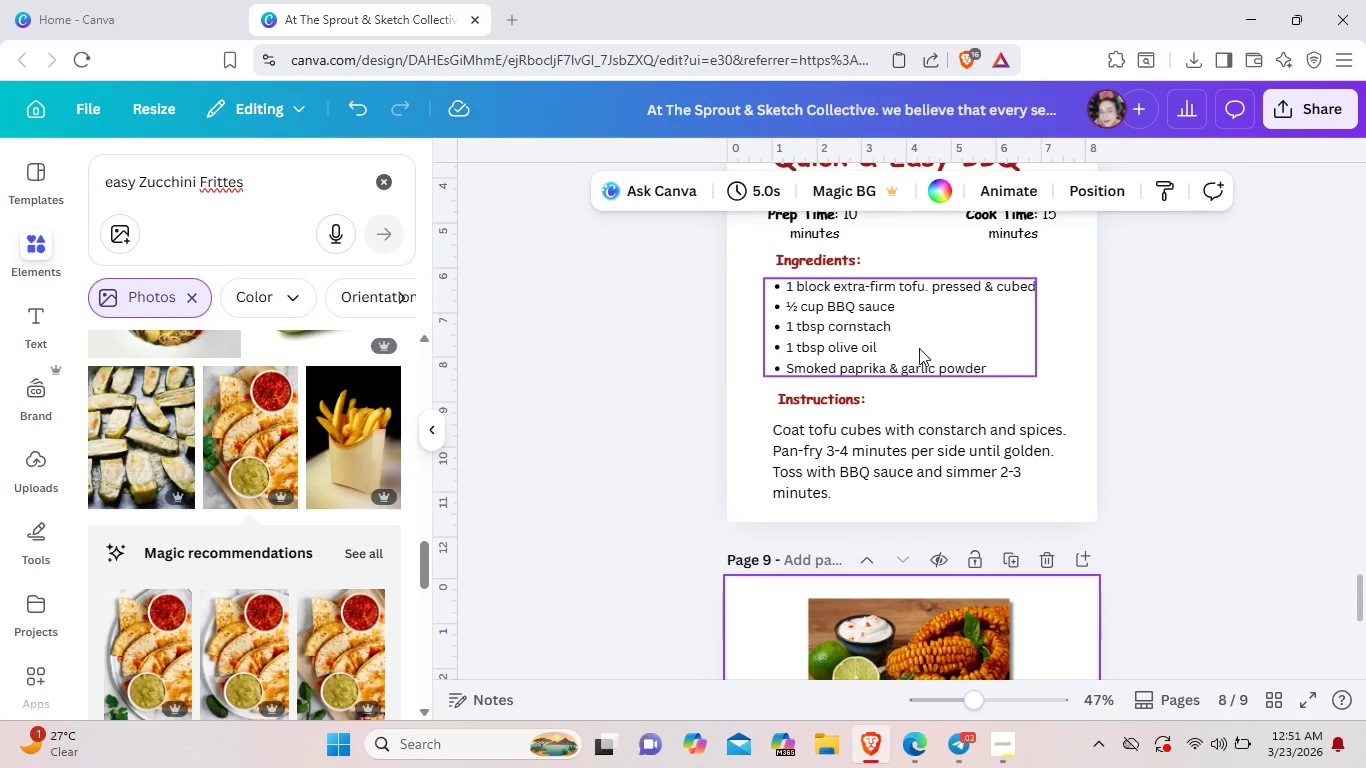 
left_click([919, 348])
 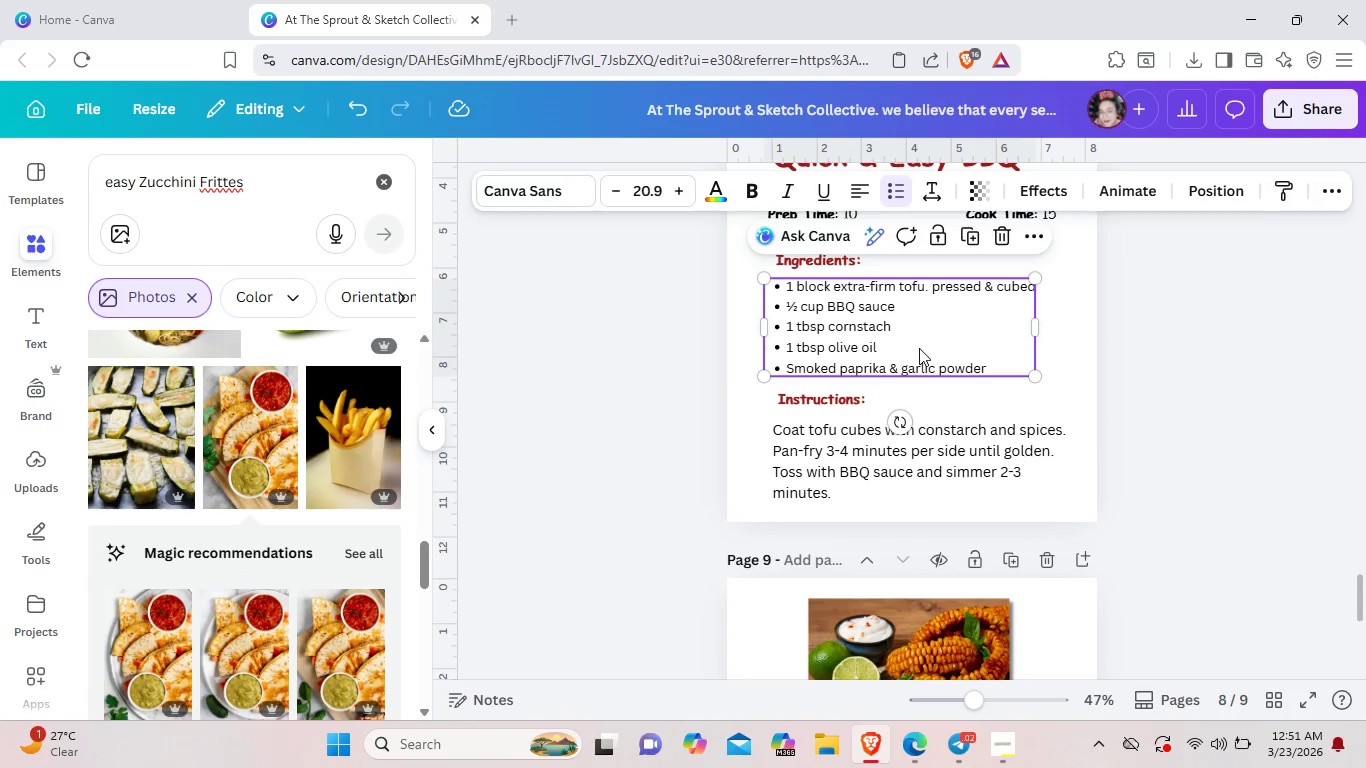 
key(Control+C)
 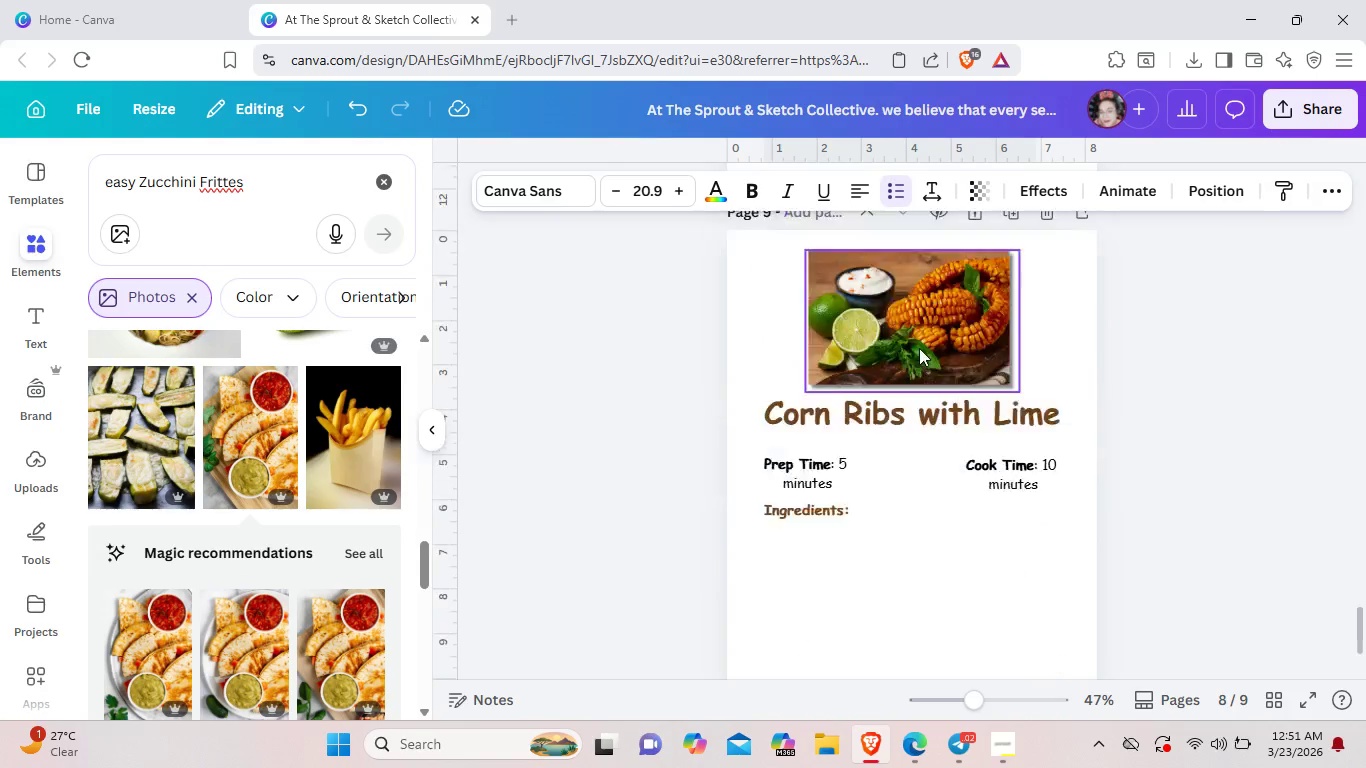 
scroll: coordinate [919, 348], scroll_direction: down, amount: 3.0
 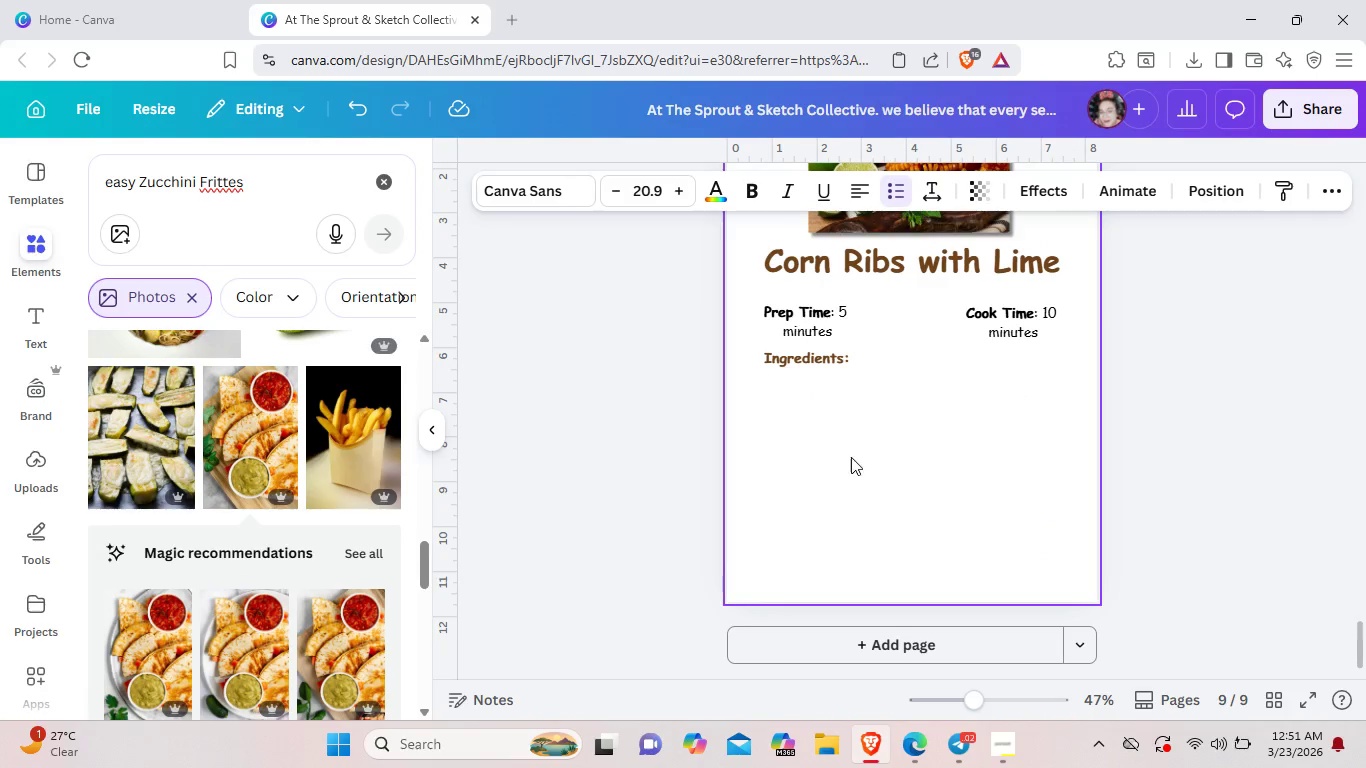 
key(Control+V)
 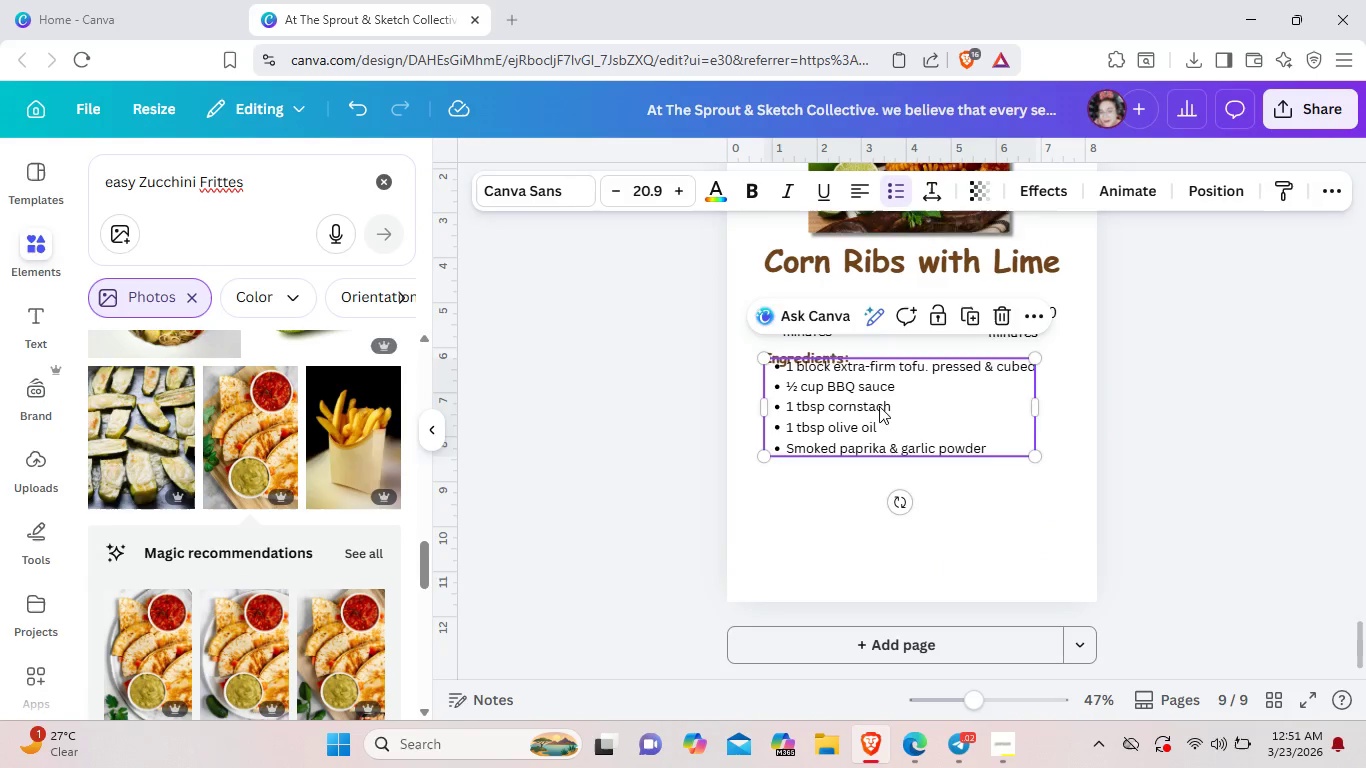 
left_click_drag(start_coordinate=[881, 395], to_coordinate=[878, 421])
 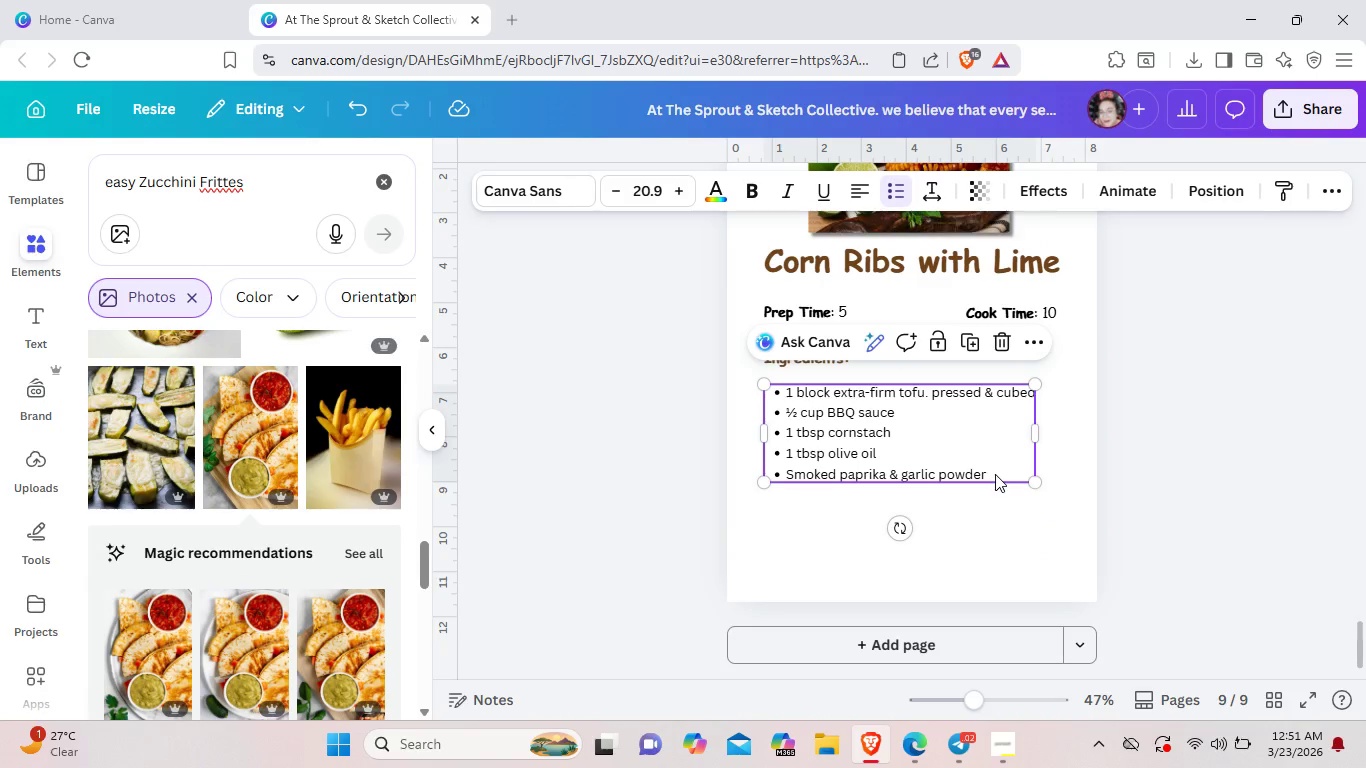 
left_click([995, 474])
 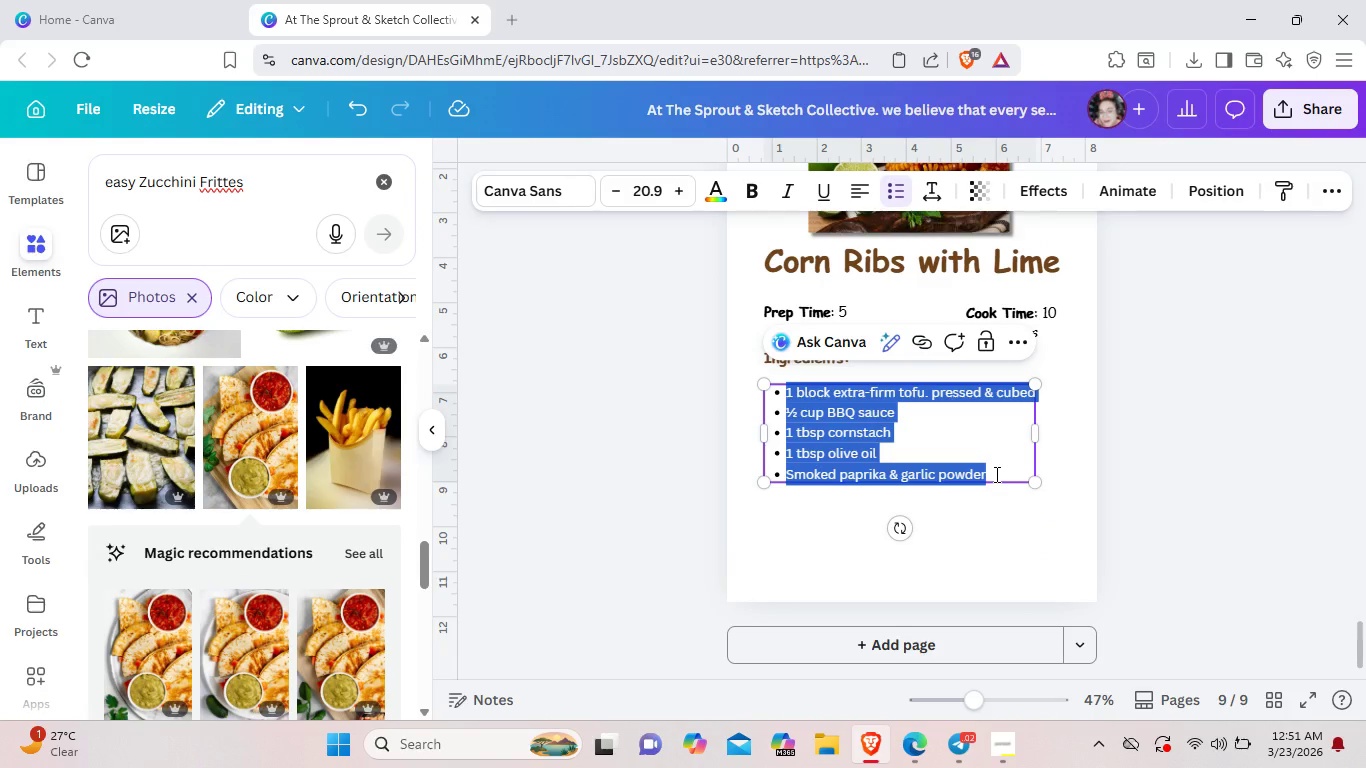 
key(Backspace)
type(4 ears corn, quar)
 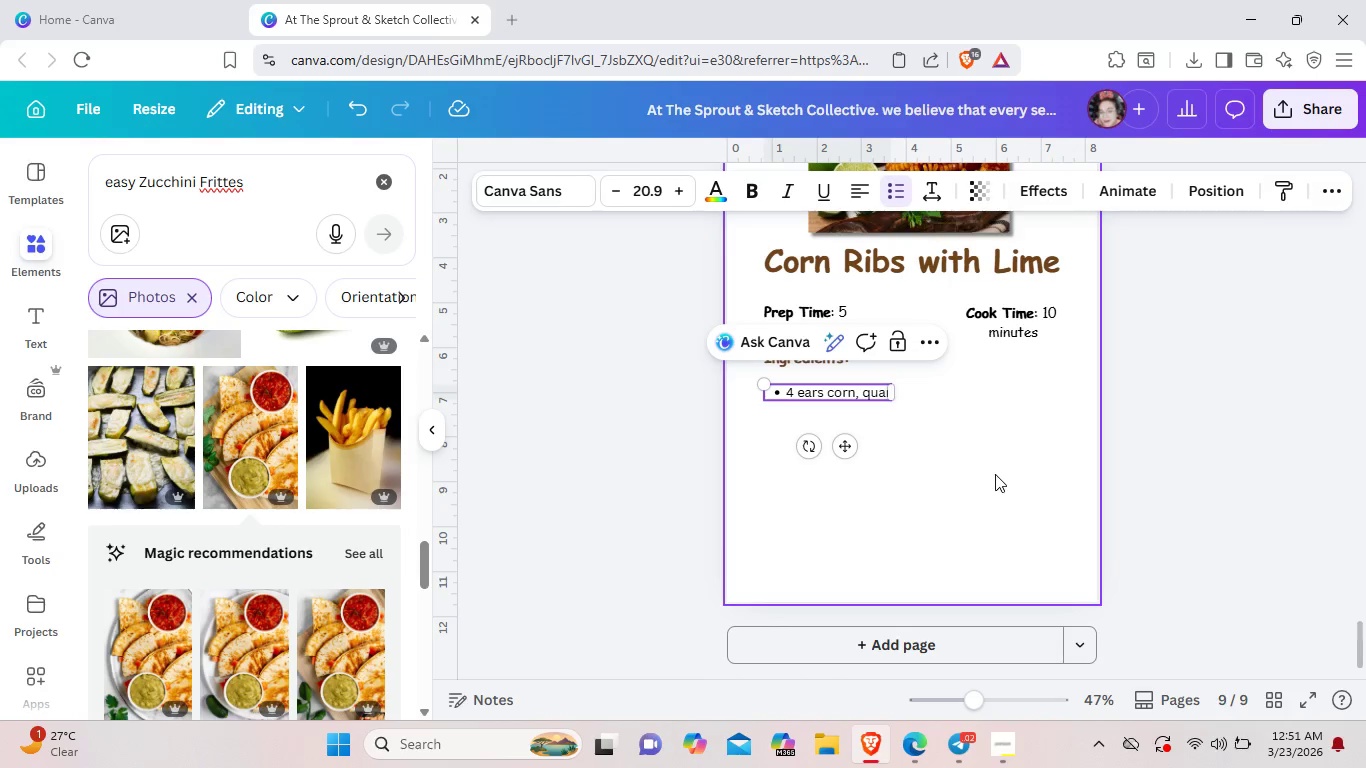 
wait(5.69)
 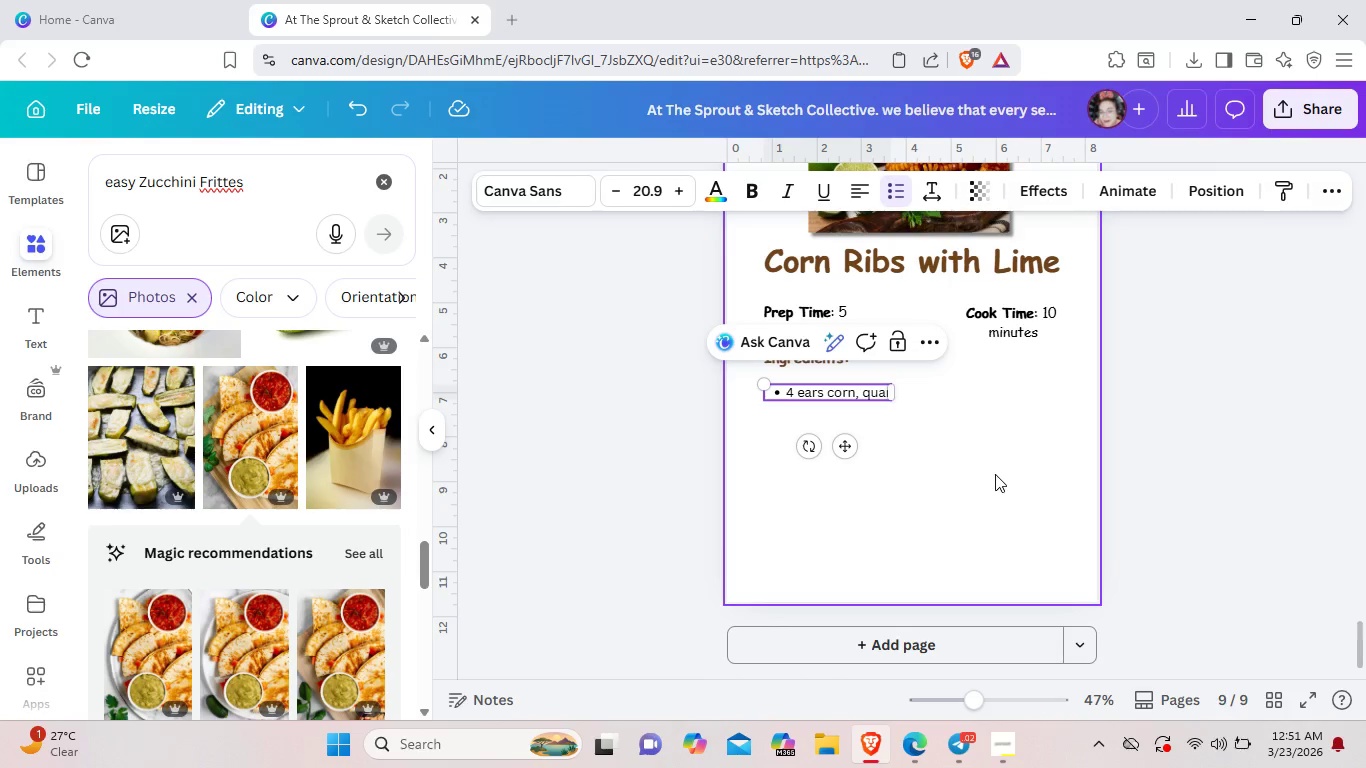 
type(tered into ribs)
 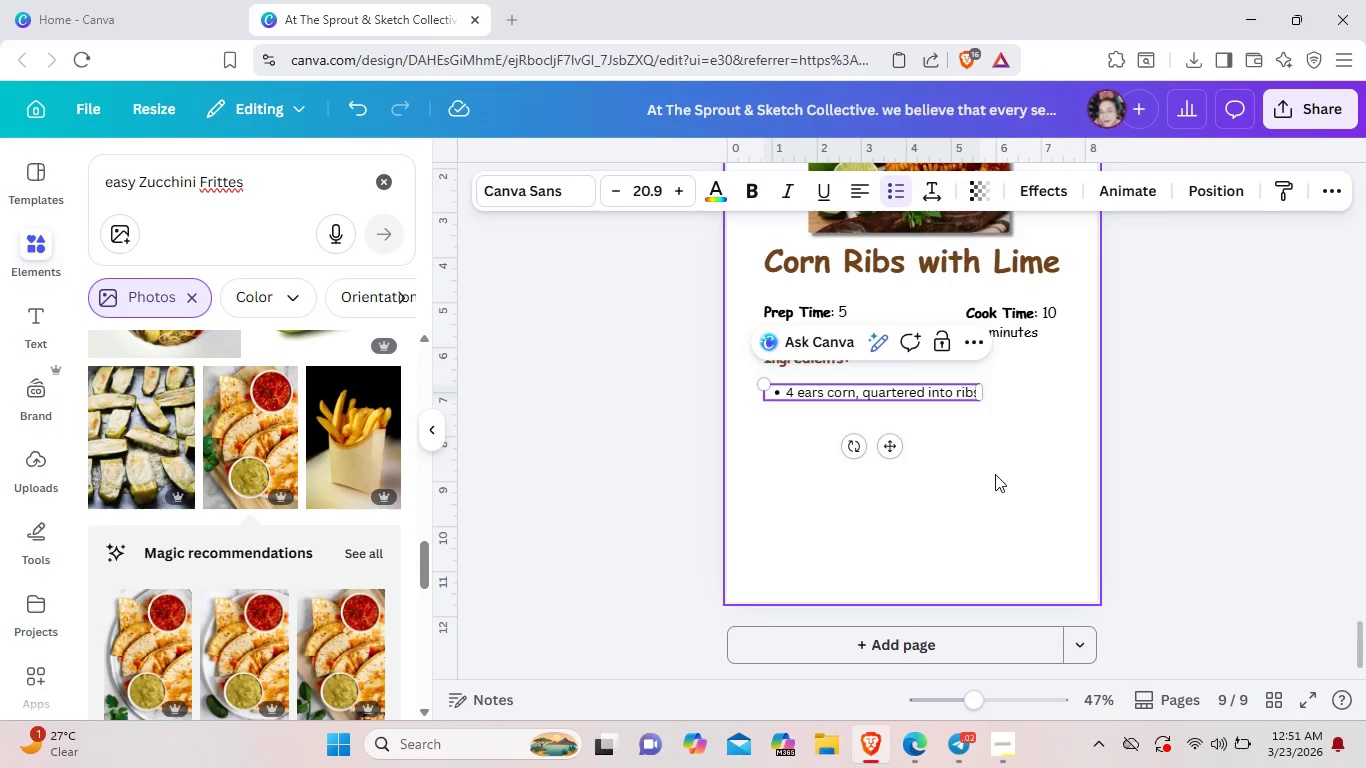 
key(Enter)
 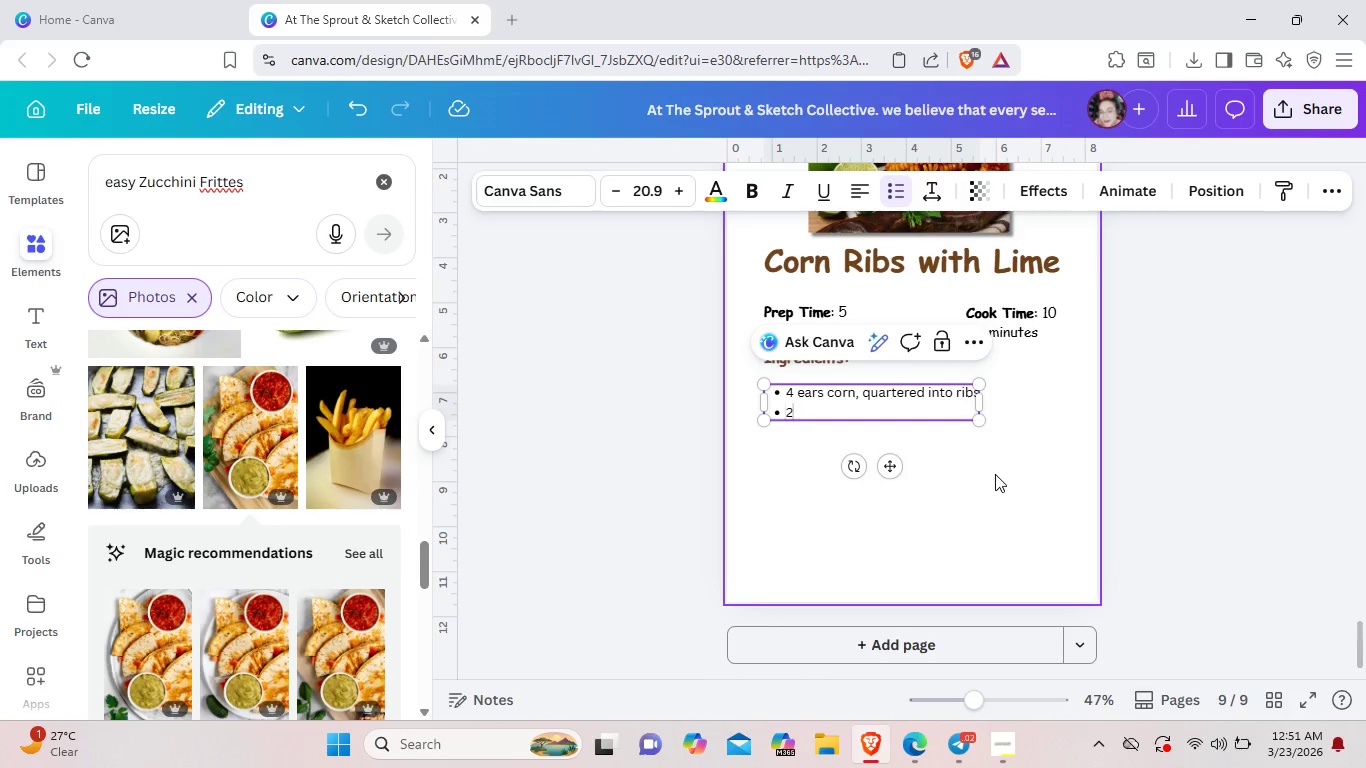 
type(2 tsbp melted vegn)
key(Backspace)
type(an butter)
 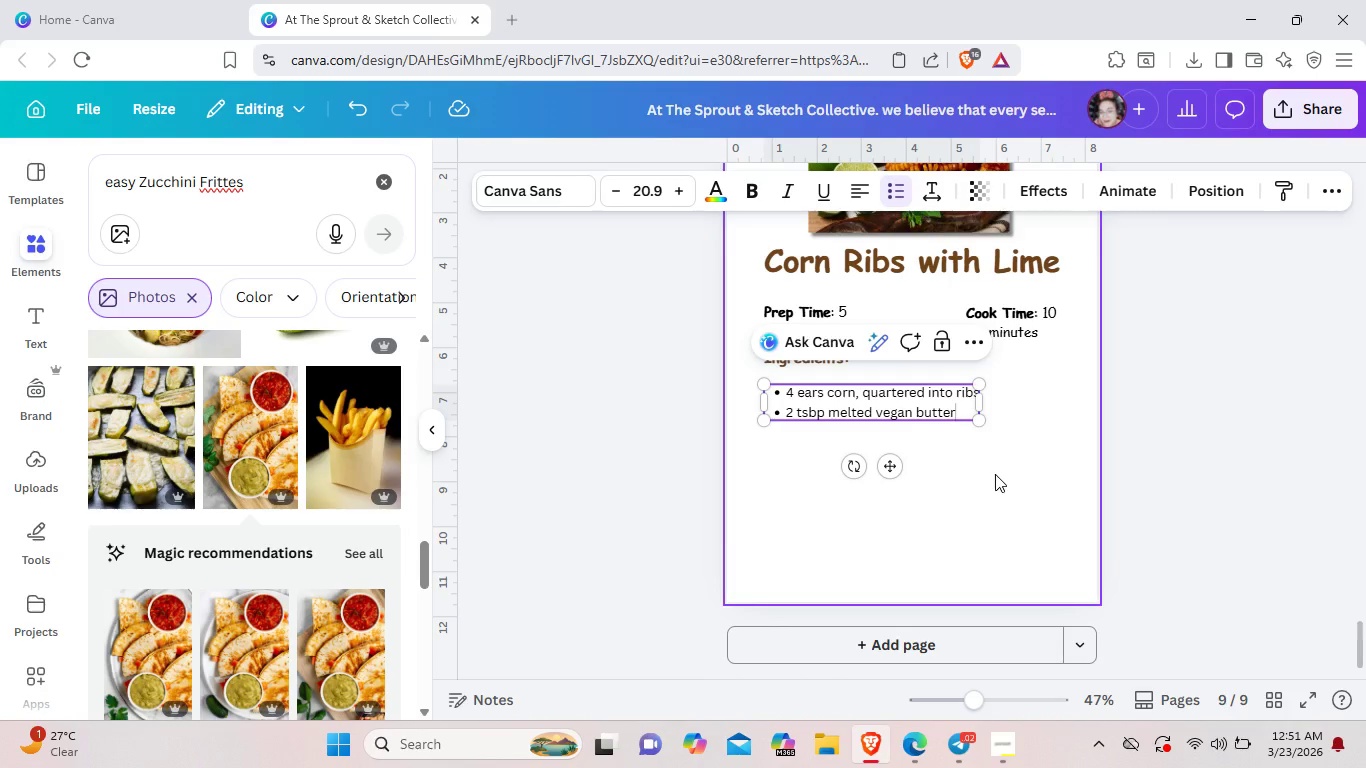 
key(Enter)
 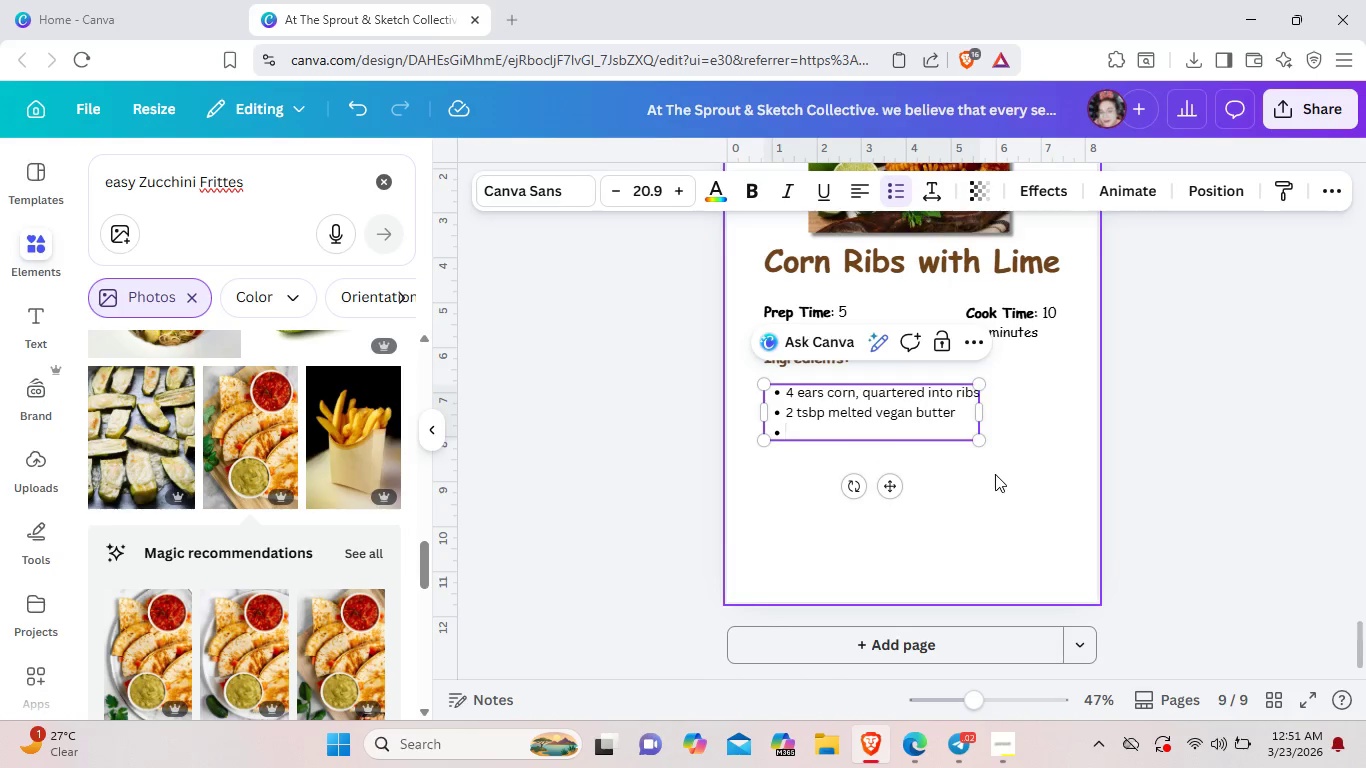 
type(1 tsp chili powder )
 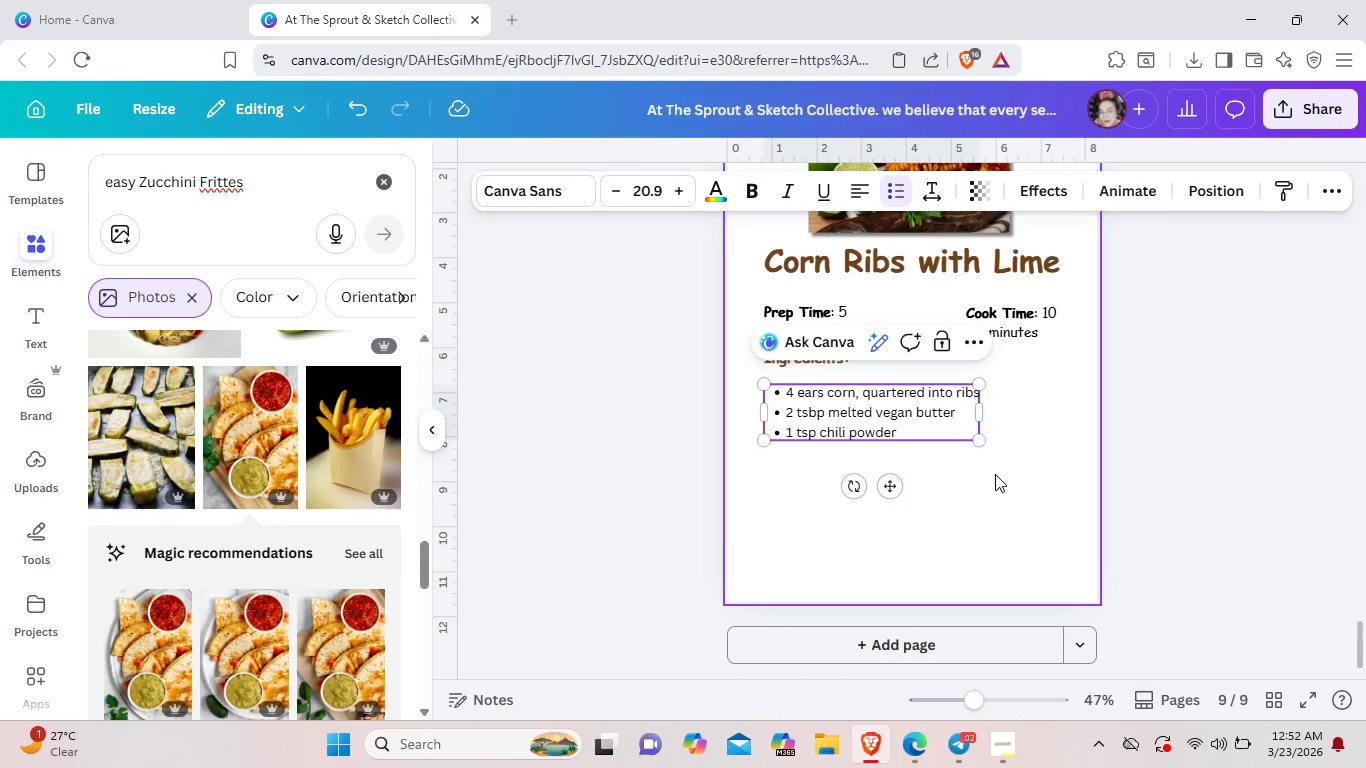 
key(Enter)
 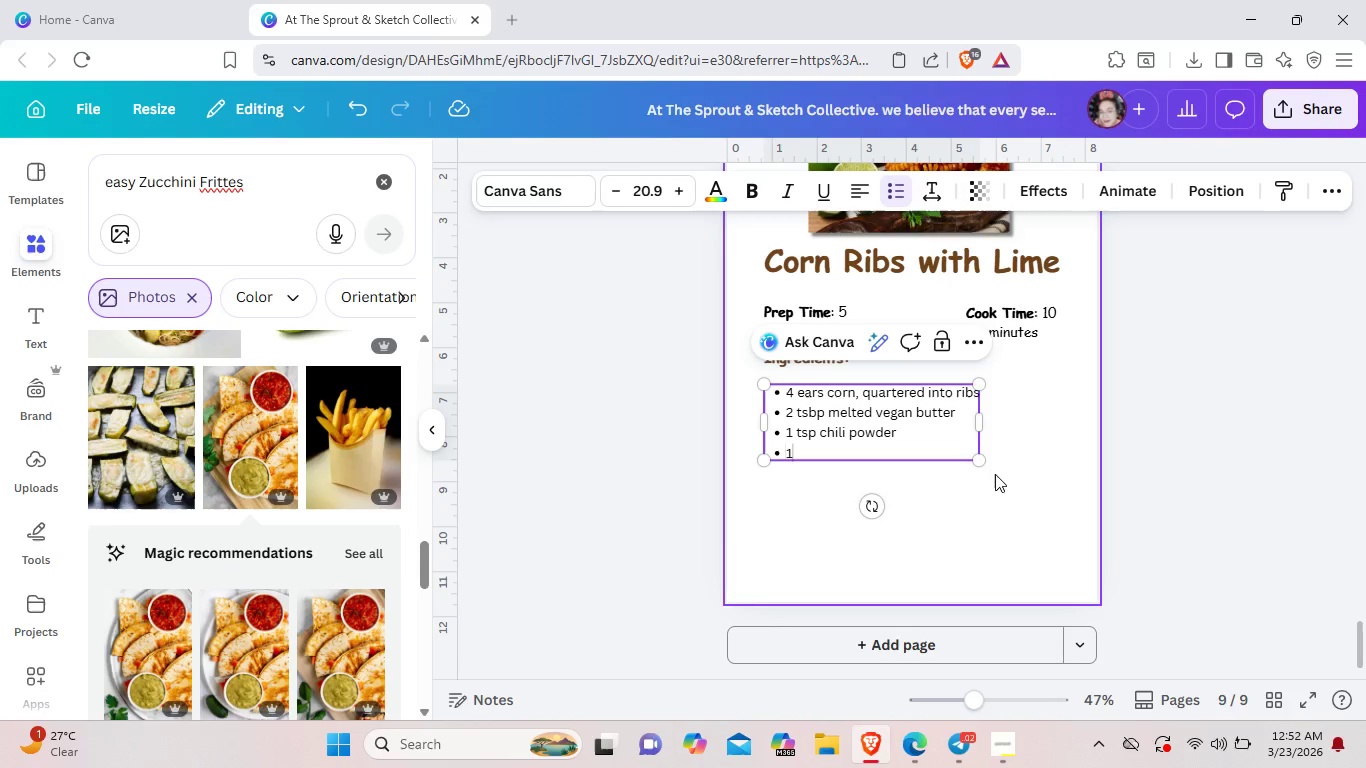 
type(1/2 tsp cumn)
 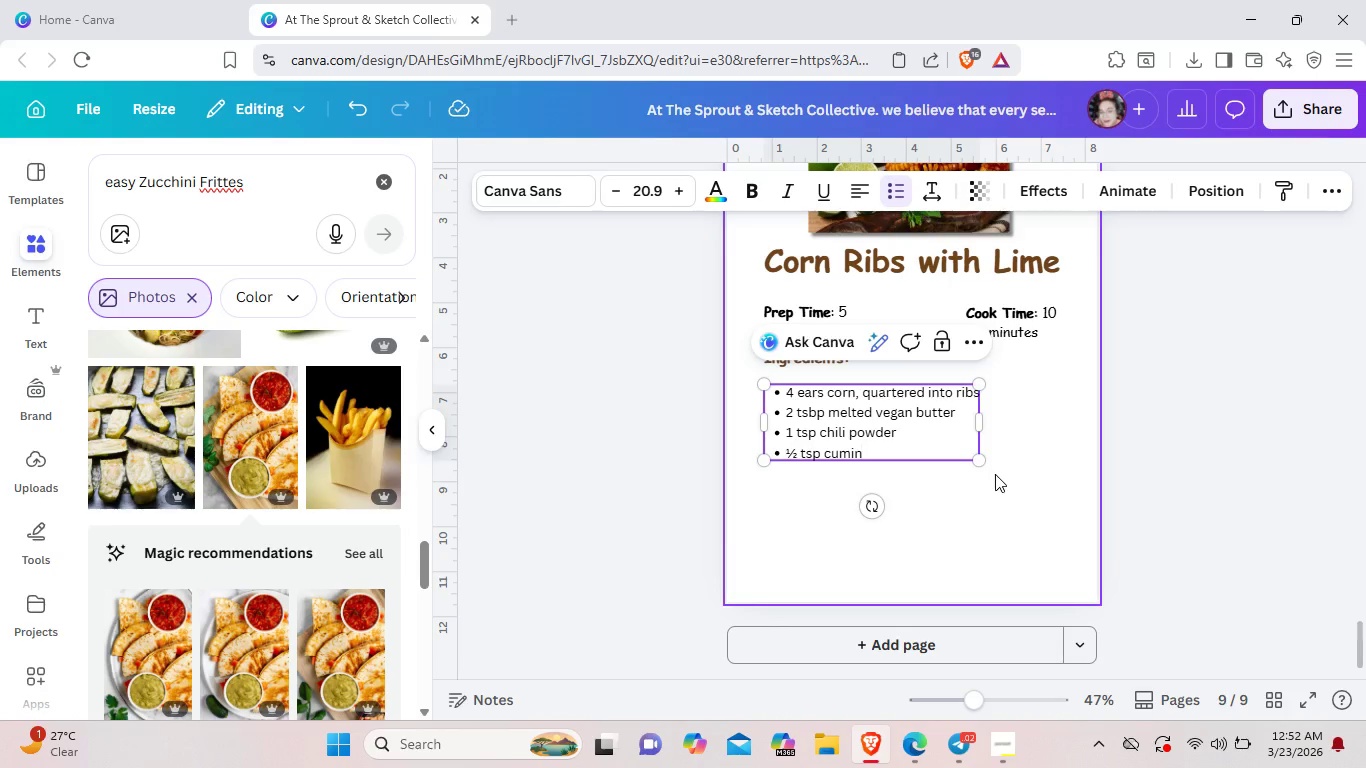 
hold_key(key=I, duration=0.34)
 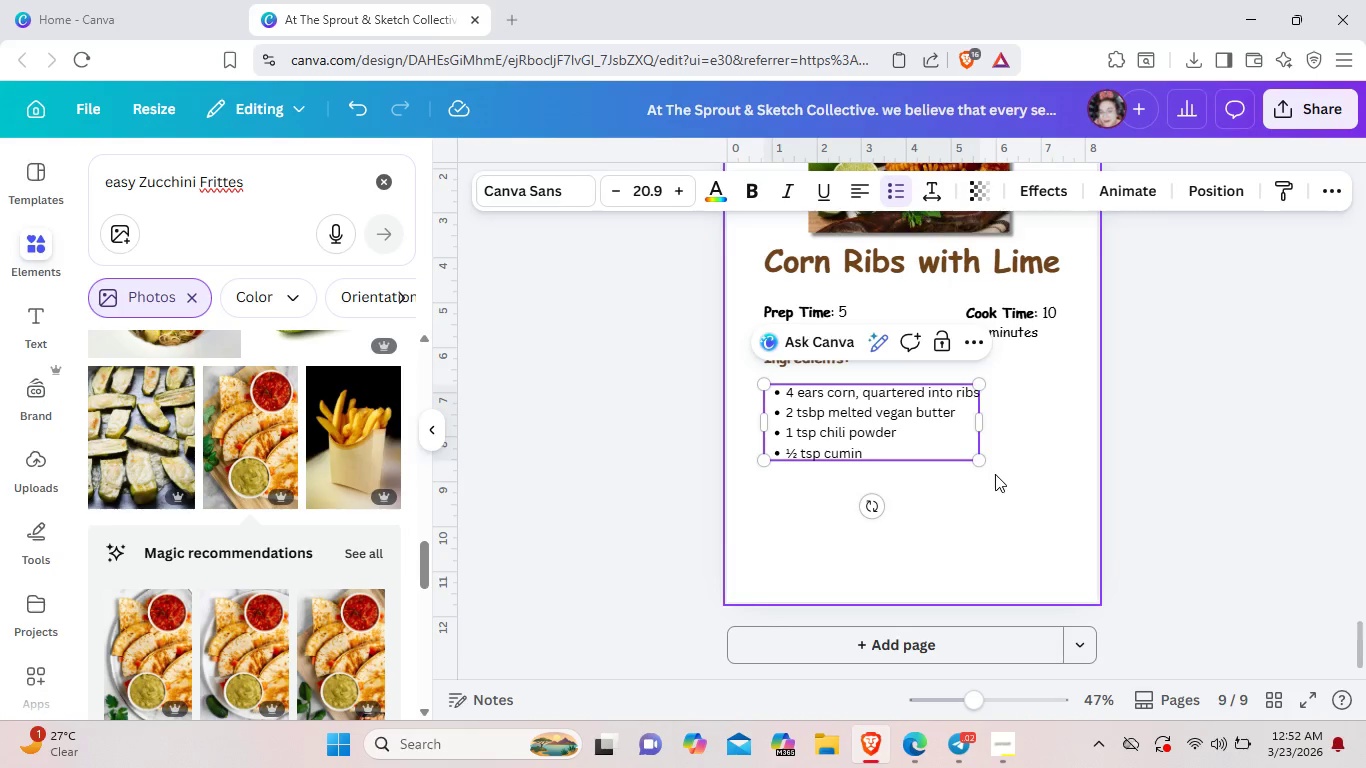 
key(Enter)
 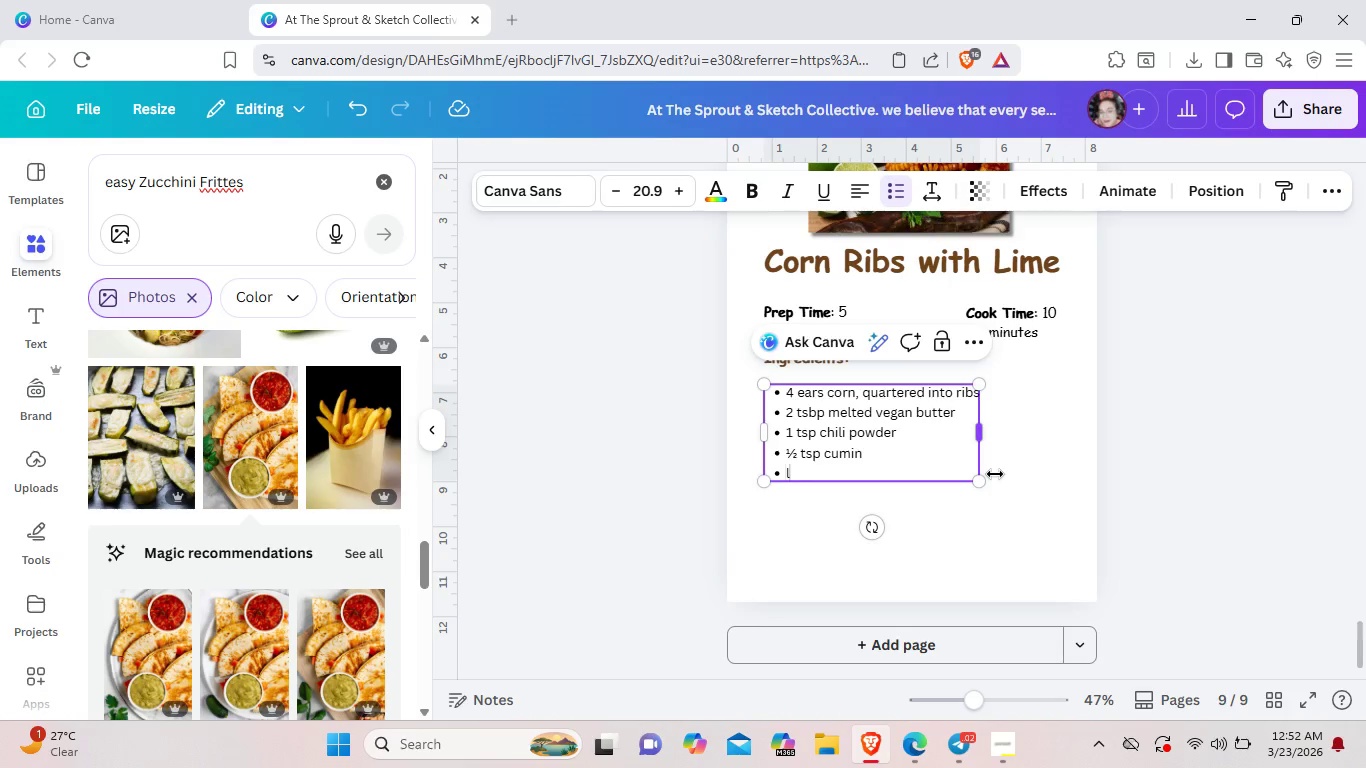 
type(lime)
key(Backspace)
key(Backspace)
key(Backspace)
key(Backspace)
type(Lime wedges & cilantro)
 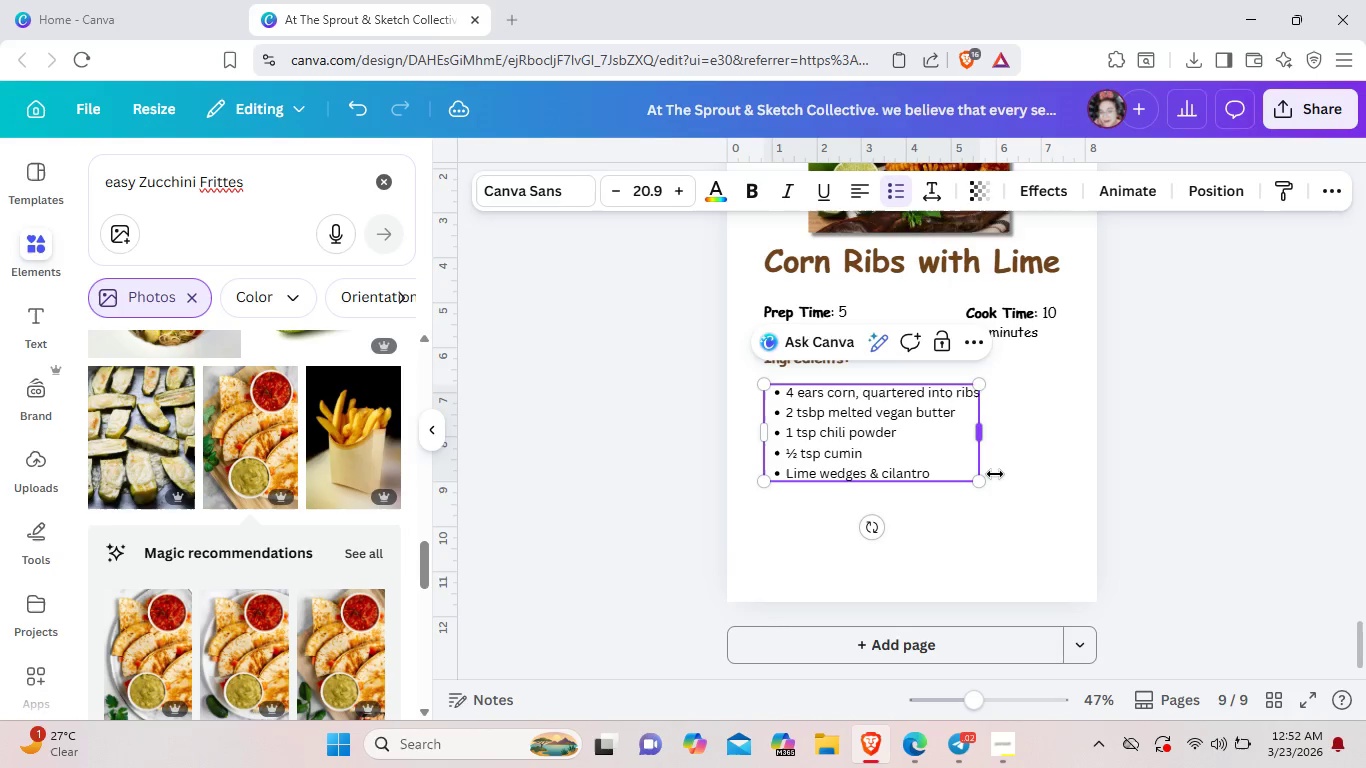 
left_click([990, 525])
 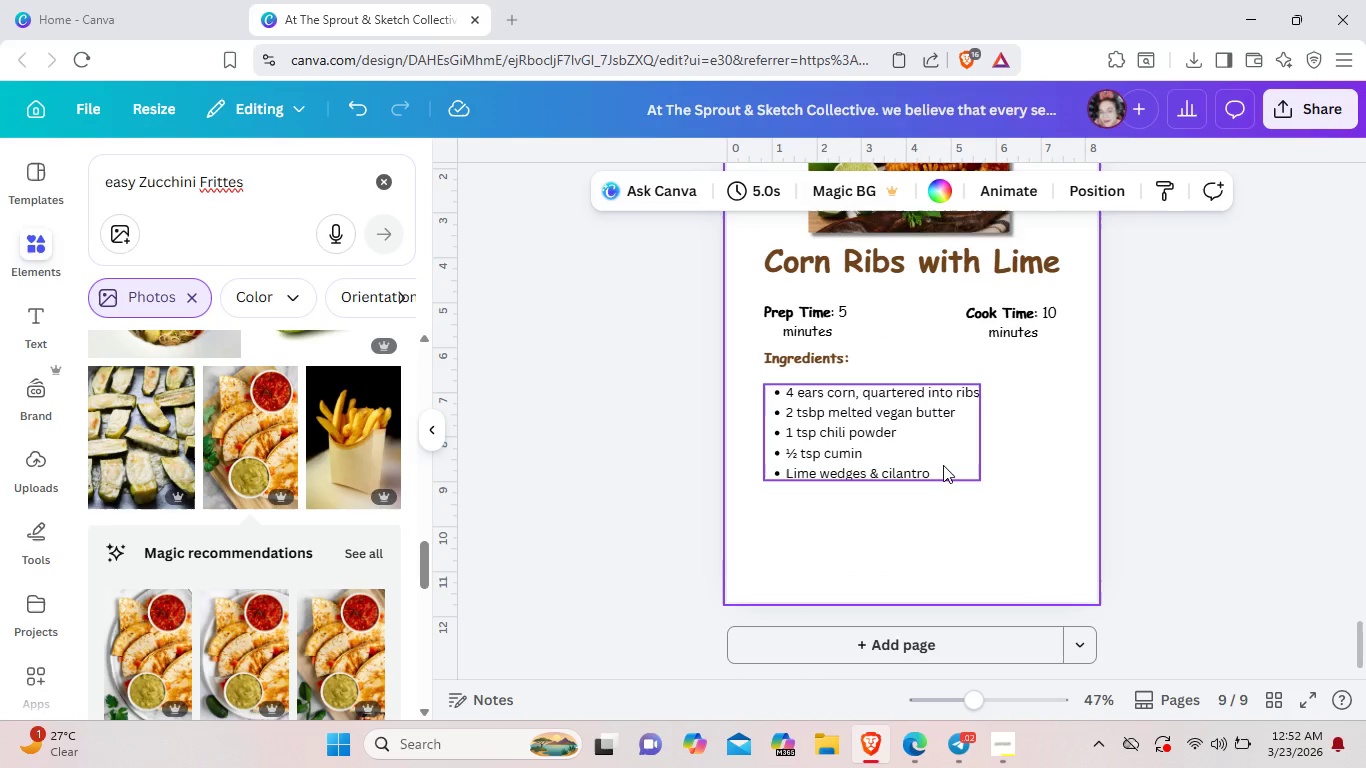 
mouse_move([947, 446])
 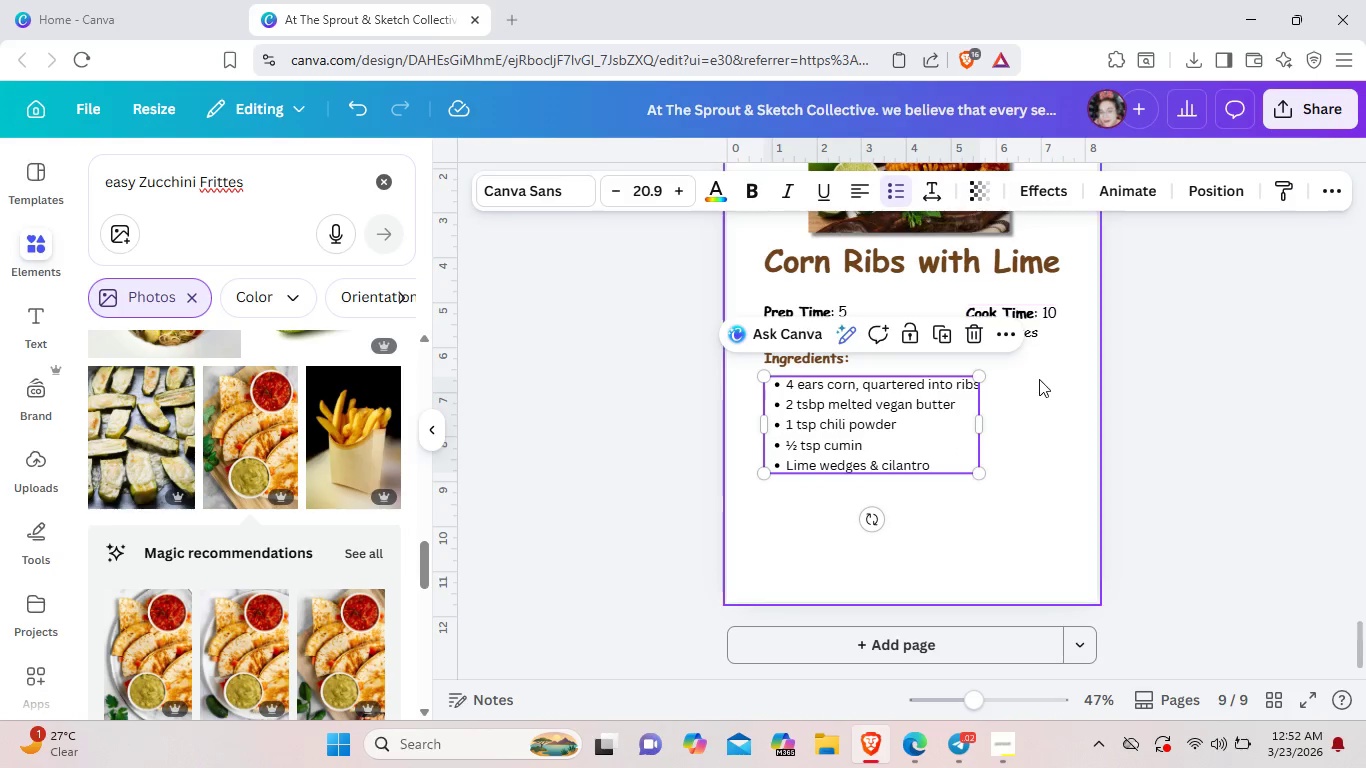 
left_click([1039, 379])
 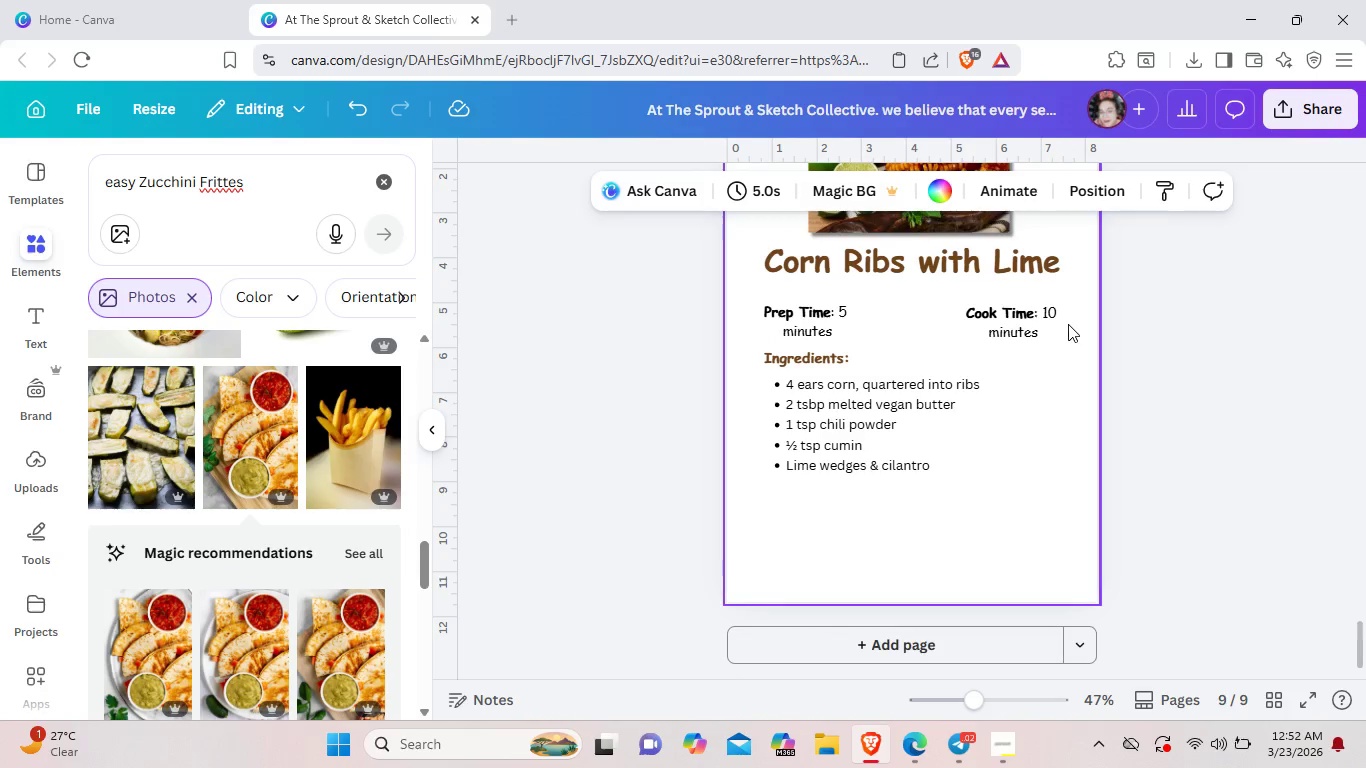 
left_click_drag(start_coordinate=[1068, 324], to_coordinate=[725, 285])
 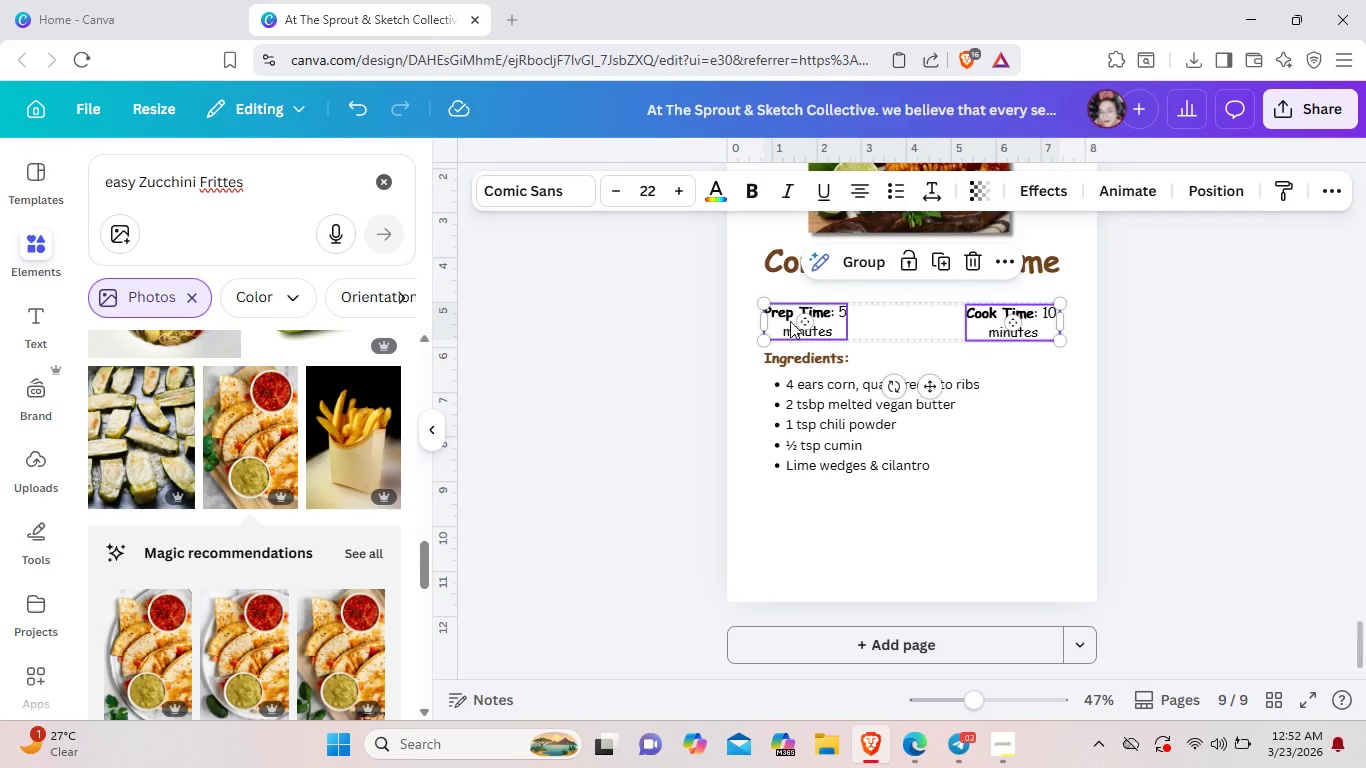 
left_click_drag(start_coordinate=[790, 326], to_coordinate=[792, 315])
 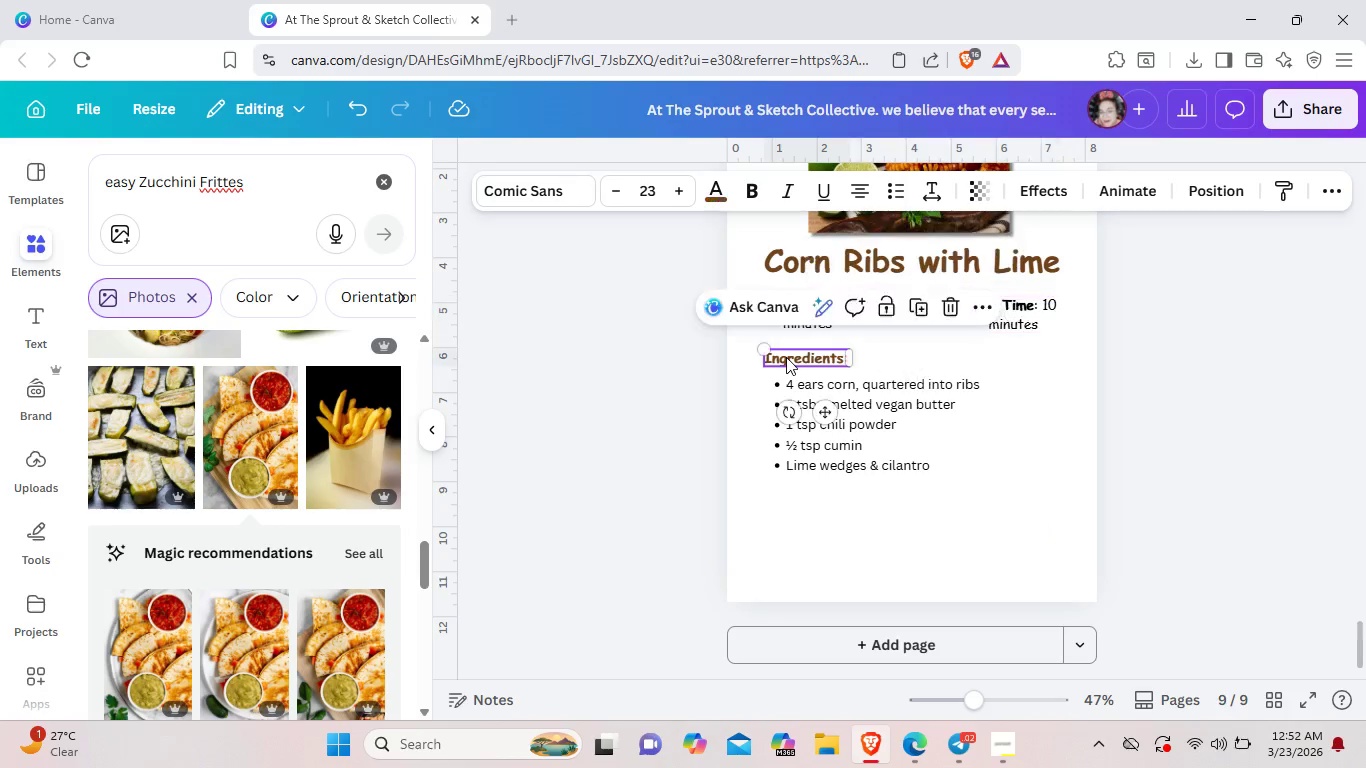 
left_click_drag(start_coordinate=[786, 357], to_coordinate=[786, 352])
 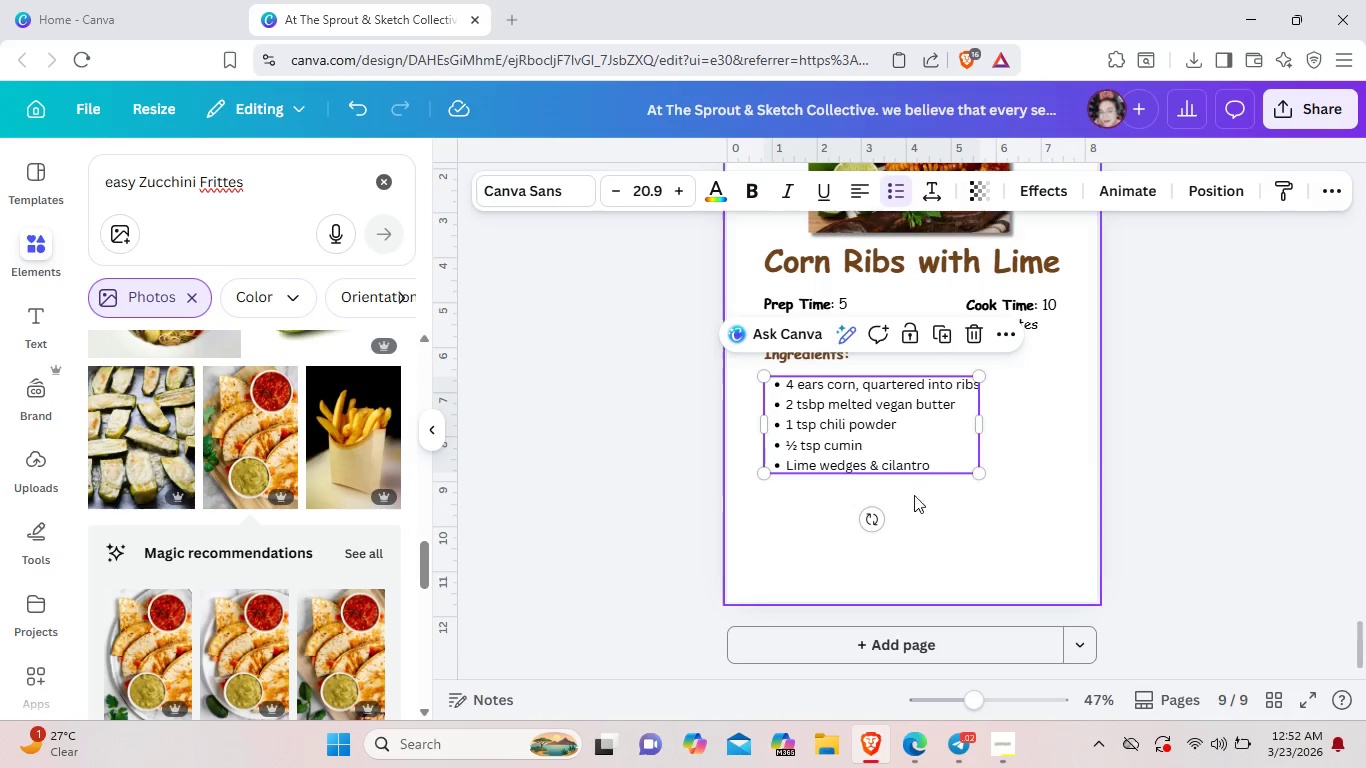 
left_click([1026, 545])
 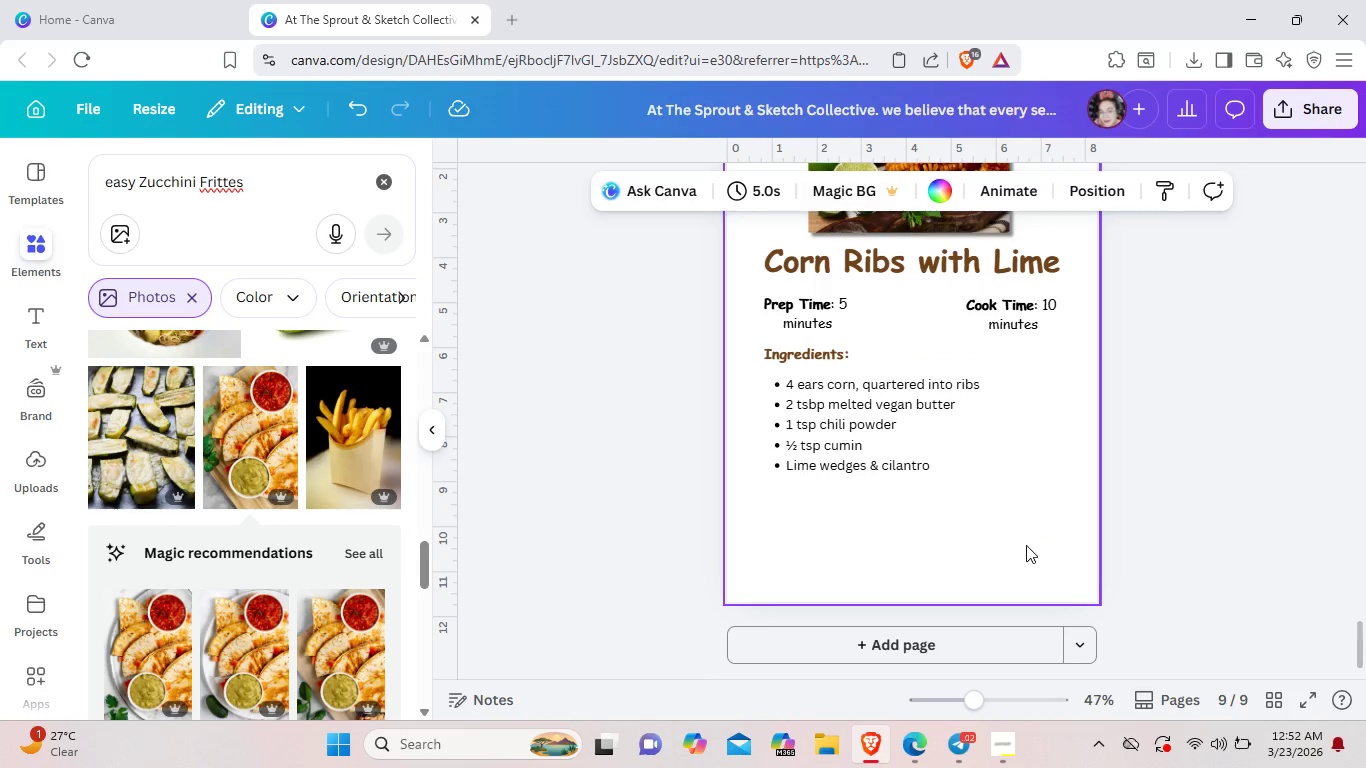 
scroll: coordinate [1026, 545], scroll_direction: down, amount: 1.0
 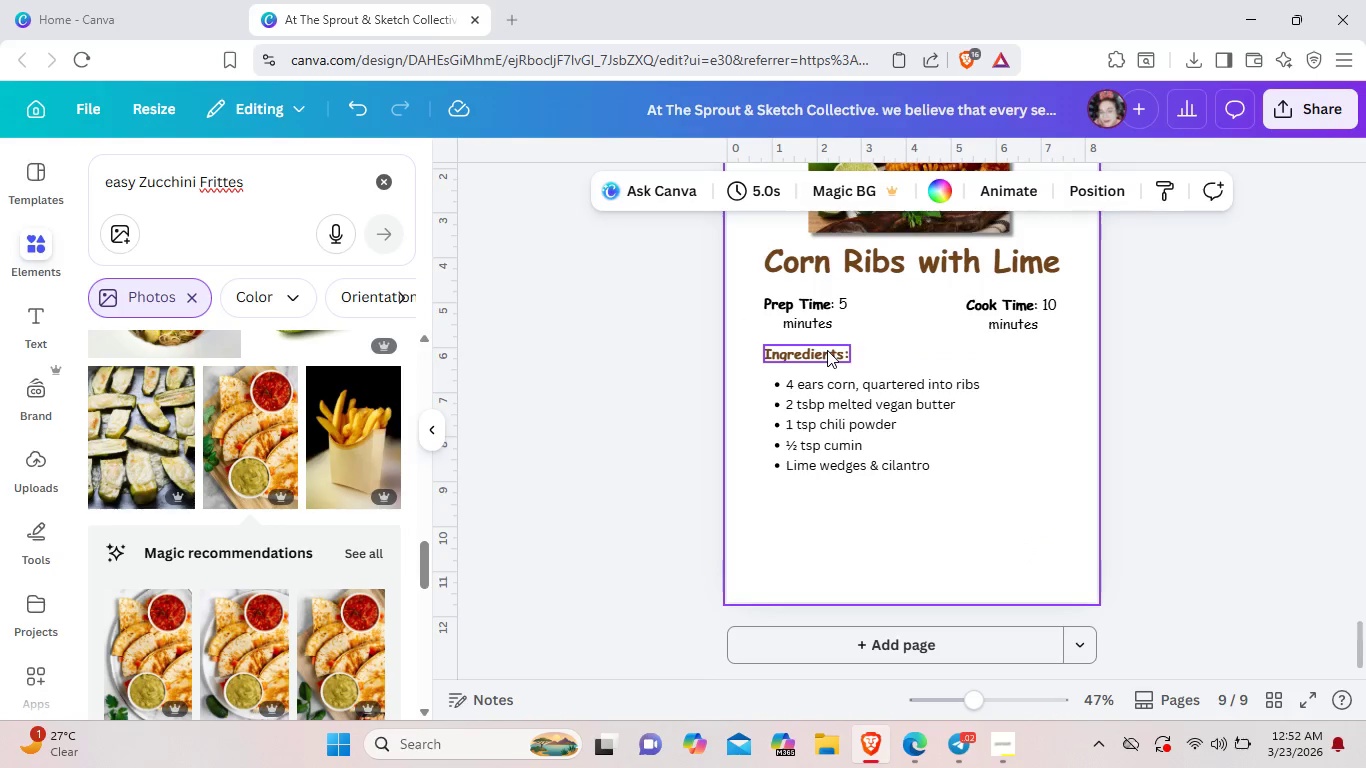 
left_click([827, 350])
 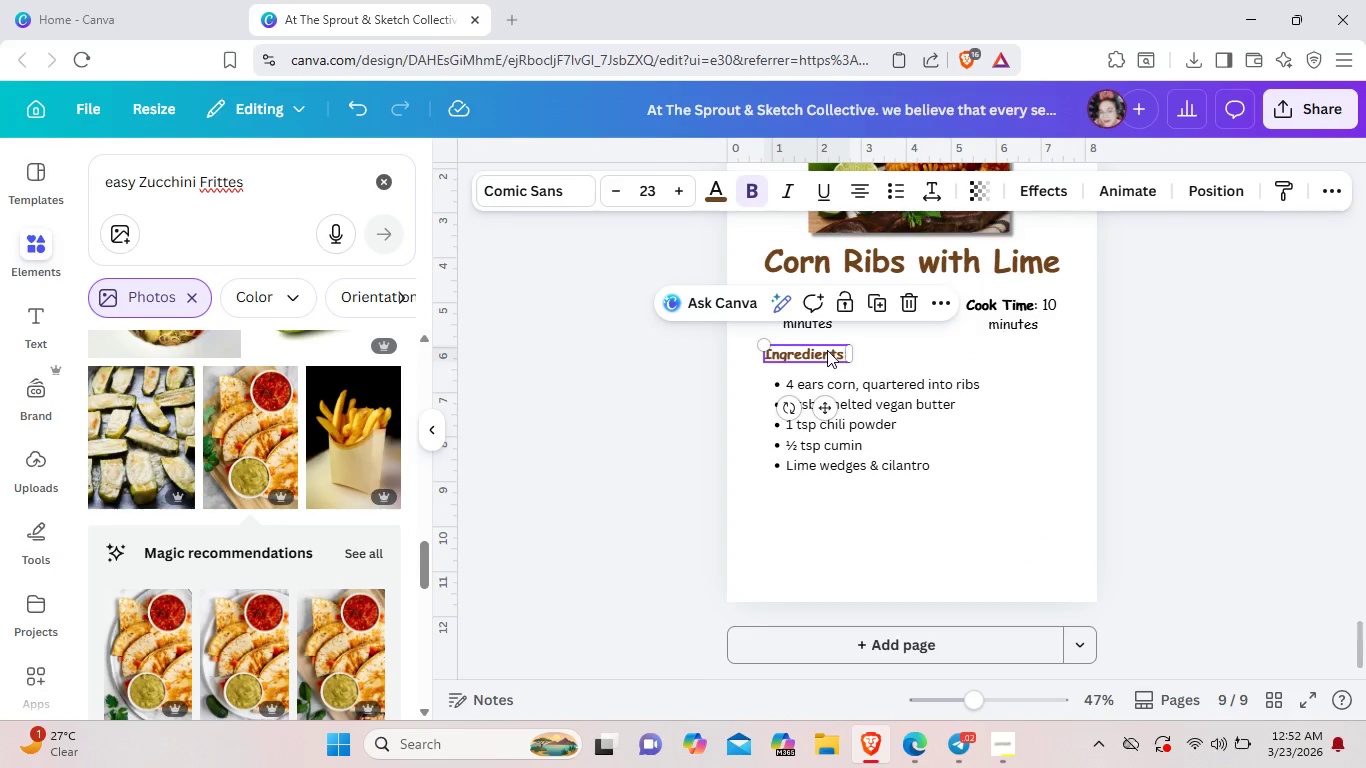 
key(Control+C)
 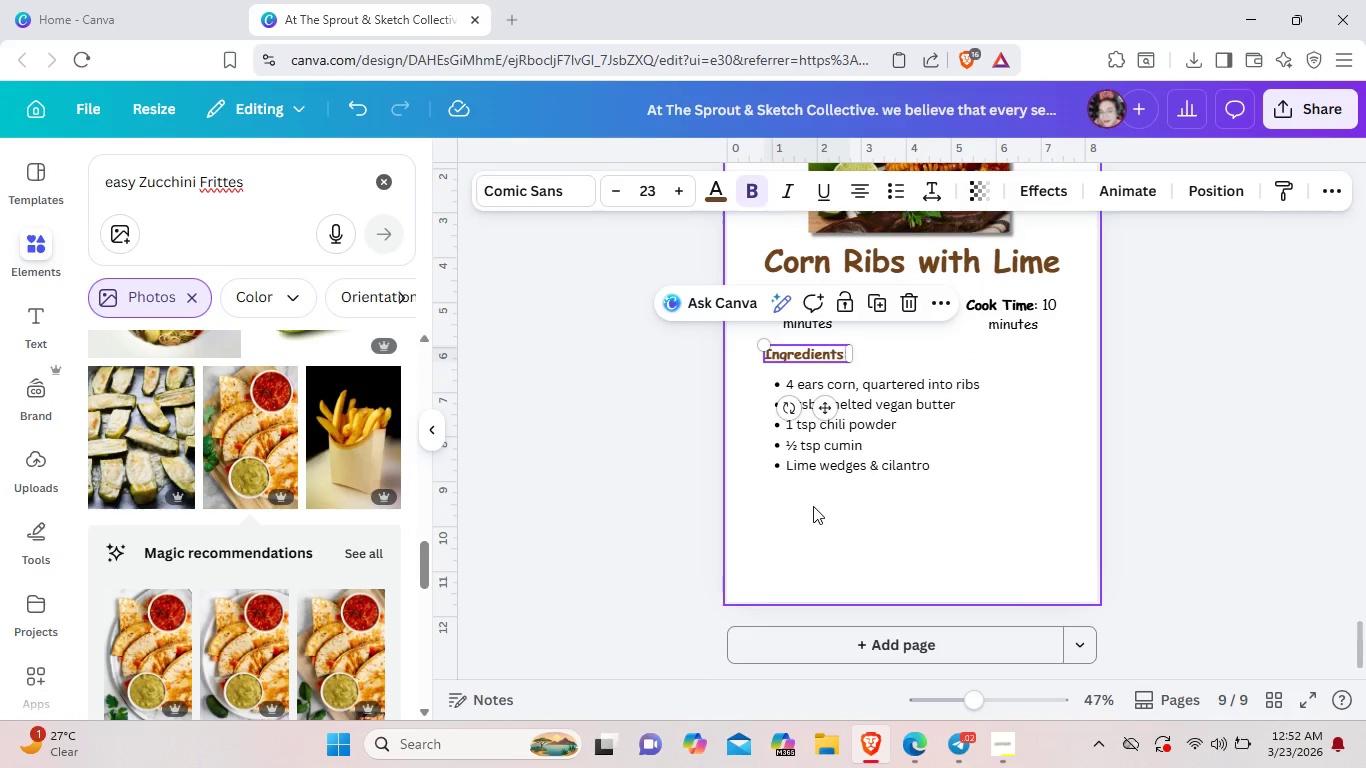 
left_click([813, 506])
 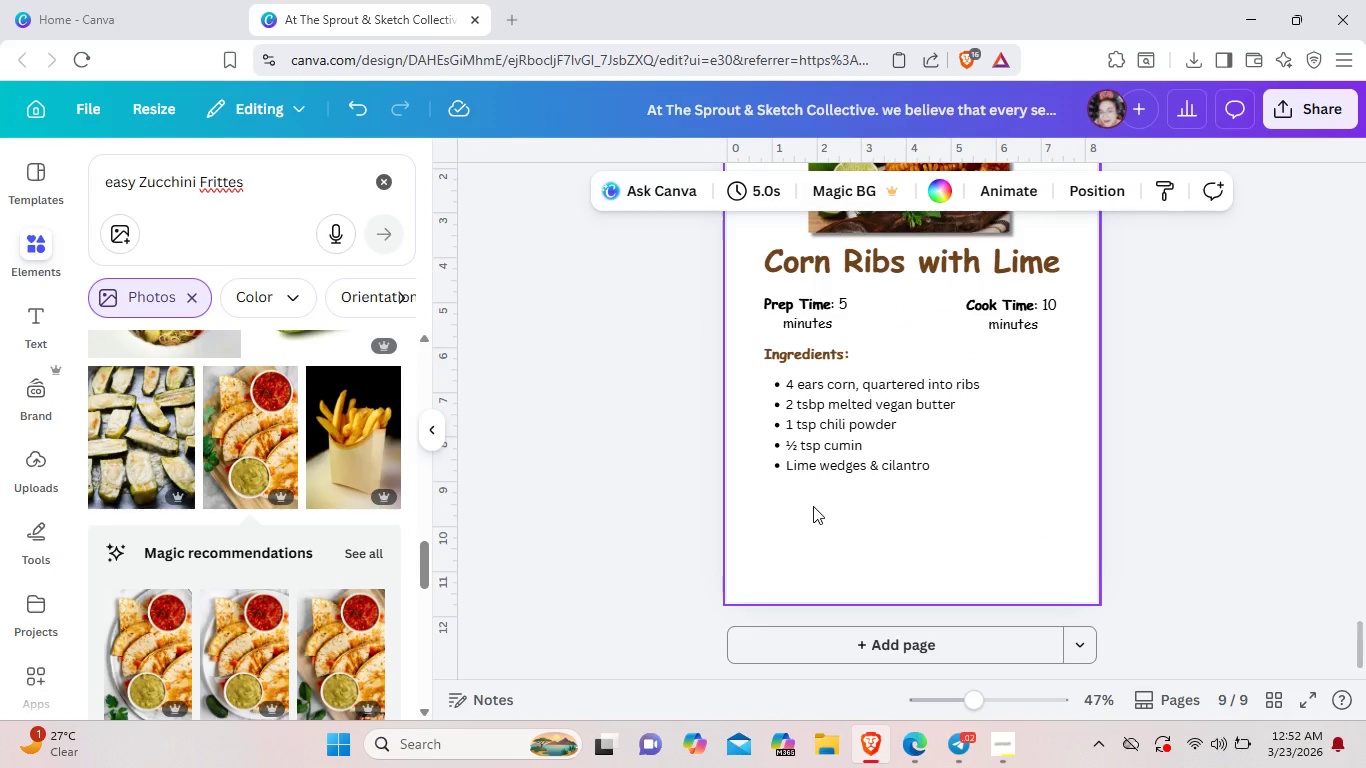 
key(Control+V)
 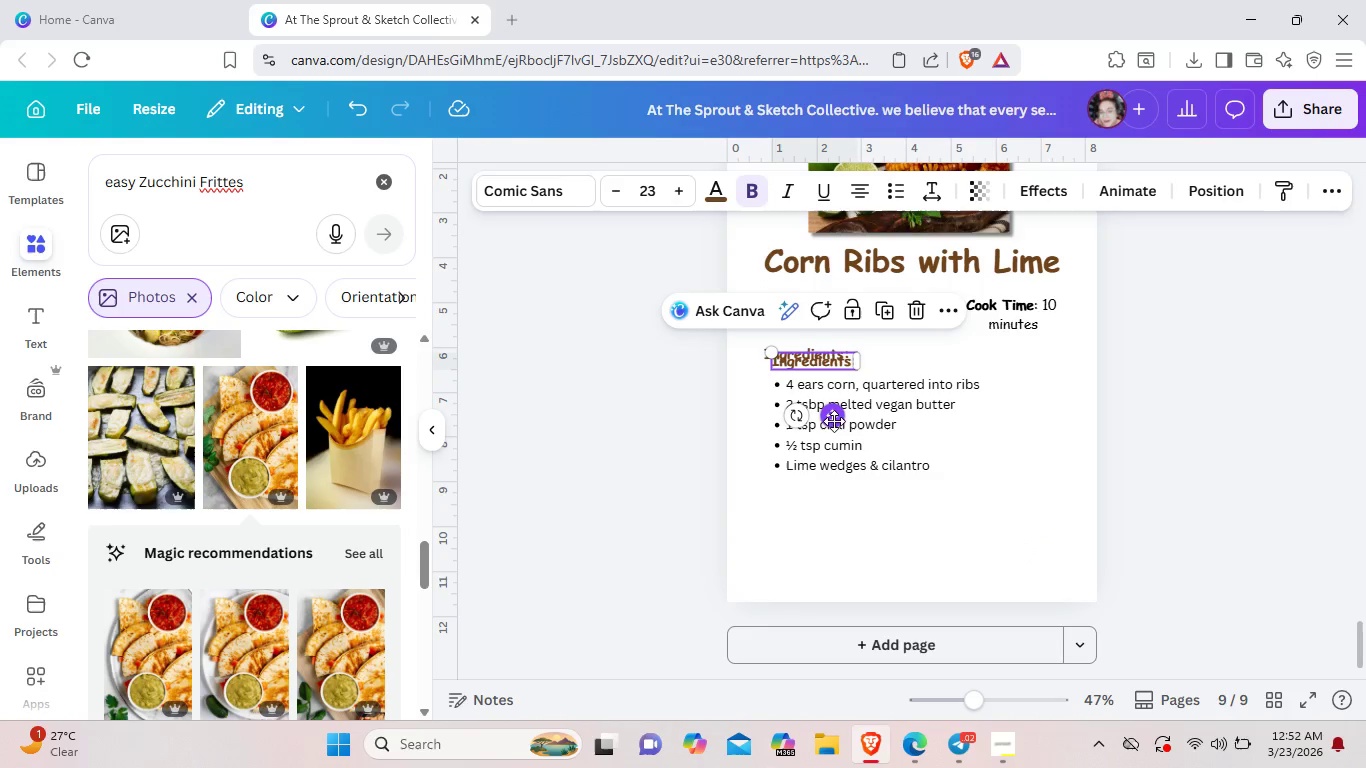 
left_click_drag(start_coordinate=[824, 419], to_coordinate=[816, 553])
 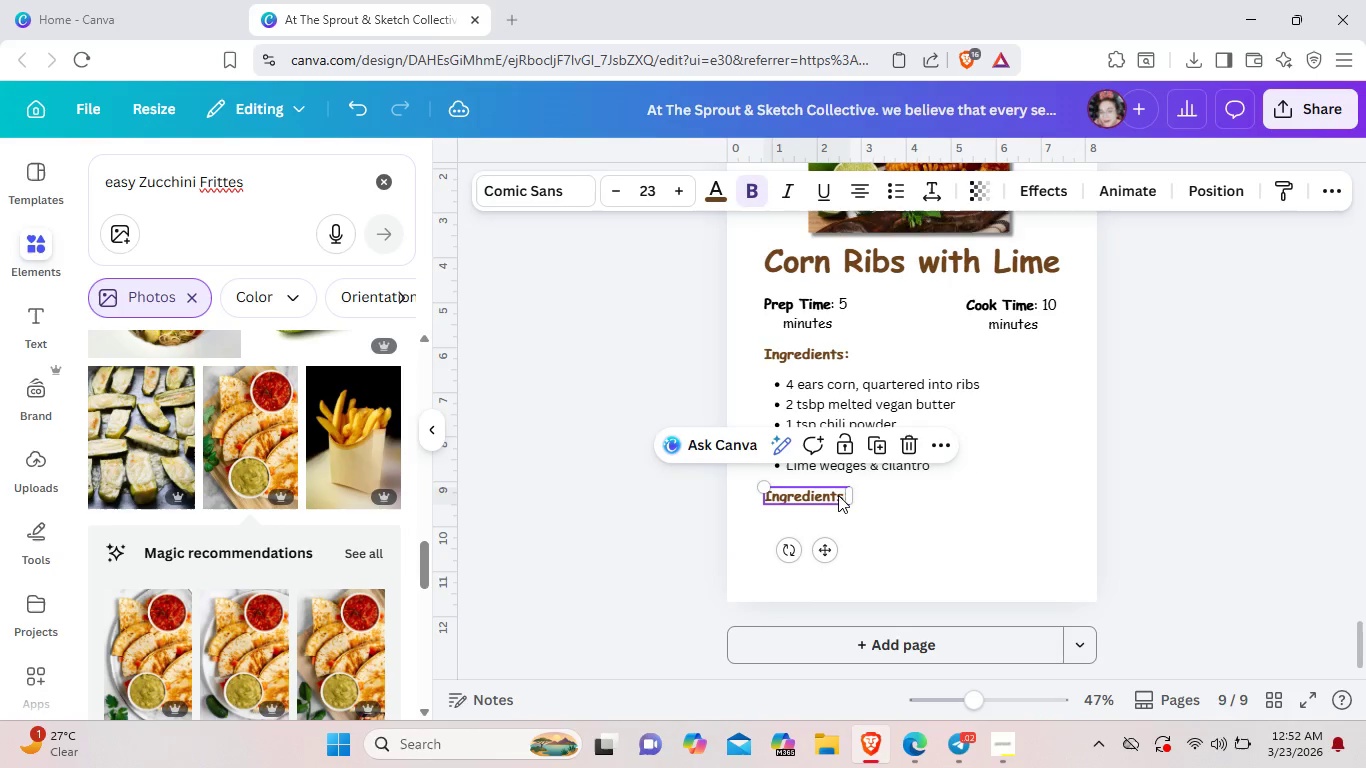 
left_click([838, 495])
 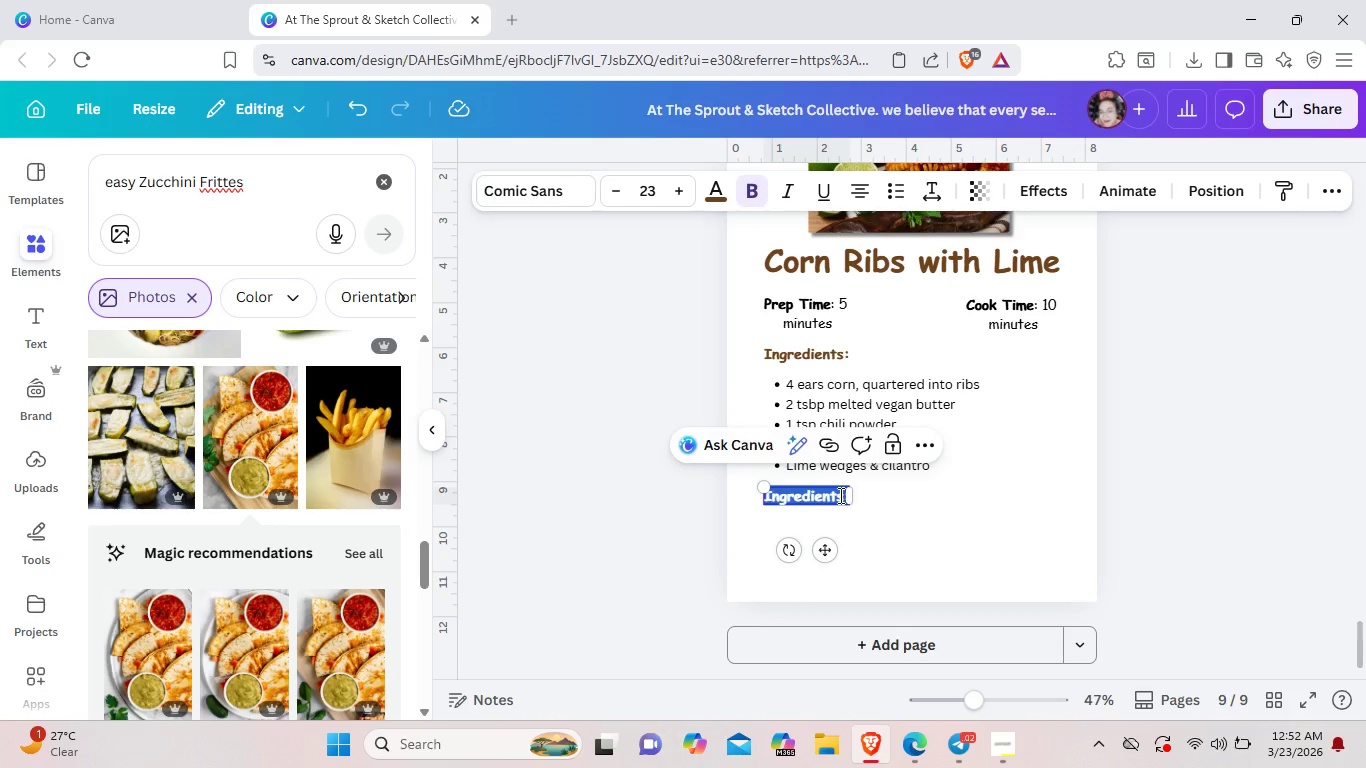 
key(Backspace)
type(Ins)
key(Backspace)
type(strcutions:)
 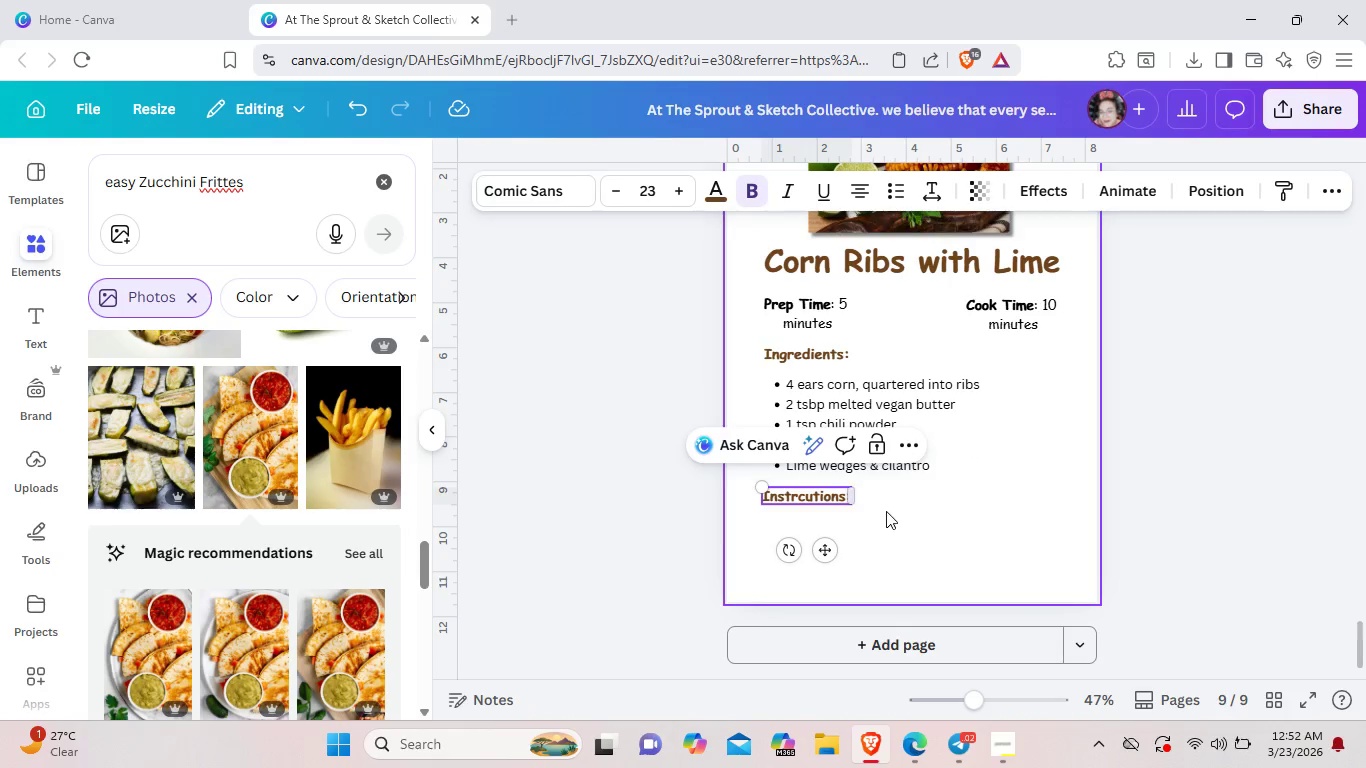 
left_click([888, 511])
 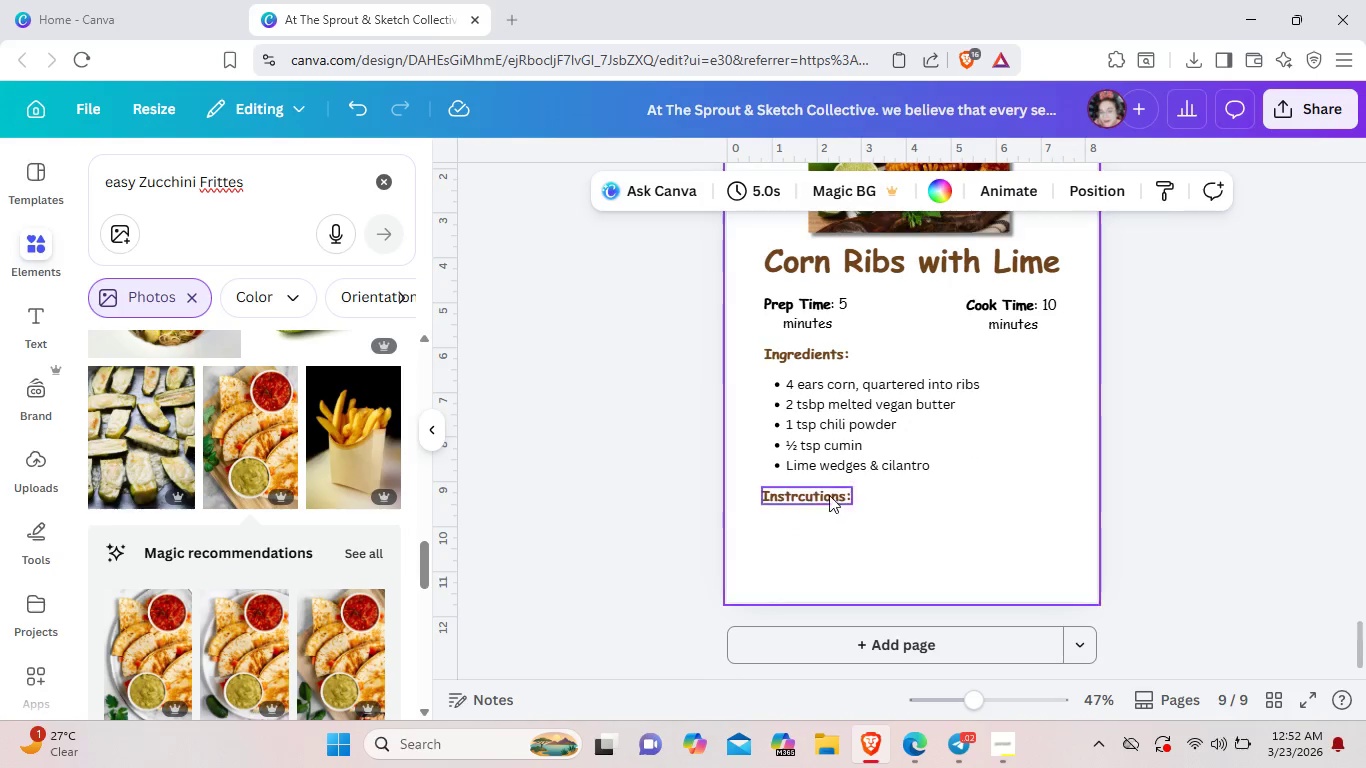 
left_click([829, 495])
 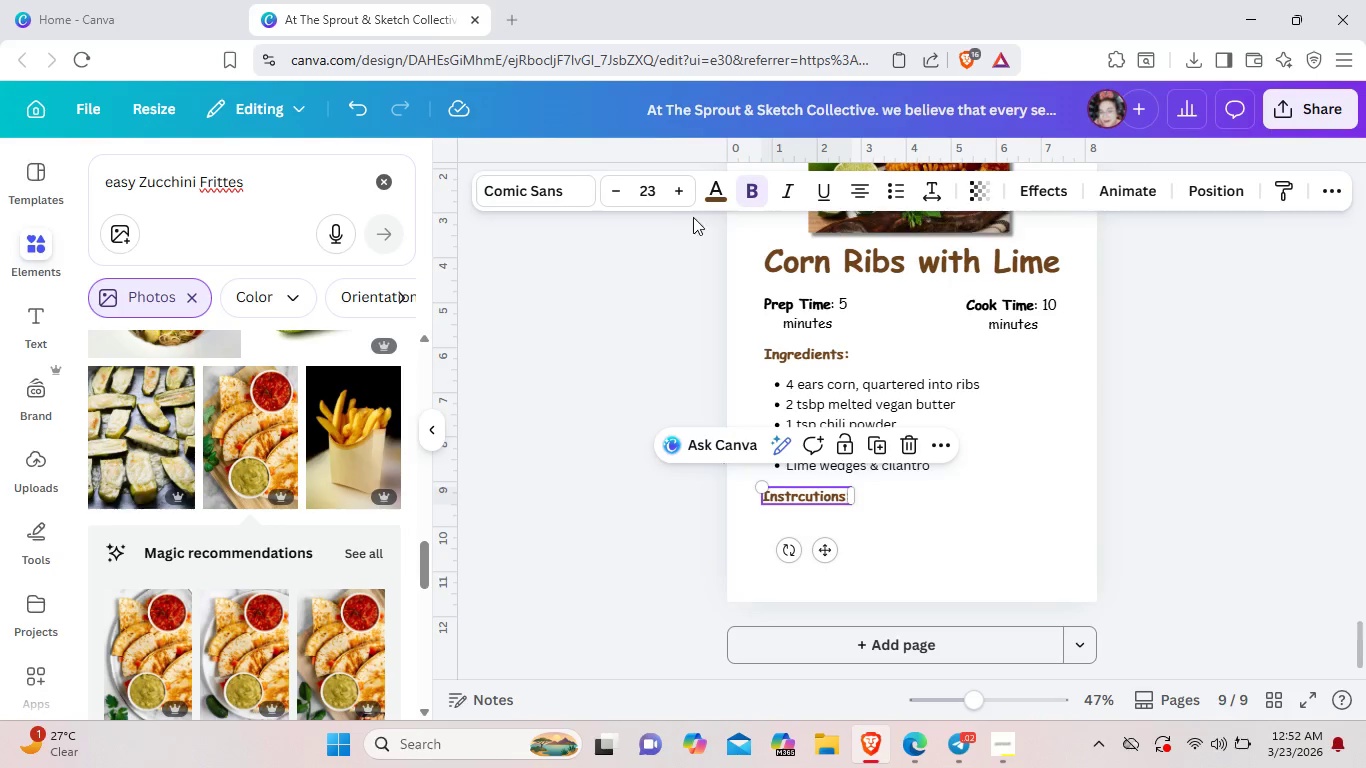 
double_click([677, 195])
 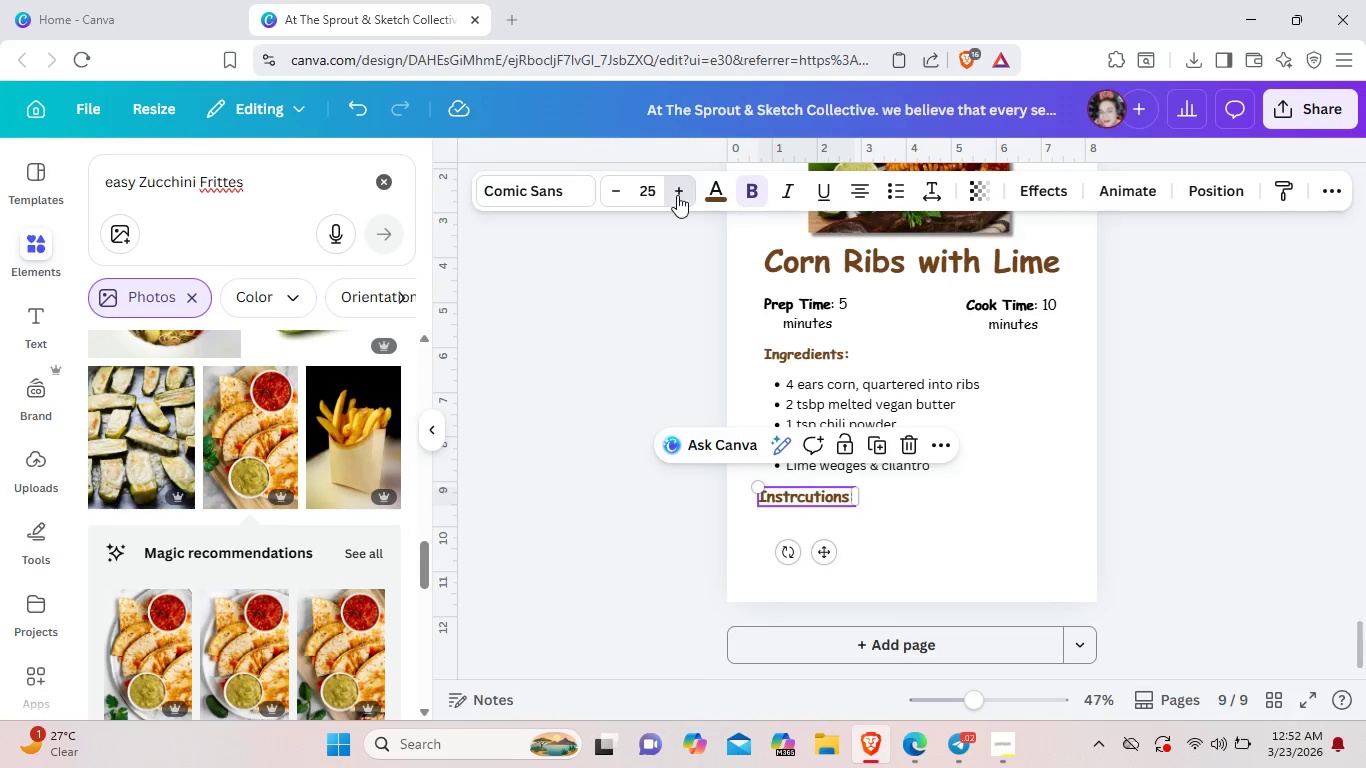 
triple_click([677, 195])
 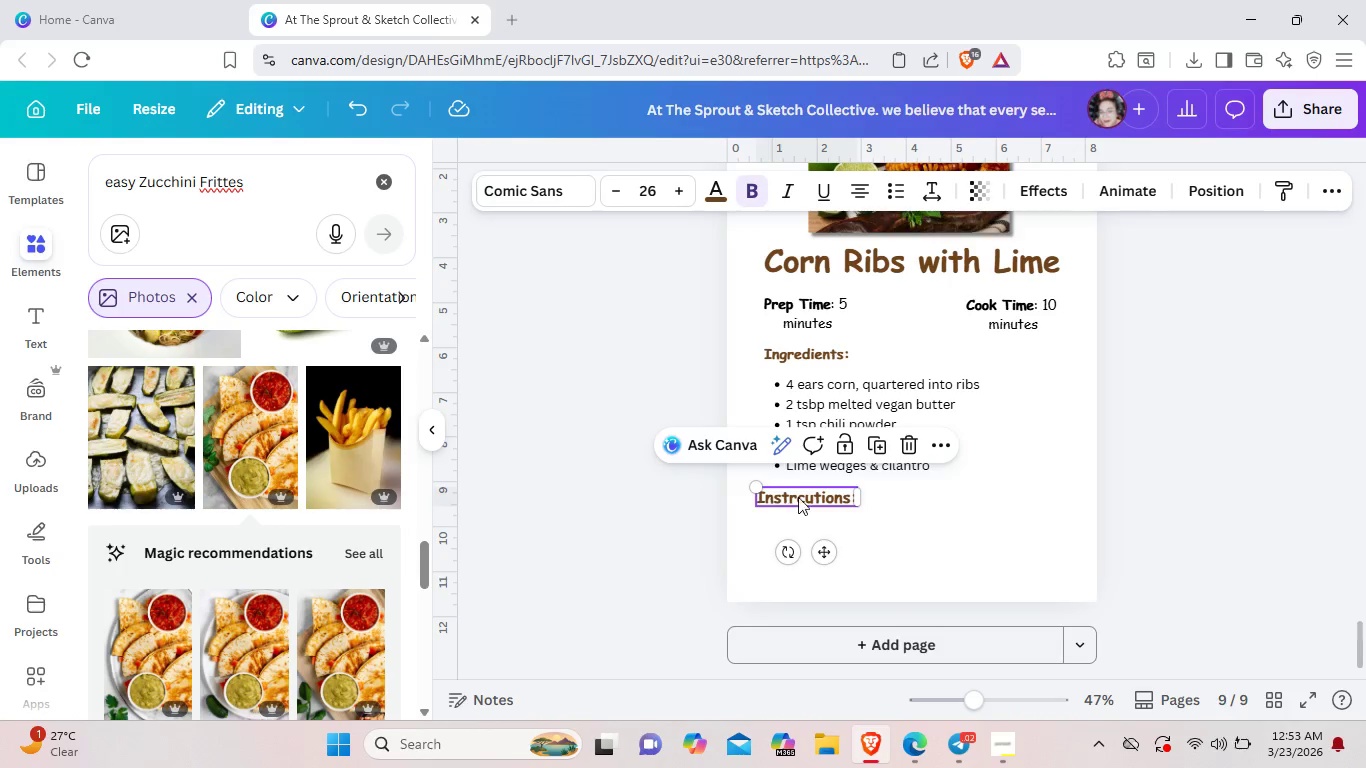 
left_click([817, 495])
 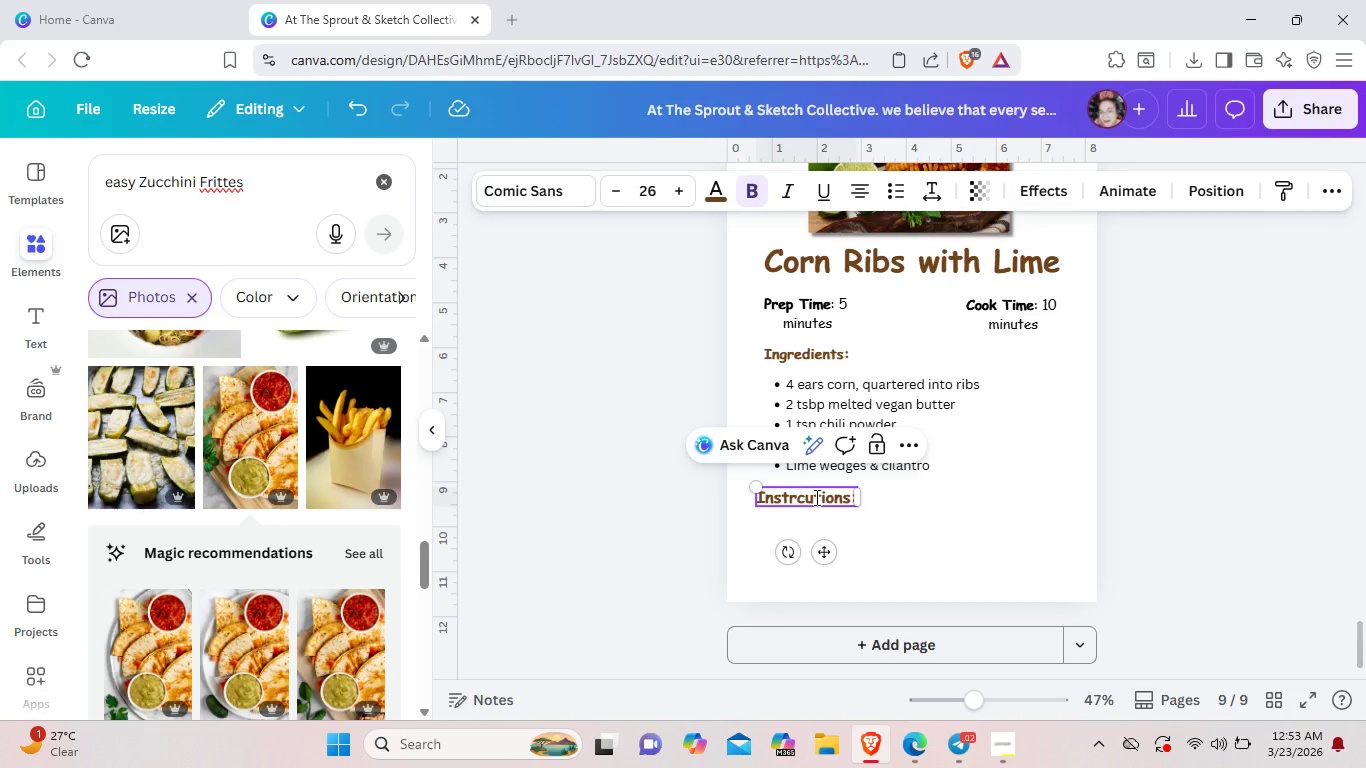 
key(Backspace)
key(Backspace)
type(uc)
 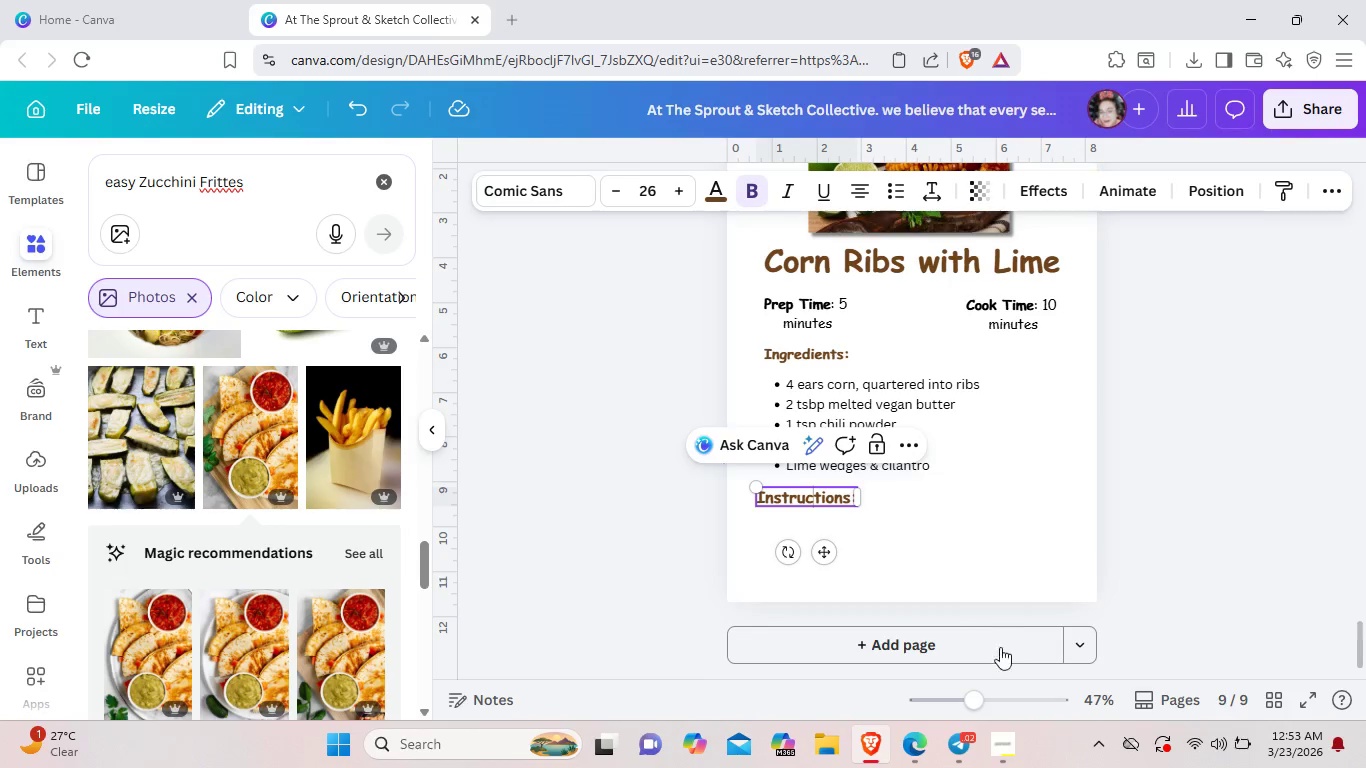 
left_click([1017, 601])
 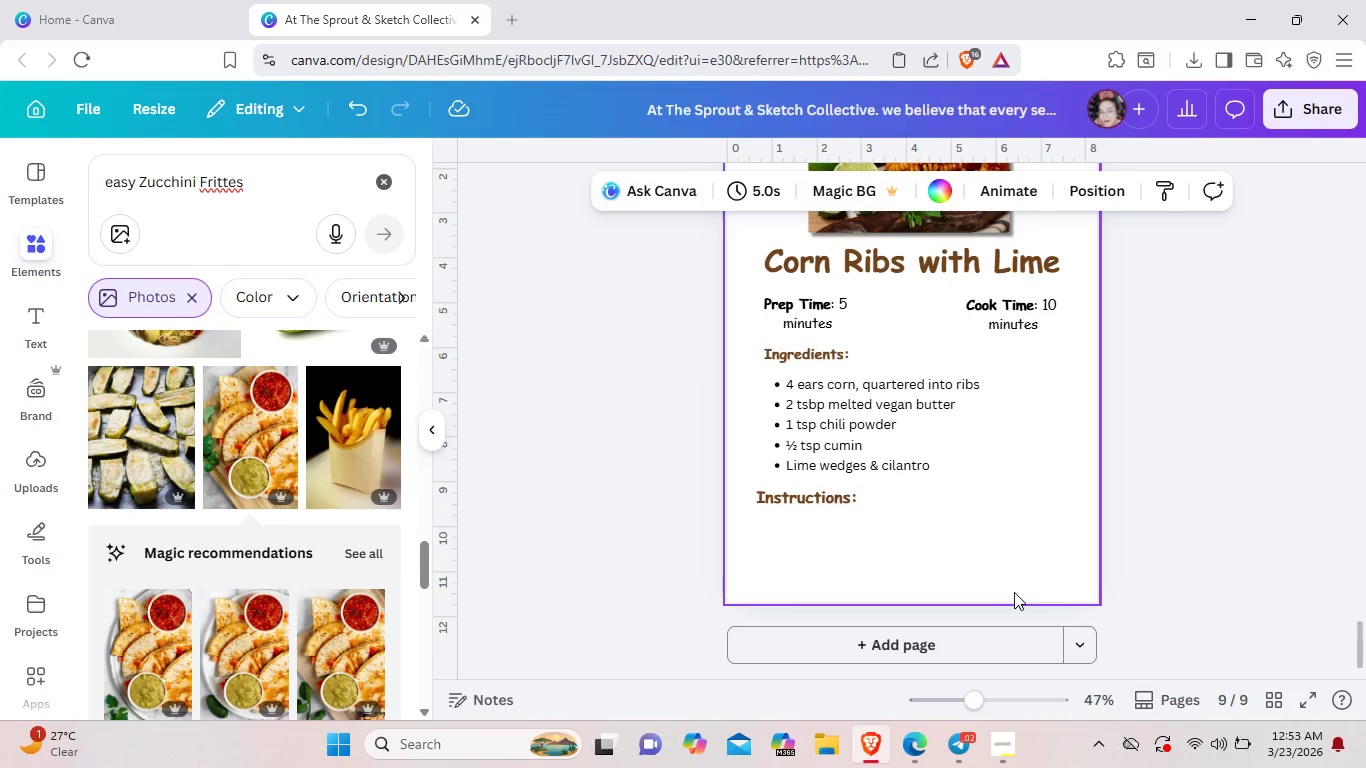 
scroll: coordinate [1014, 592], scroll_direction: up, amount: 1.0
 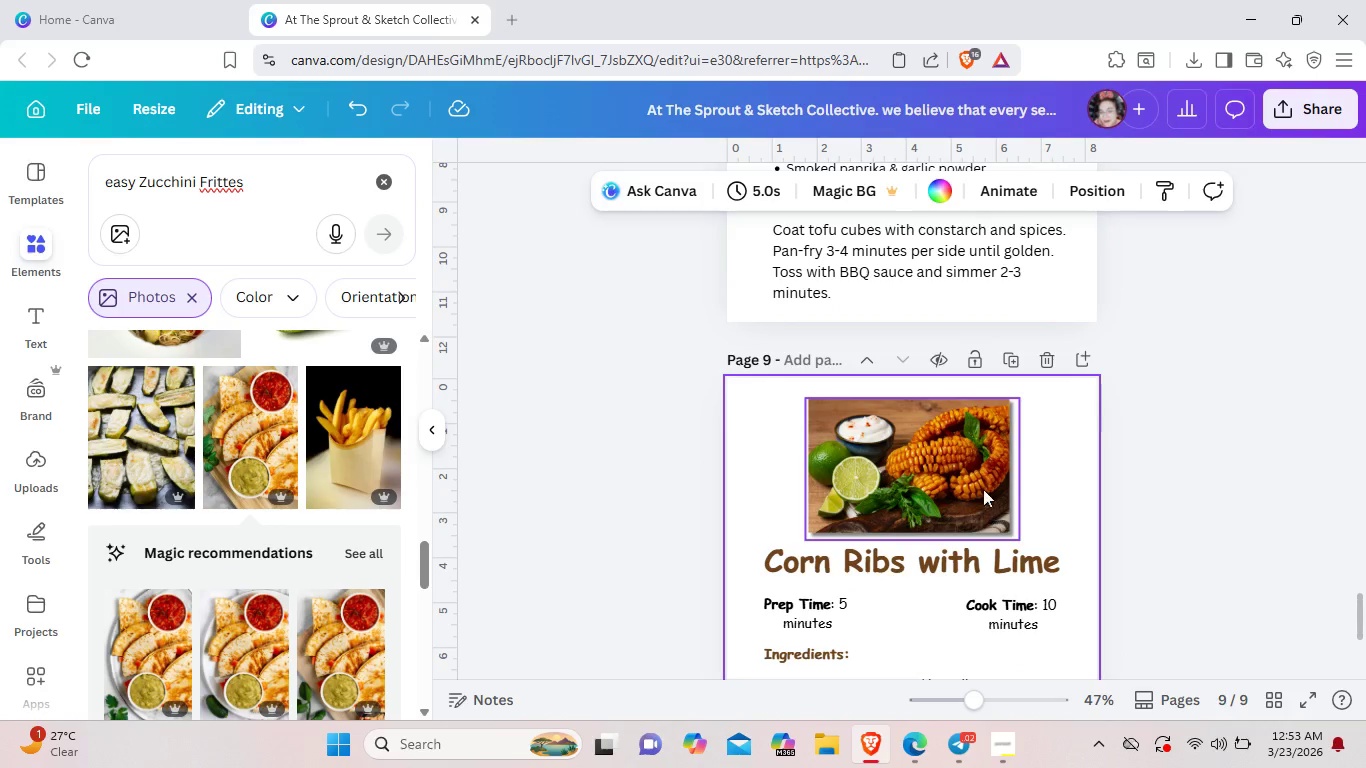 
left_click([983, 484])
 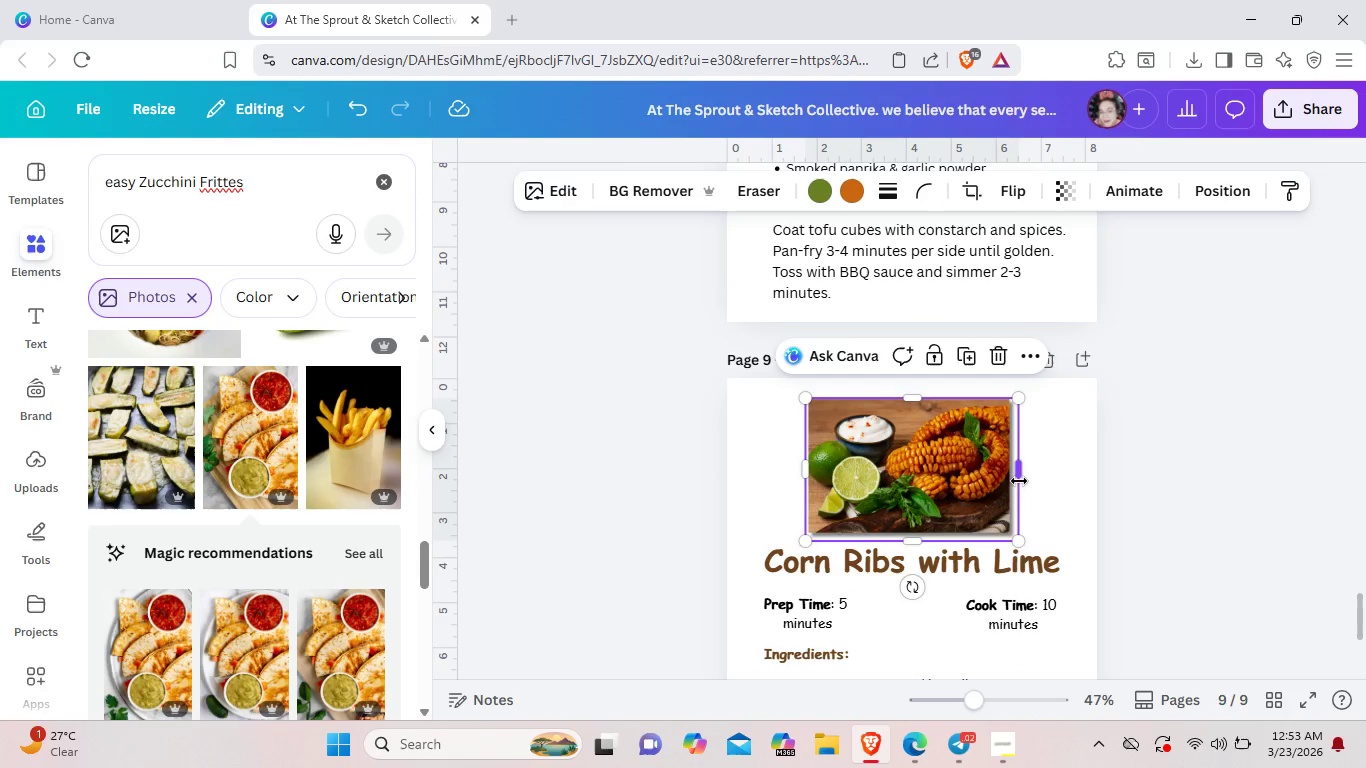 
left_click_drag(start_coordinate=[1019, 481], to_coordinate=[1032, 479])
 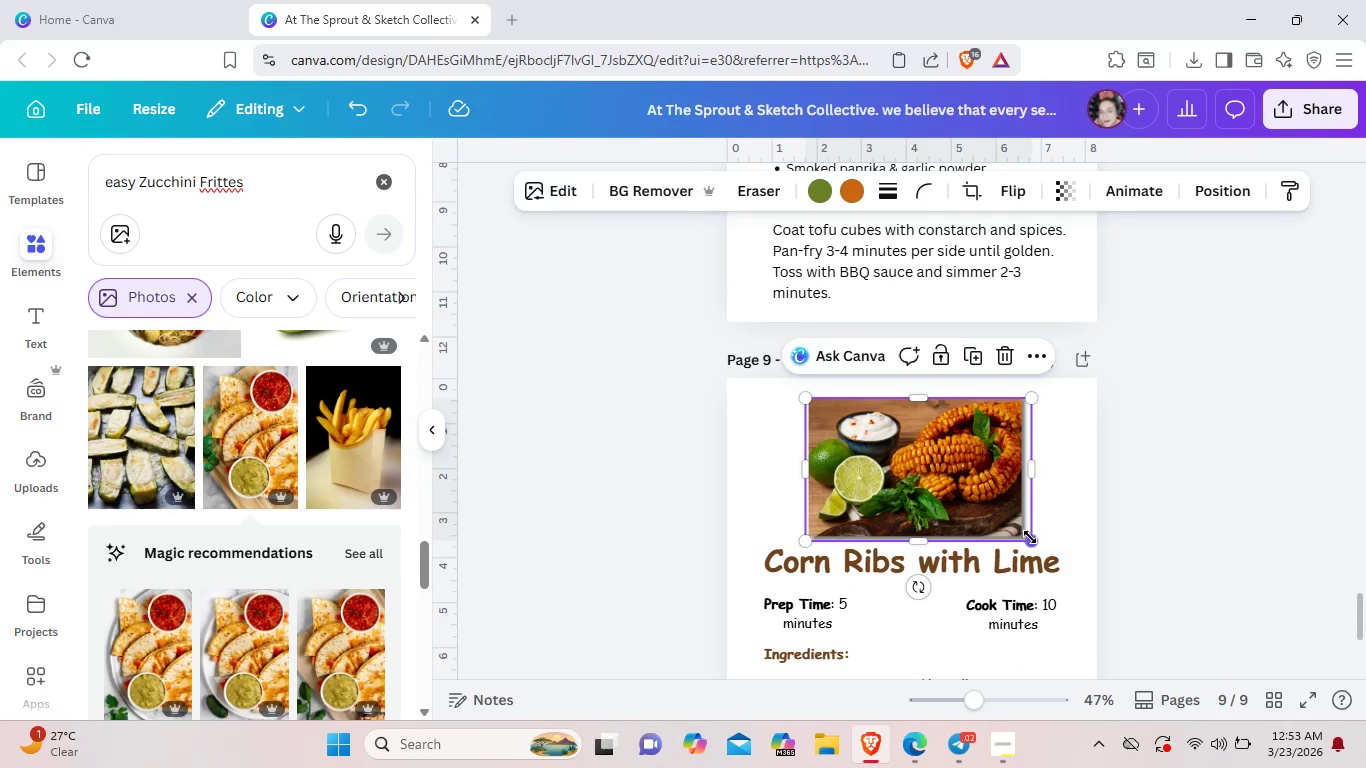 
left_click_drag(start_coordinate=[1030, 539], to_coordinate=[1019, 532])
 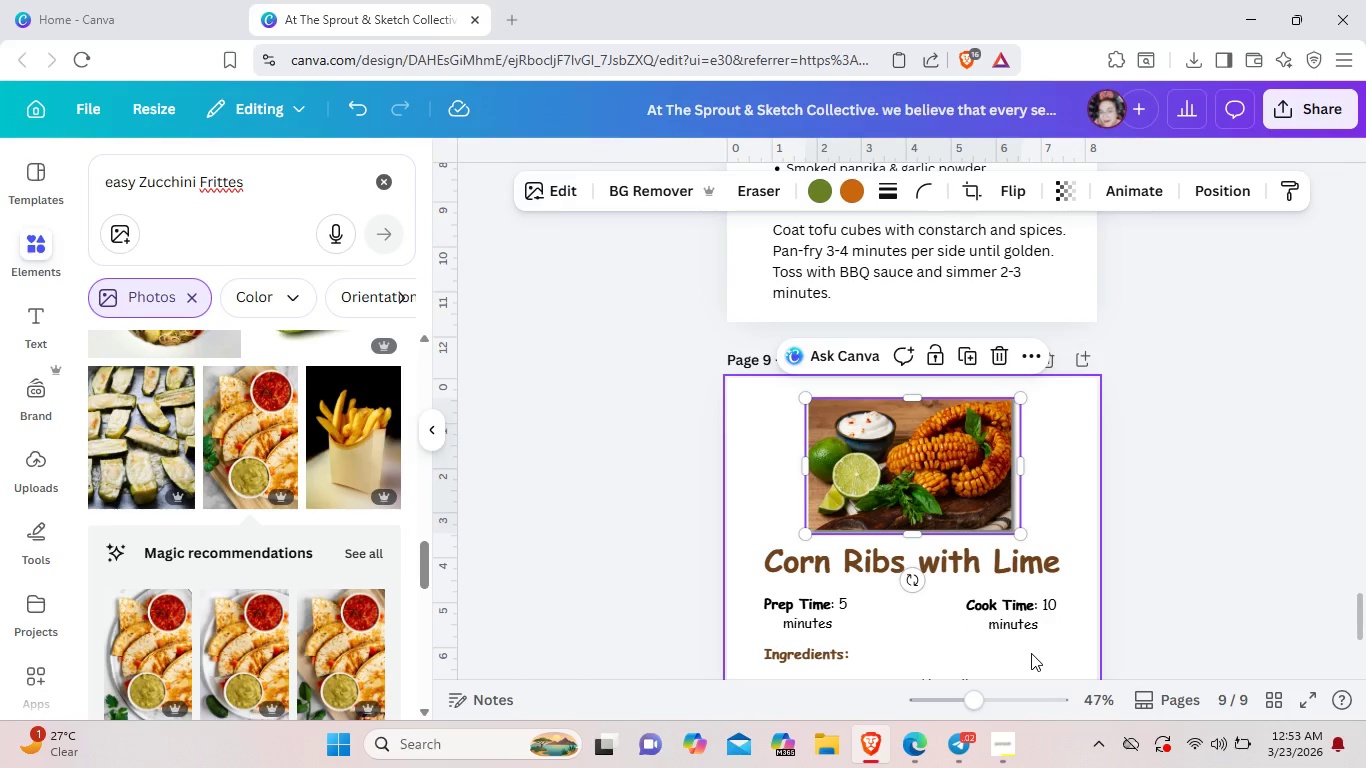 
left_click([1031, 653])
 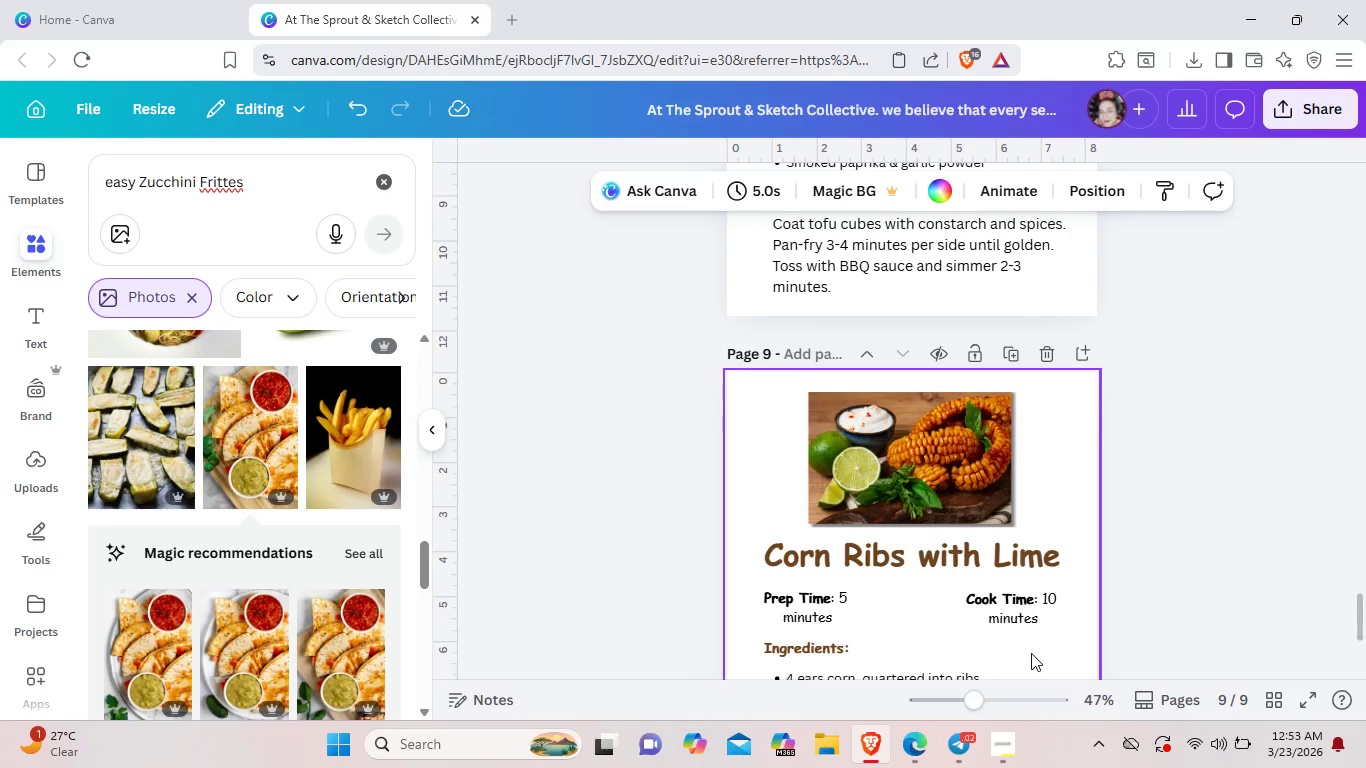 
scroll: coordinate [1031, 653], scroll_direction: down, amount: 2.0
 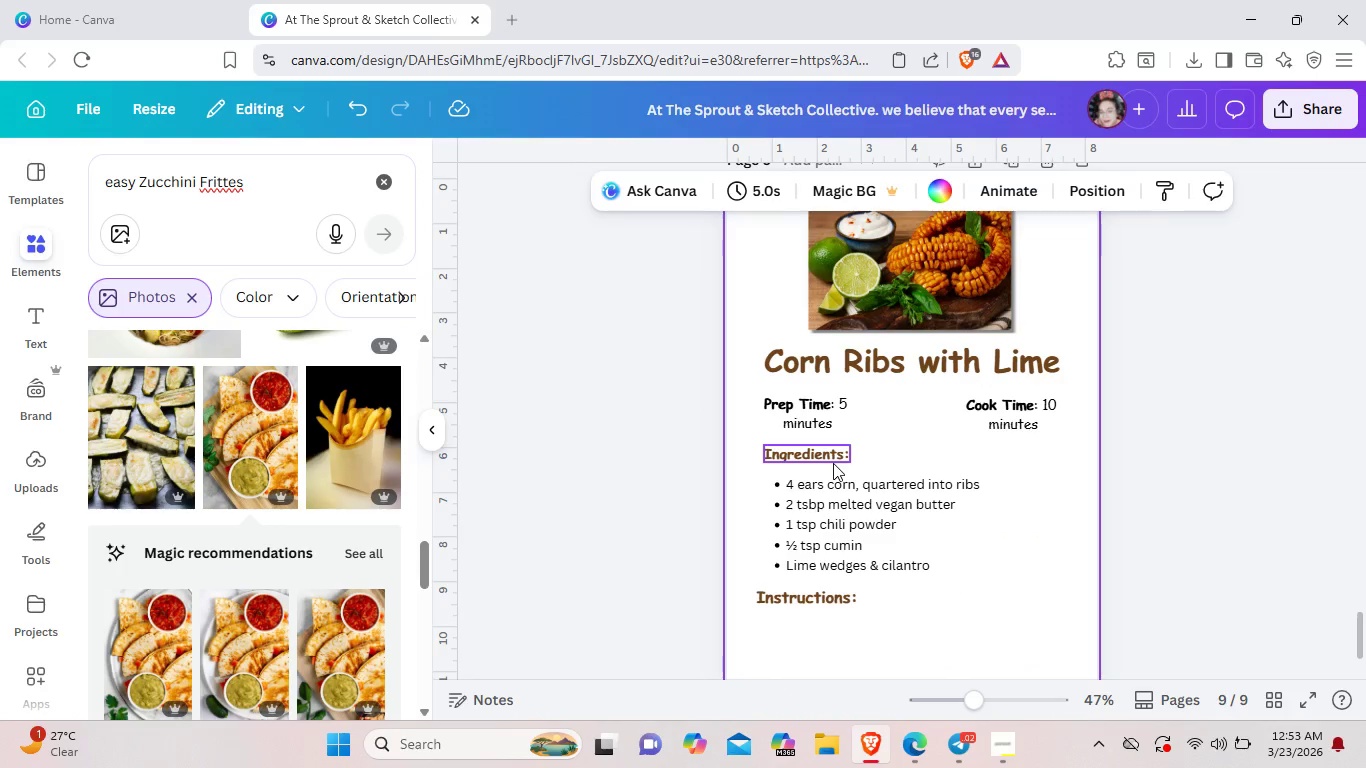 
mouse_move([821, 549])
 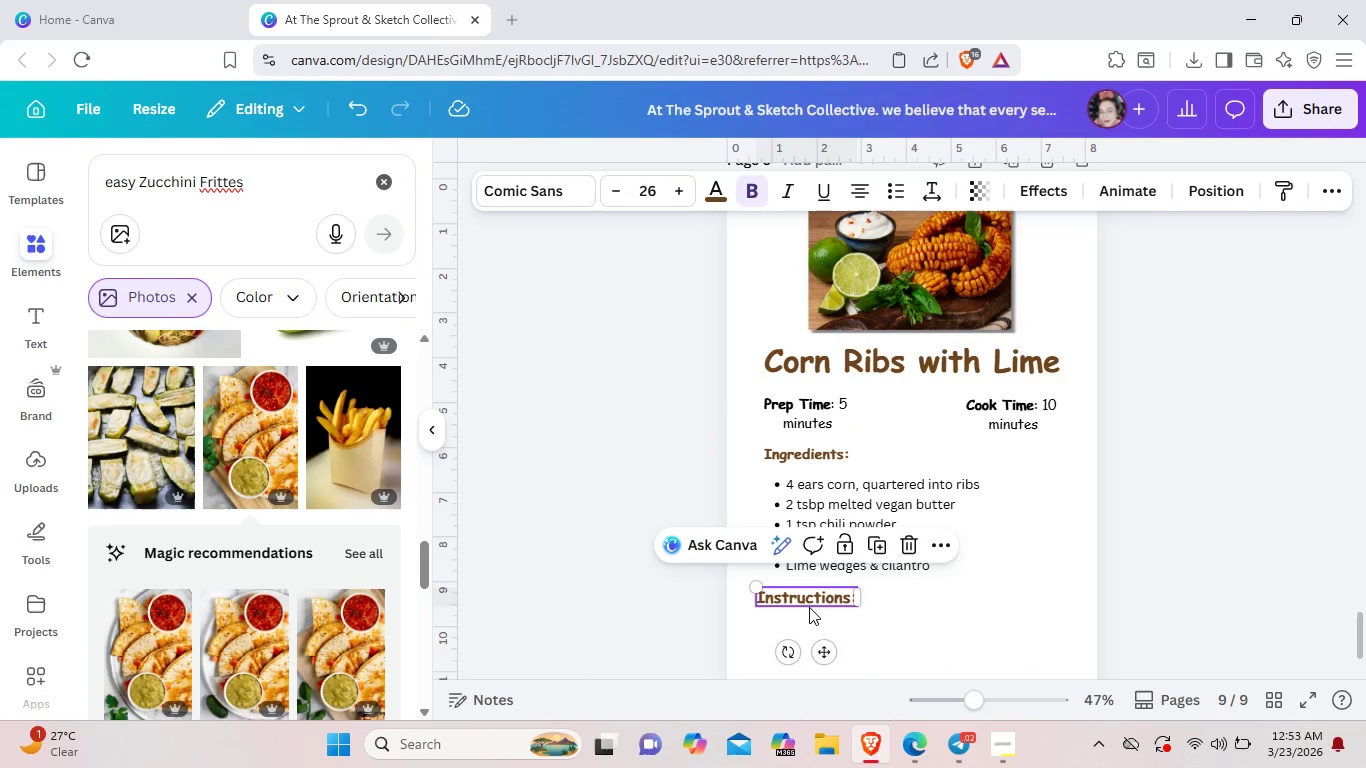 
left_click([809, 607])
 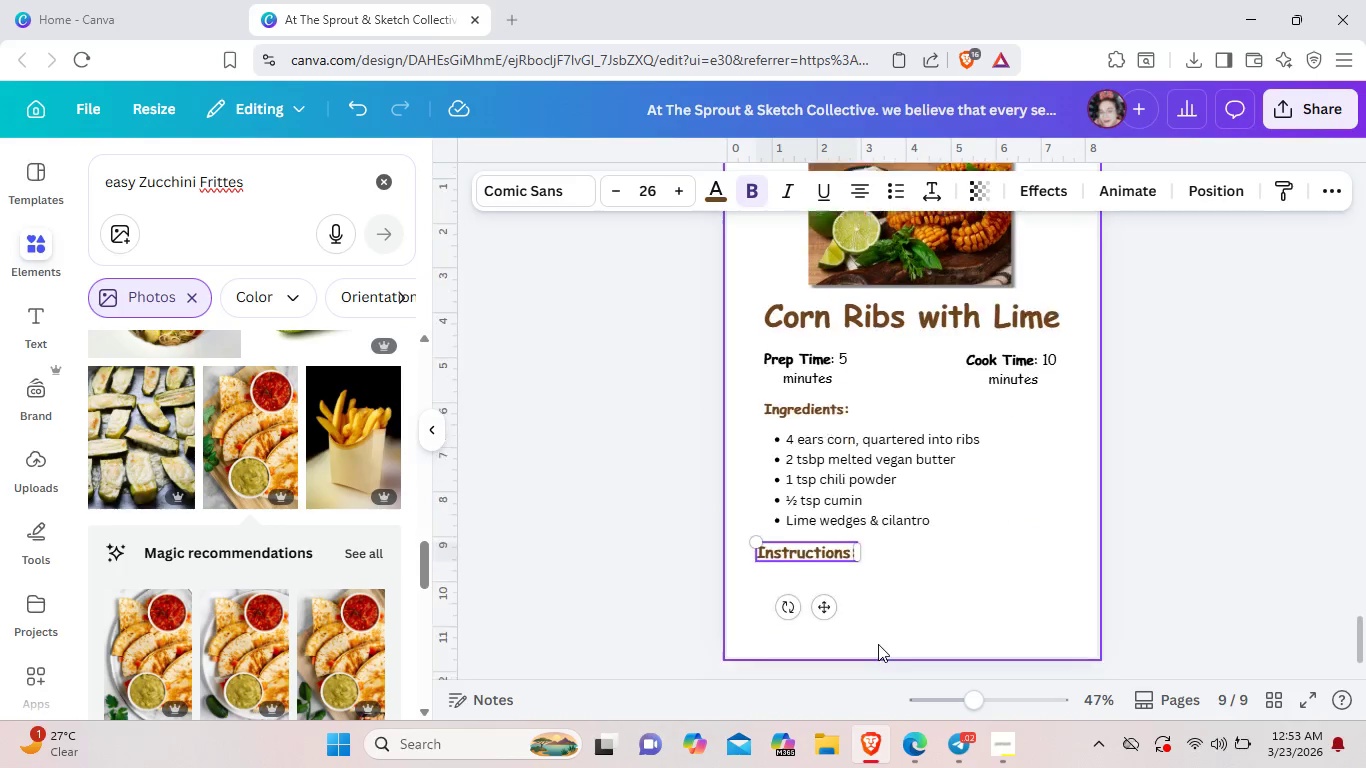 
scroll: coordinate [878, 644], scroll_direction: down, amount: 1.0
 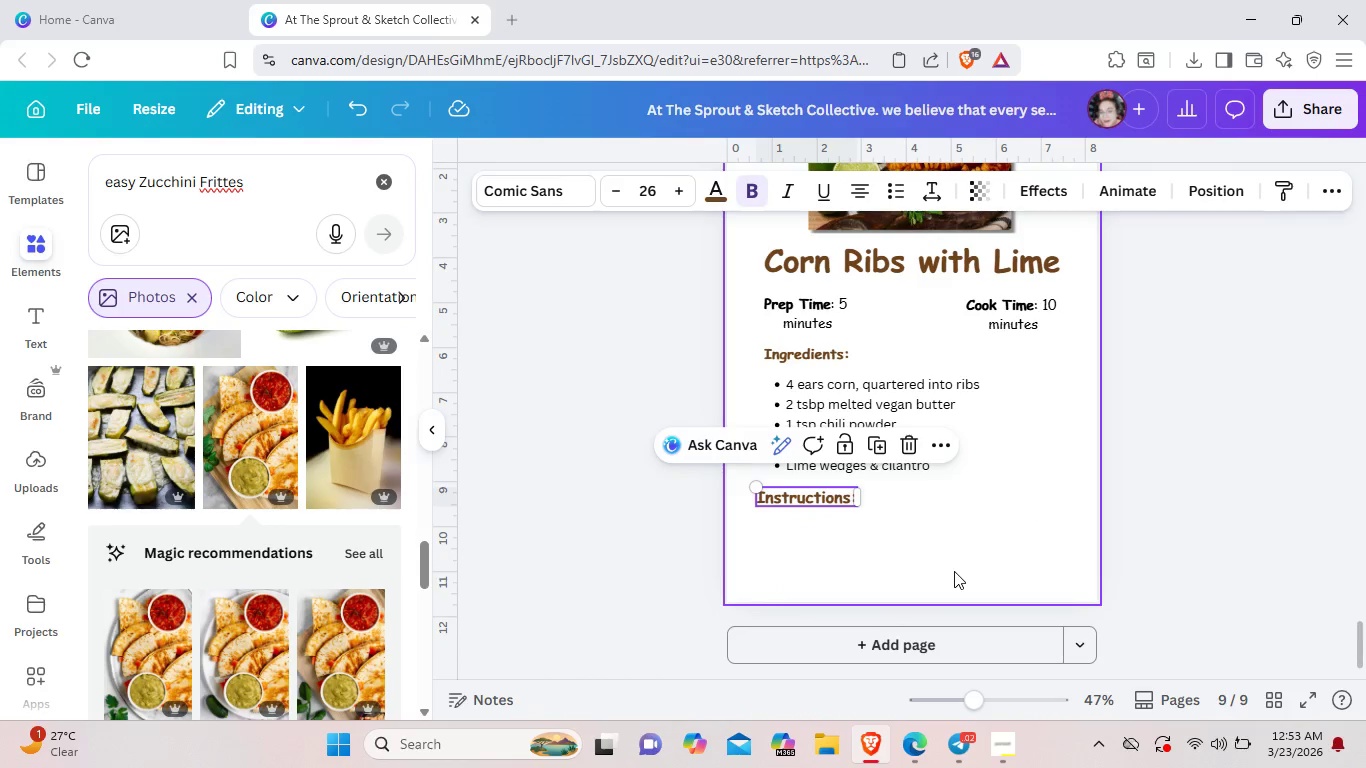 
scroll: coordinate [954, 571], scroll_direction: up, amount: 1.0
 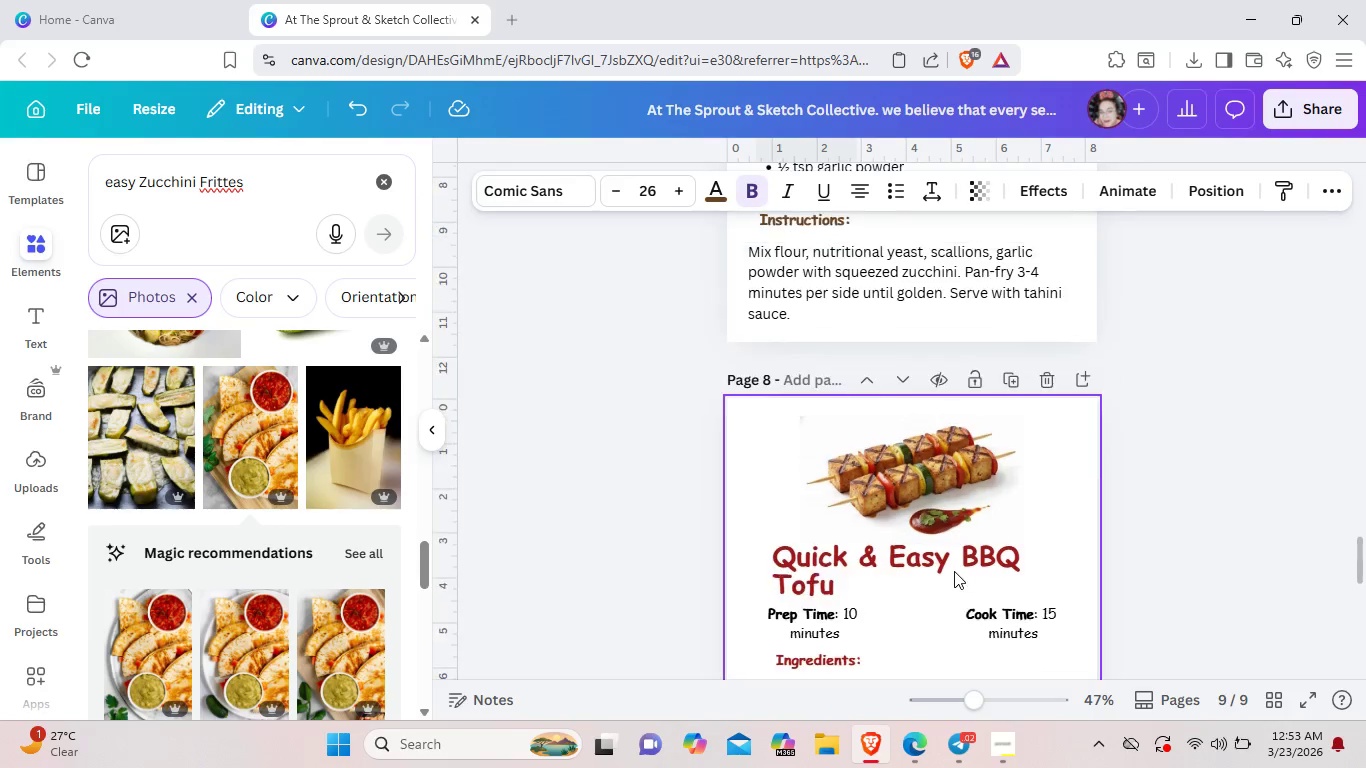 
scroll: coordinate [954, 571], scroll_direction: down, amount: 1.0
 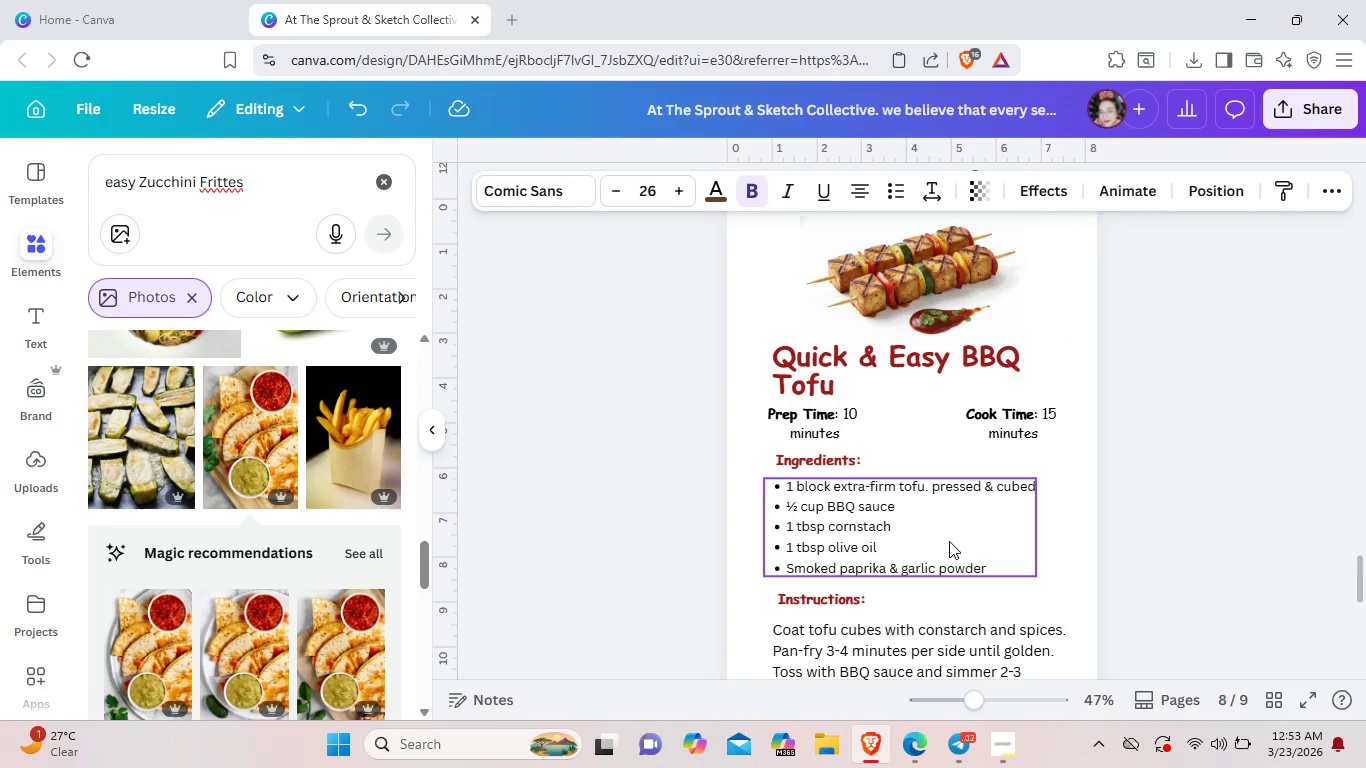 
left_click([949, 541])
 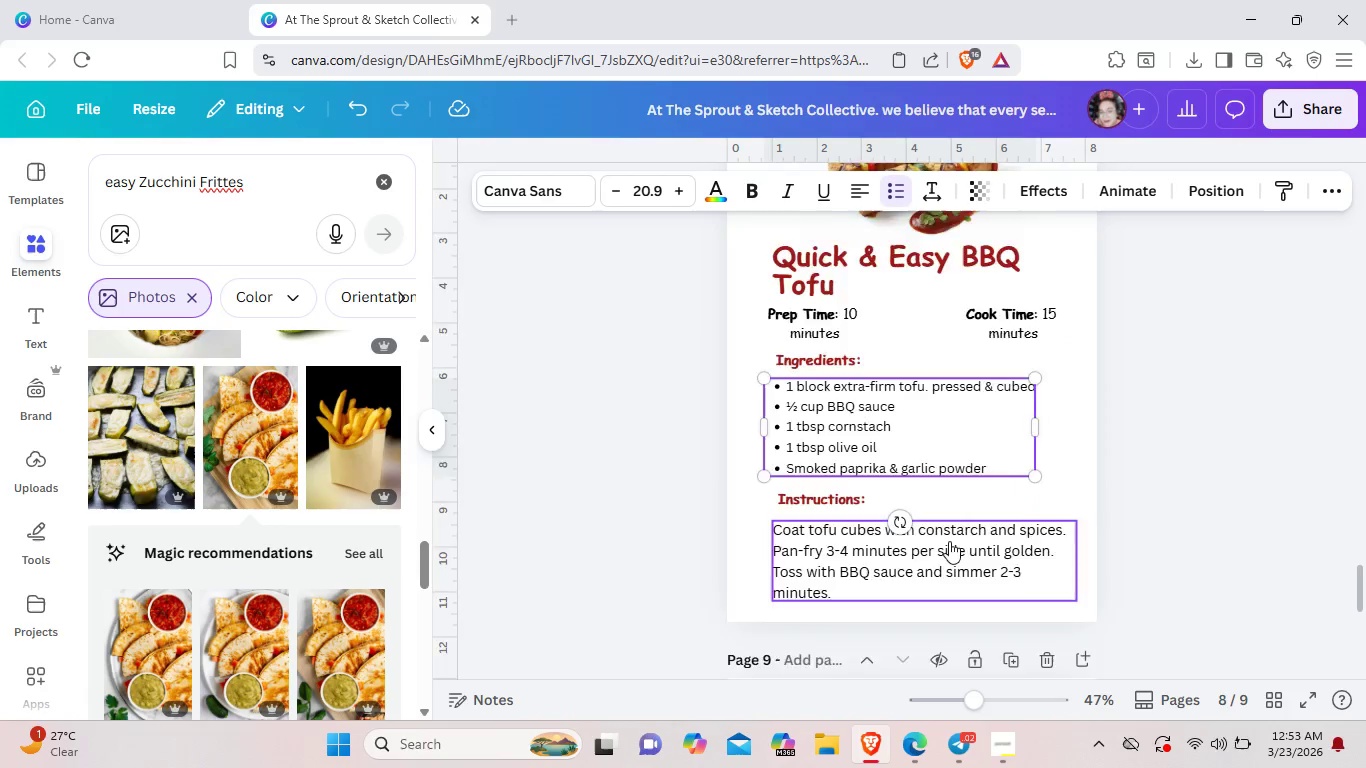 
scroll: coordinate [949, 541], scroll_direction: down, amount: 2.0
 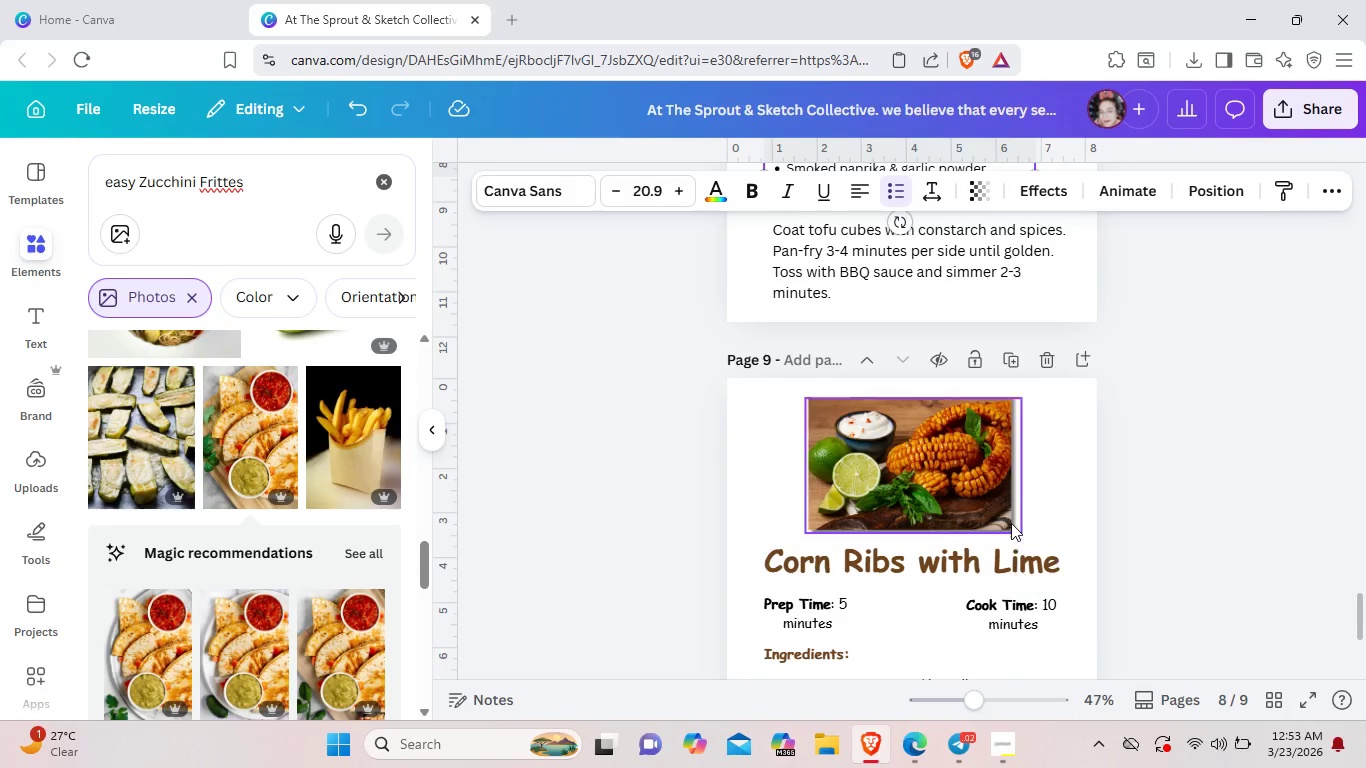 
scroll: coordinate [1009, 523], scroll_direction: up, amount: 2.0
 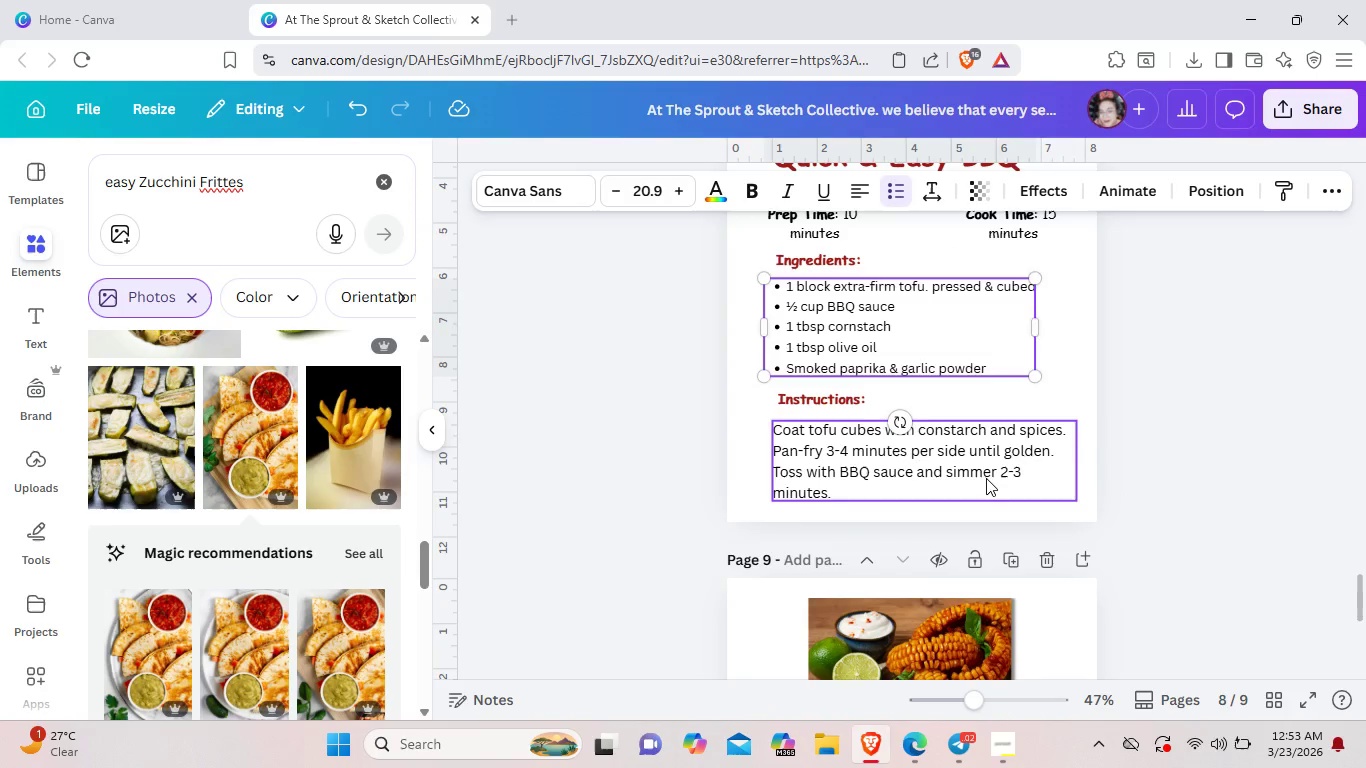 
left_click([986, 478])
 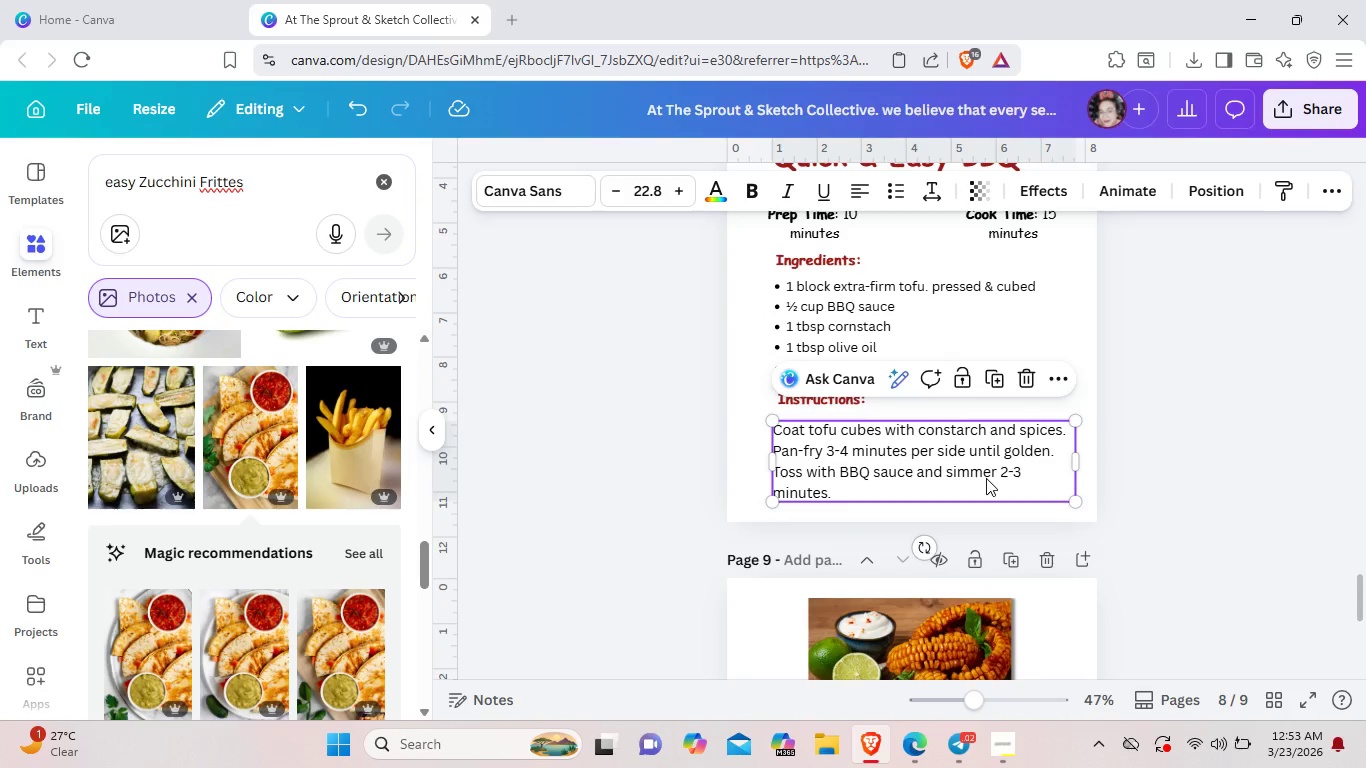 
key(Control+C)
 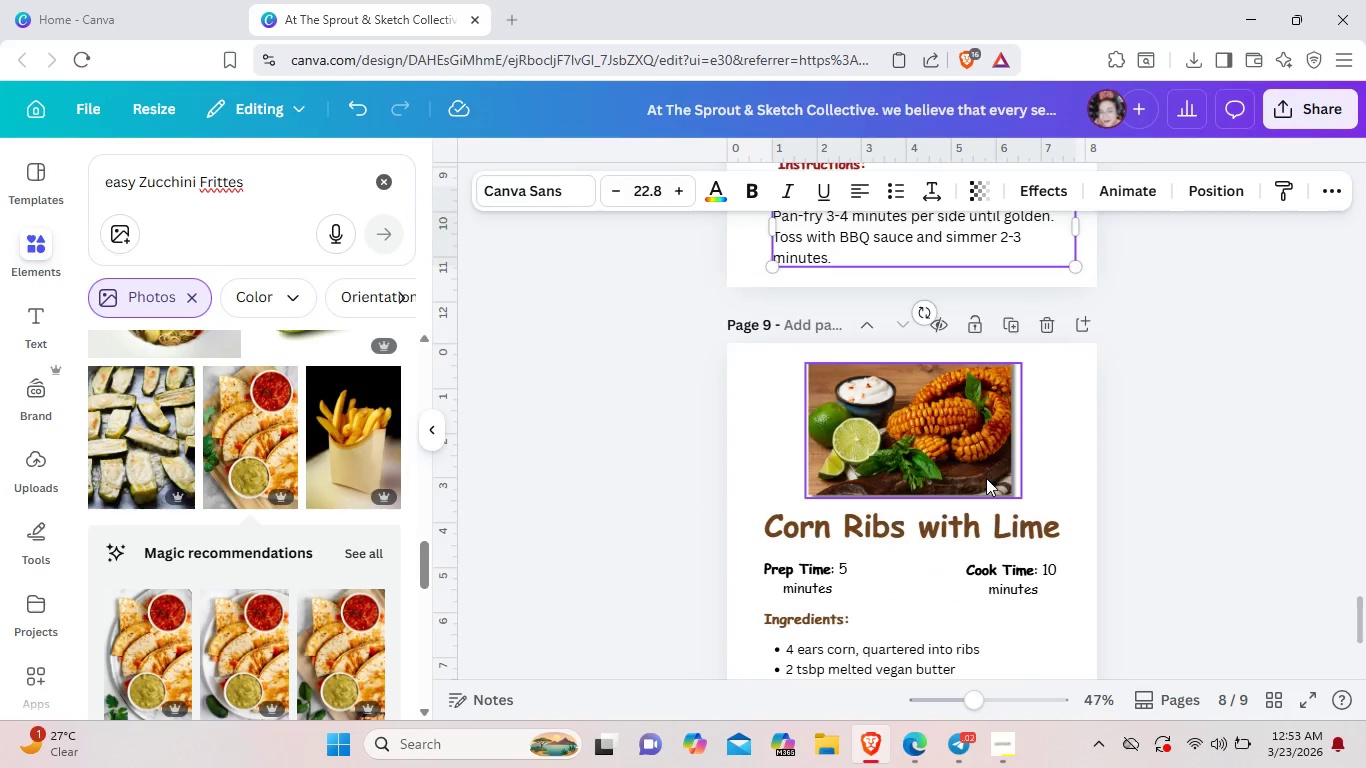 
scroll: coordinate [986, 478], scroll_direction: down, amount: 4.0
 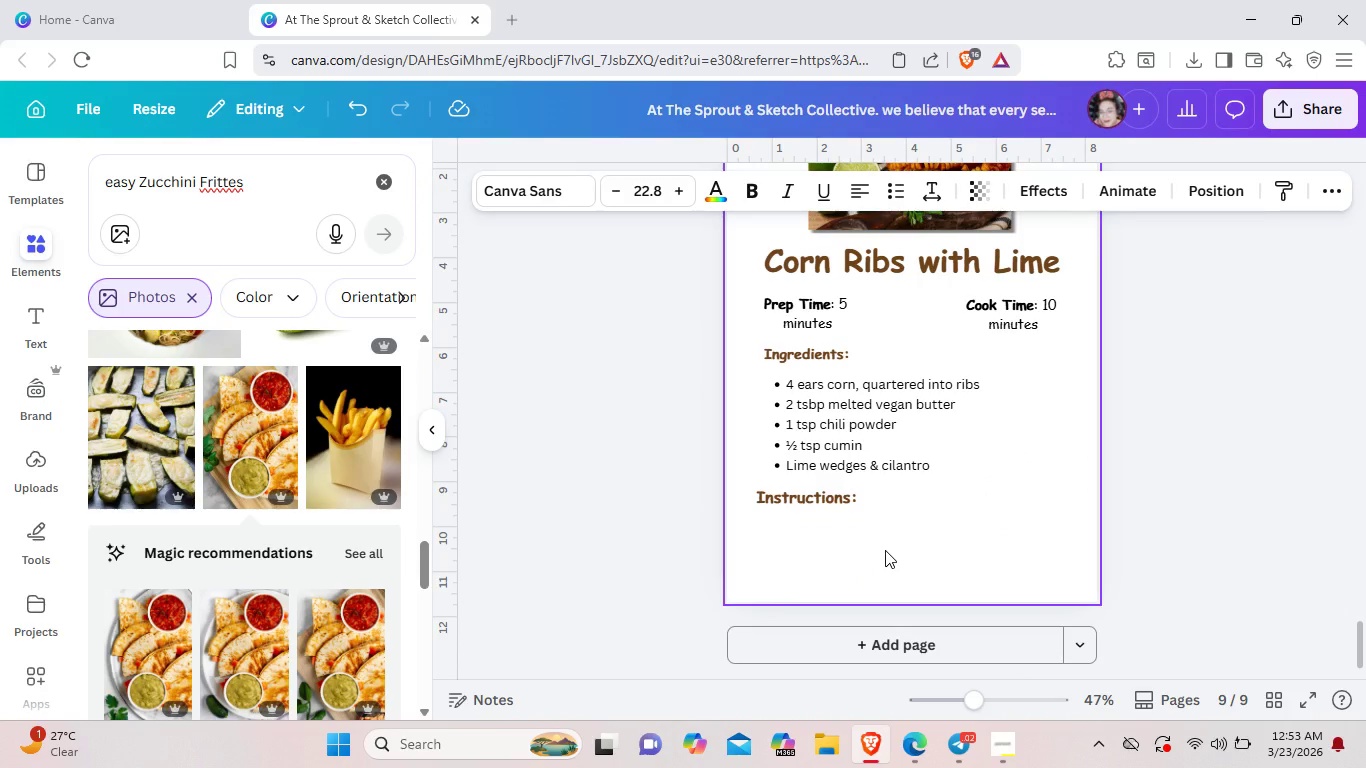 
key(Control+V)
 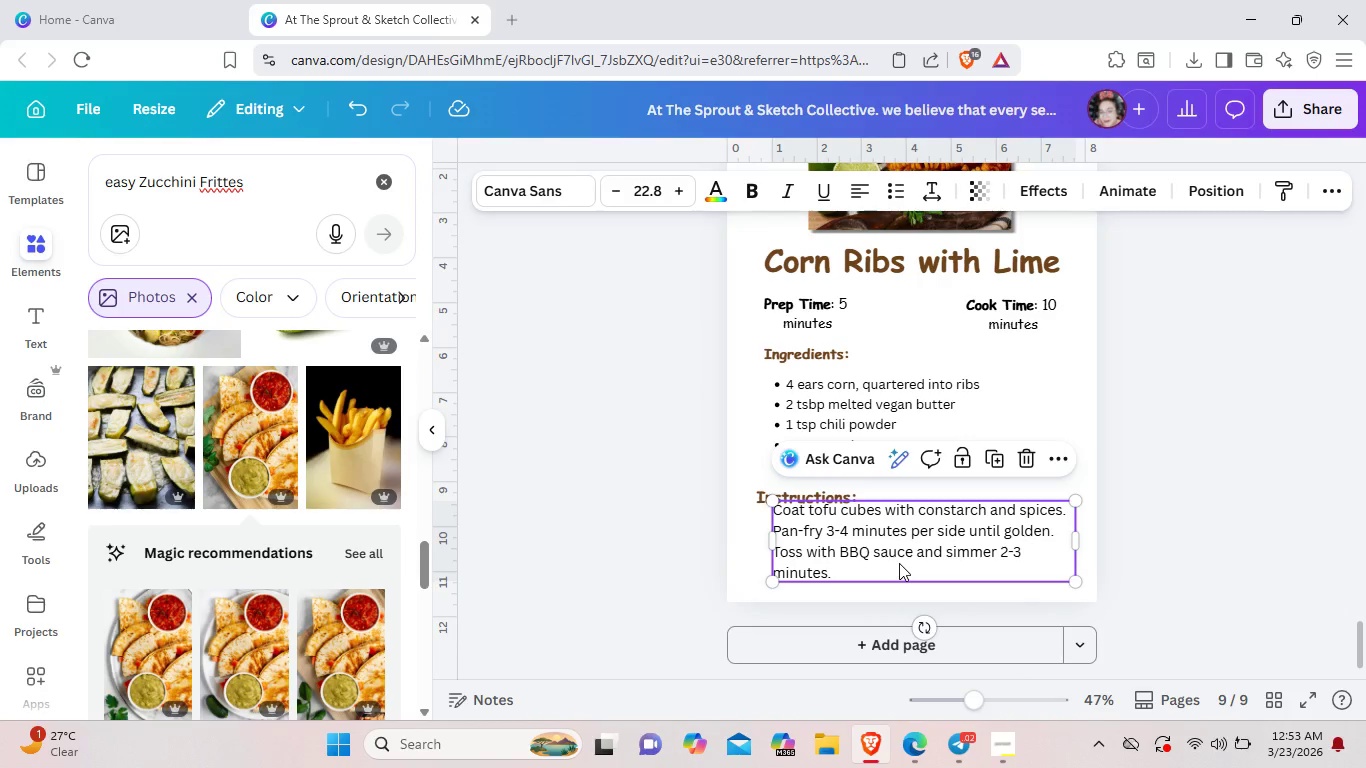 
left_click_drag(start_coordinate=[899, 563], to_coordinate=[889, 570])
 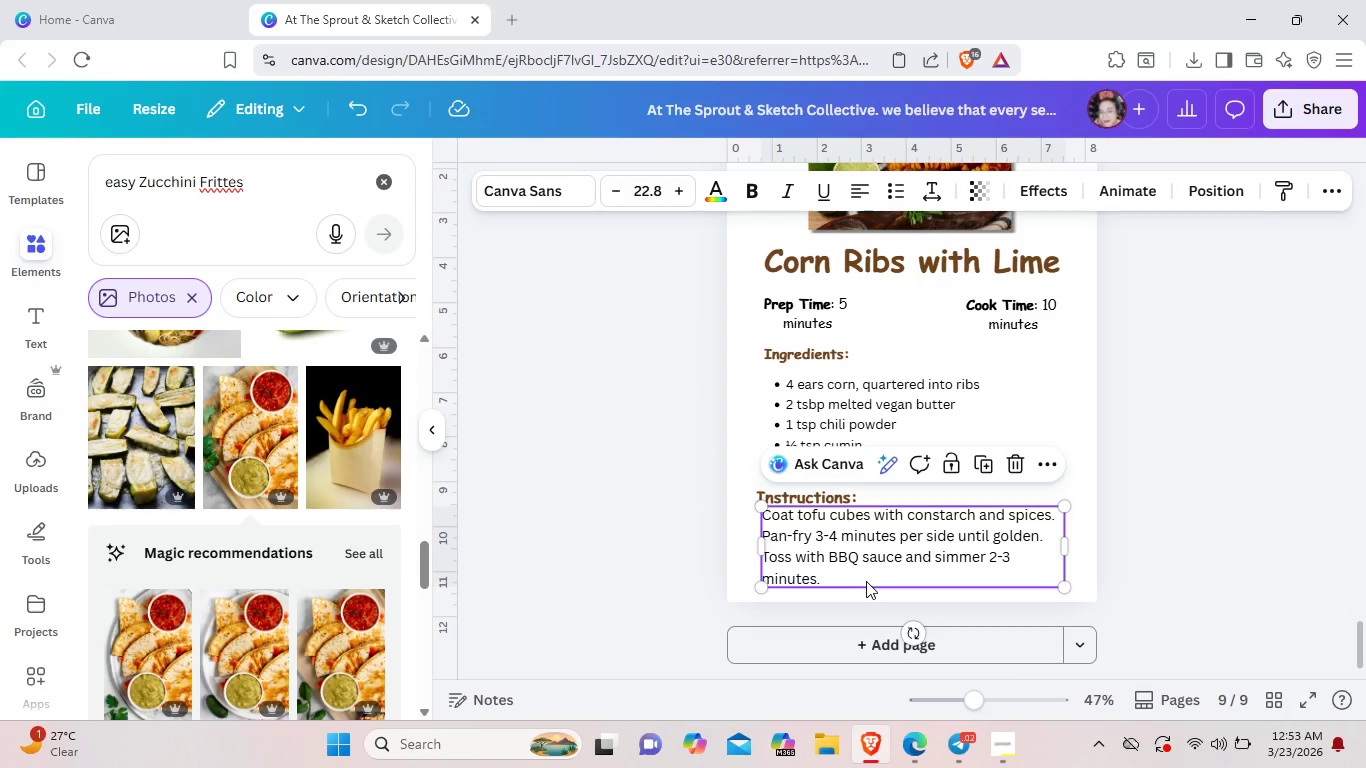 
left_click([866, 581])
 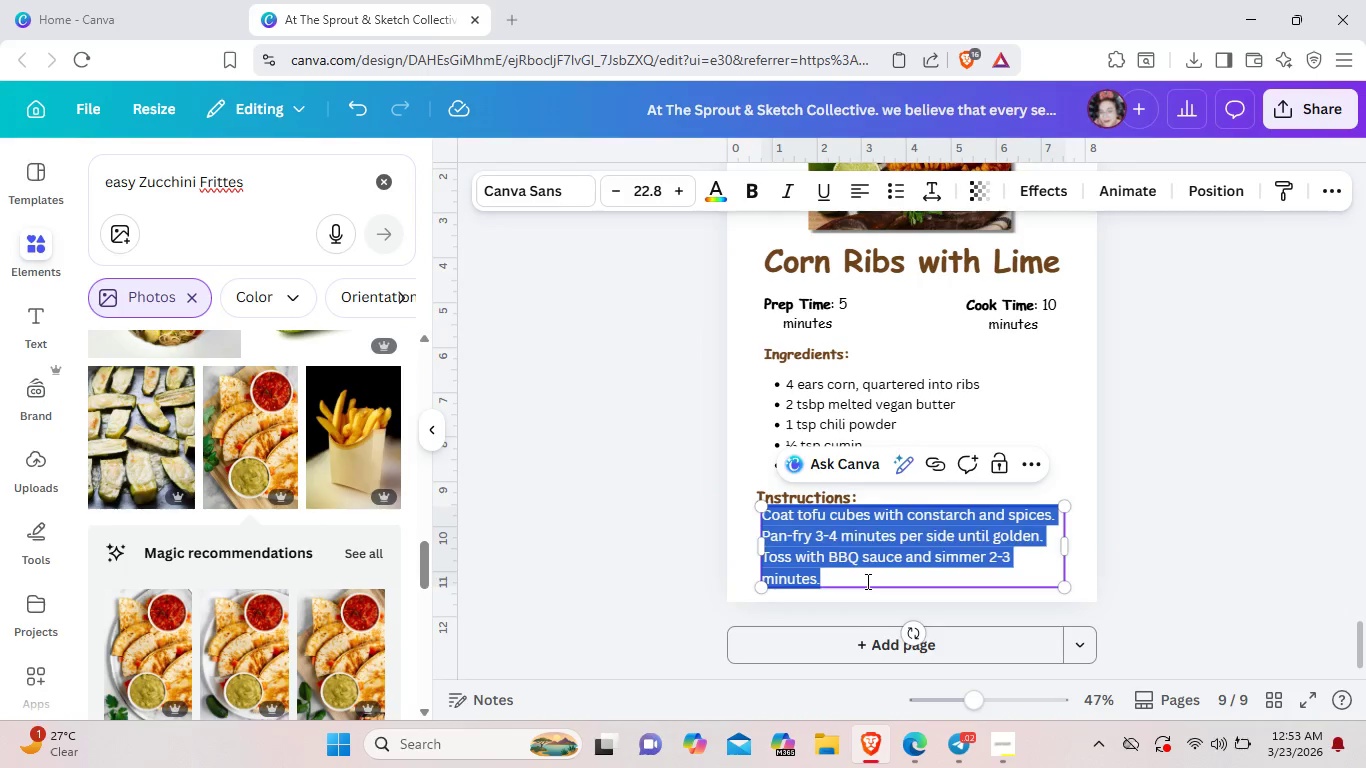 
key(Backspace)
type(Brush corn ribs with vegan butter. Sprinkle with chili)
 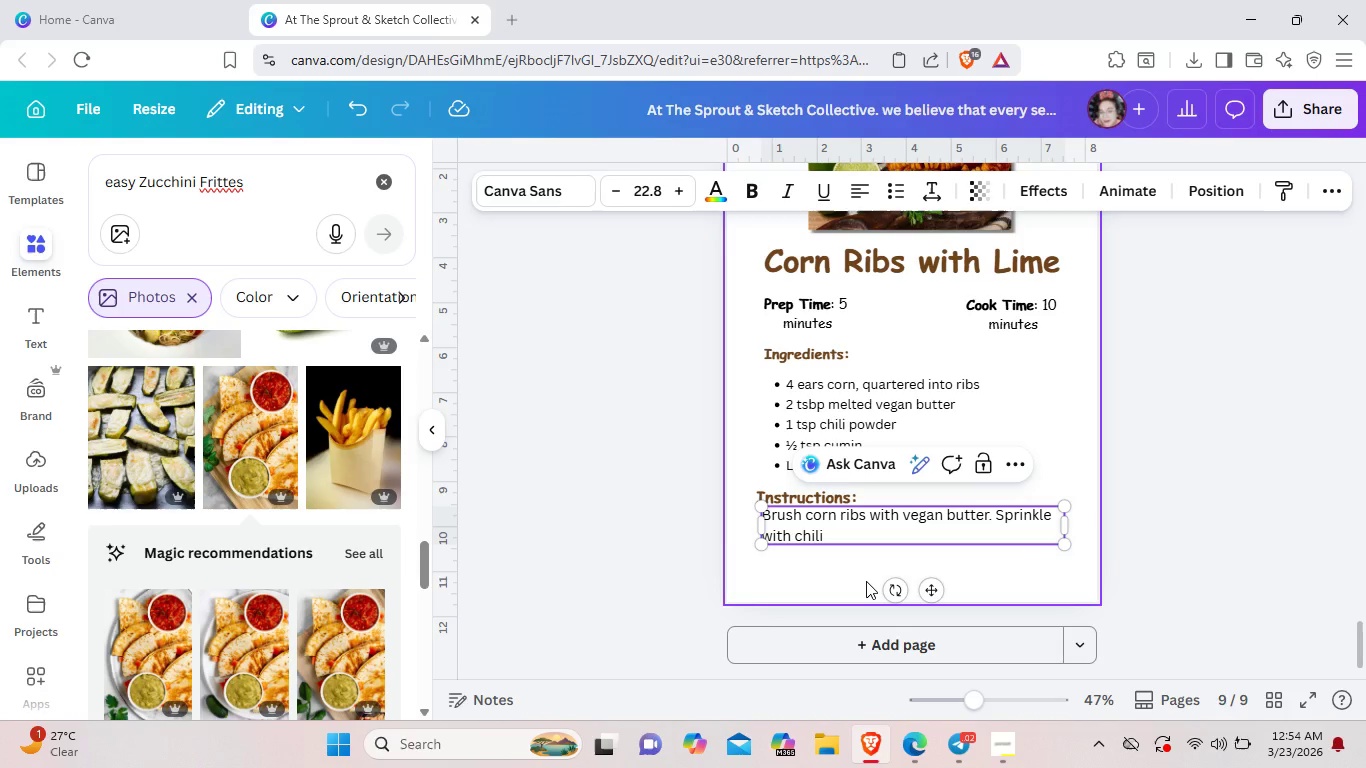 
type( powder and cumin. Grill 4-5)
 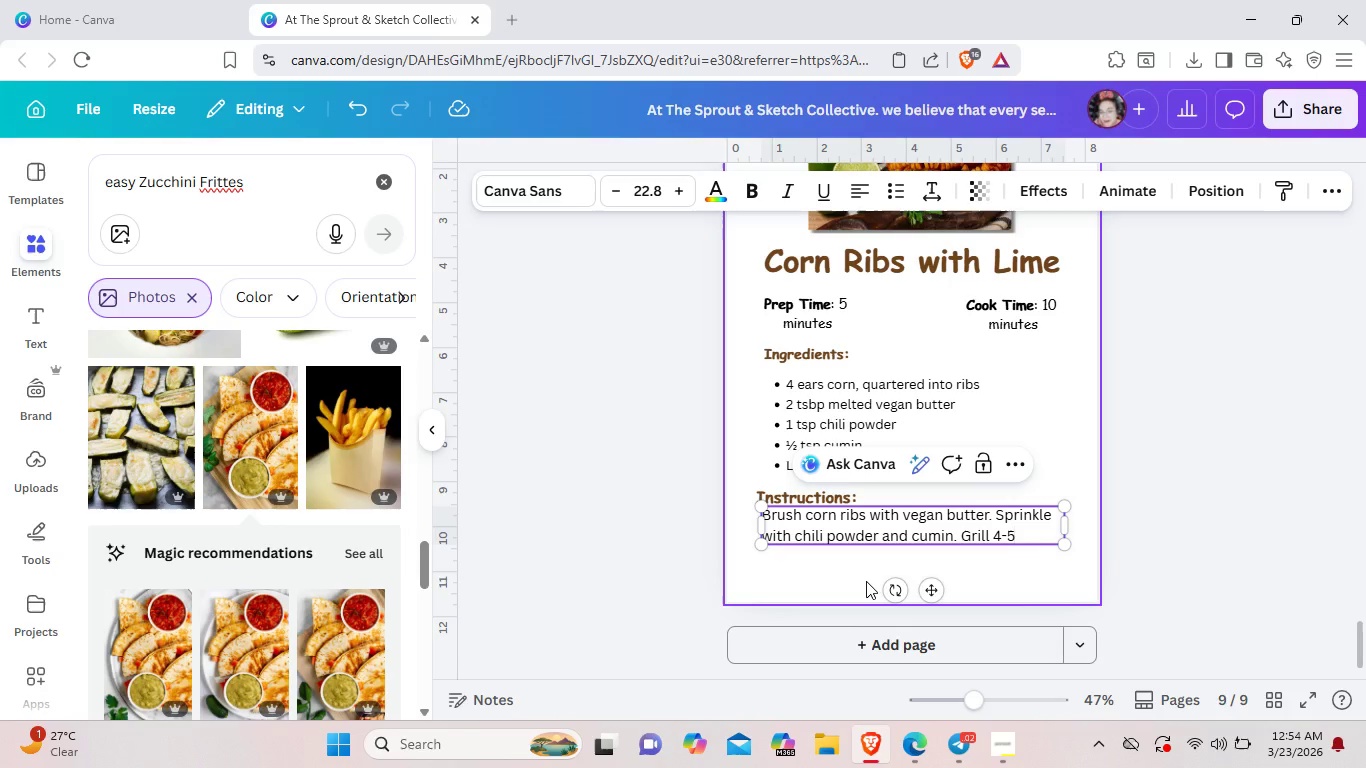 
type( minutes per)
 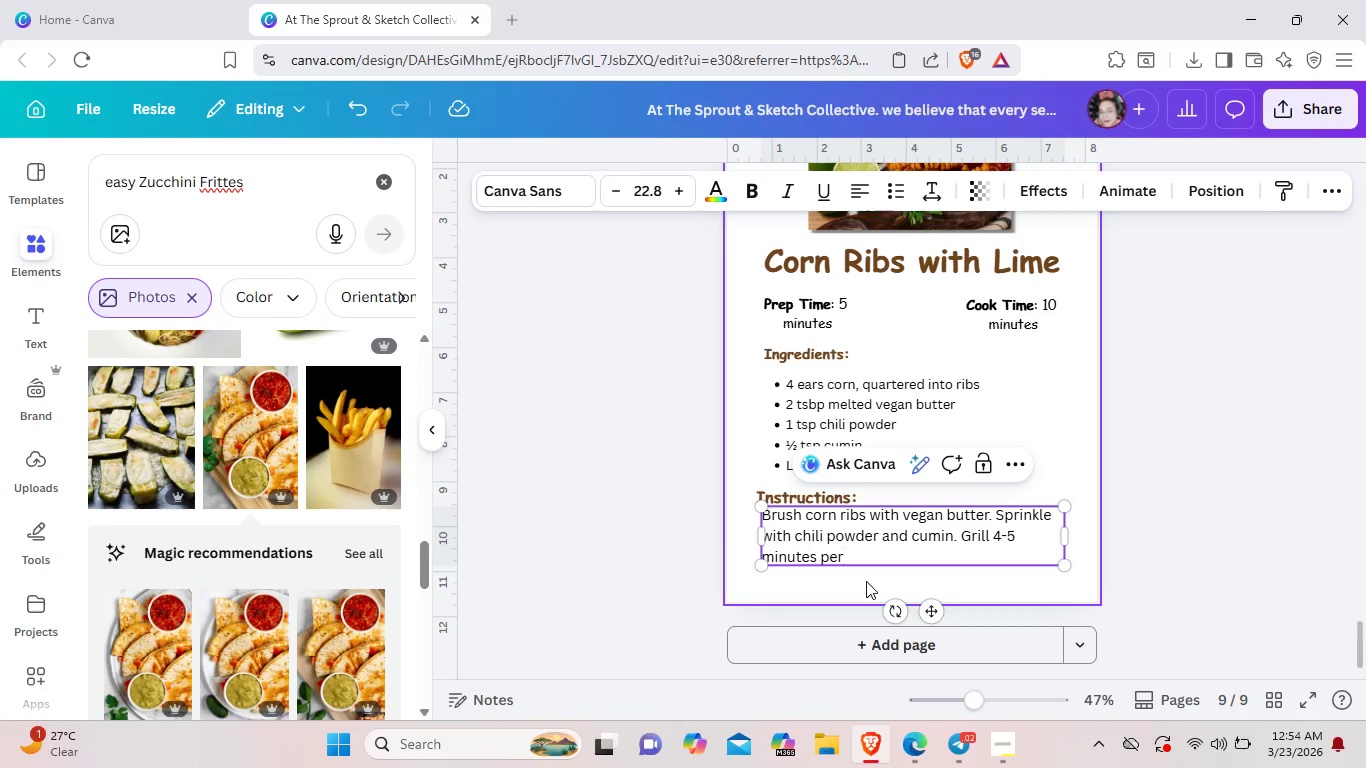 
wait(6.12)
 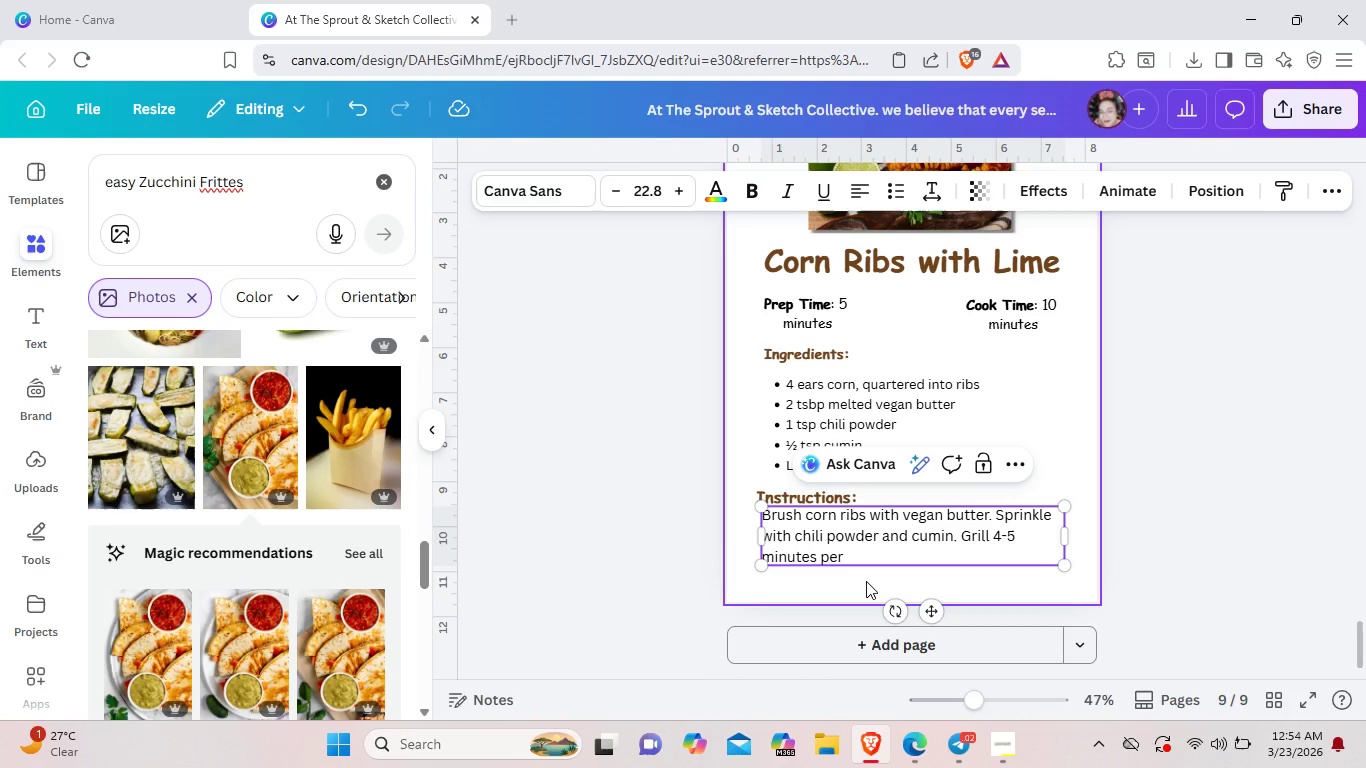 
type( side)
 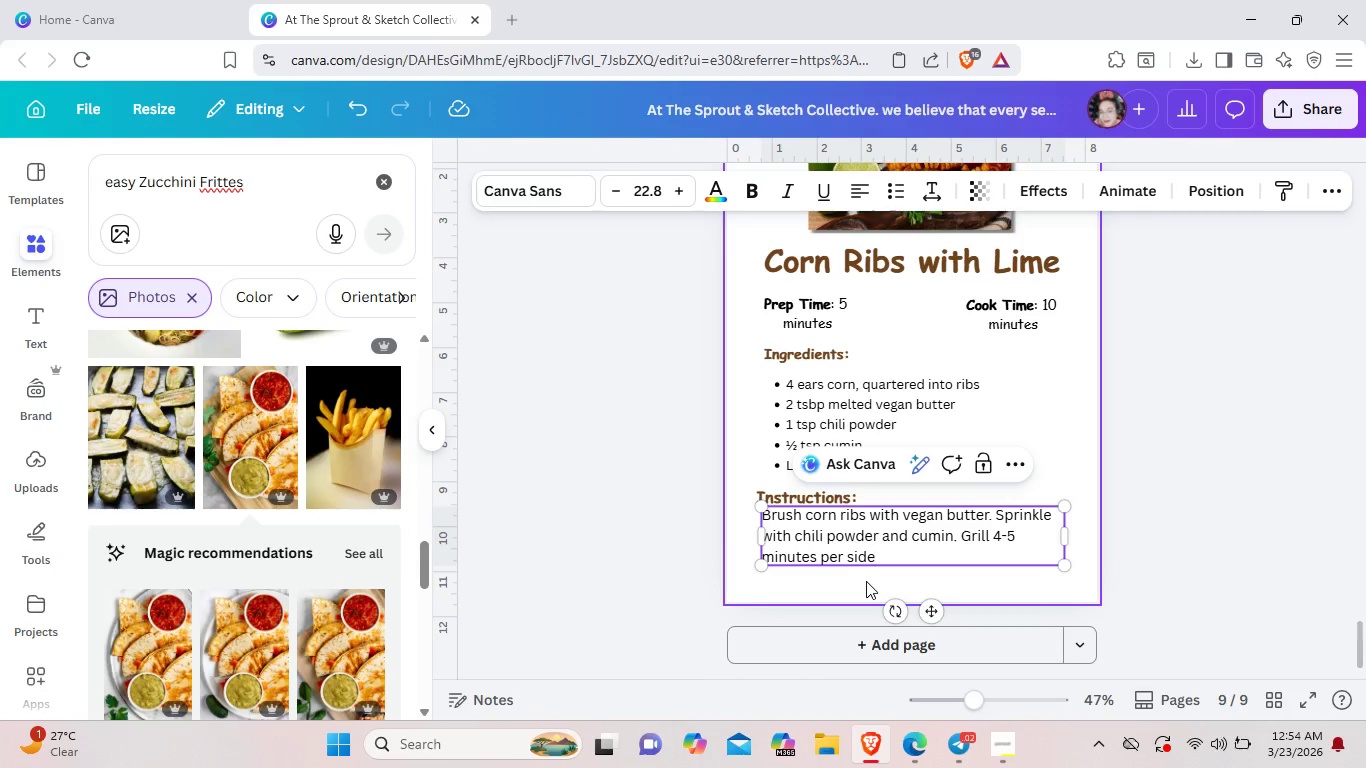 
type( until v)
key(Backspace)
type(charrd. rve)
key(Backspace)
key(Backspace)
key(Backspace)
key(Backspace)
type(Serve with lime wede)
key(Backspace)
type(ges and cilantro)
 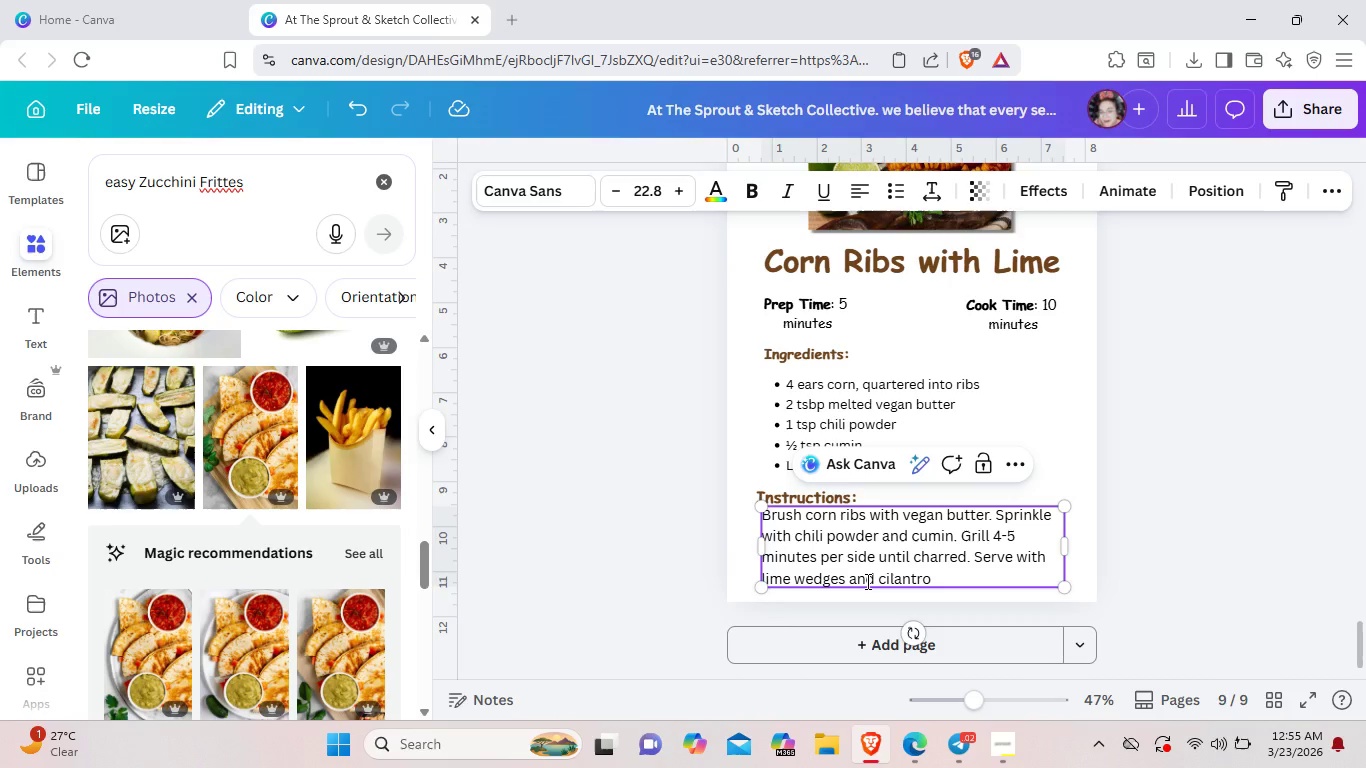 
wait(20.83)
 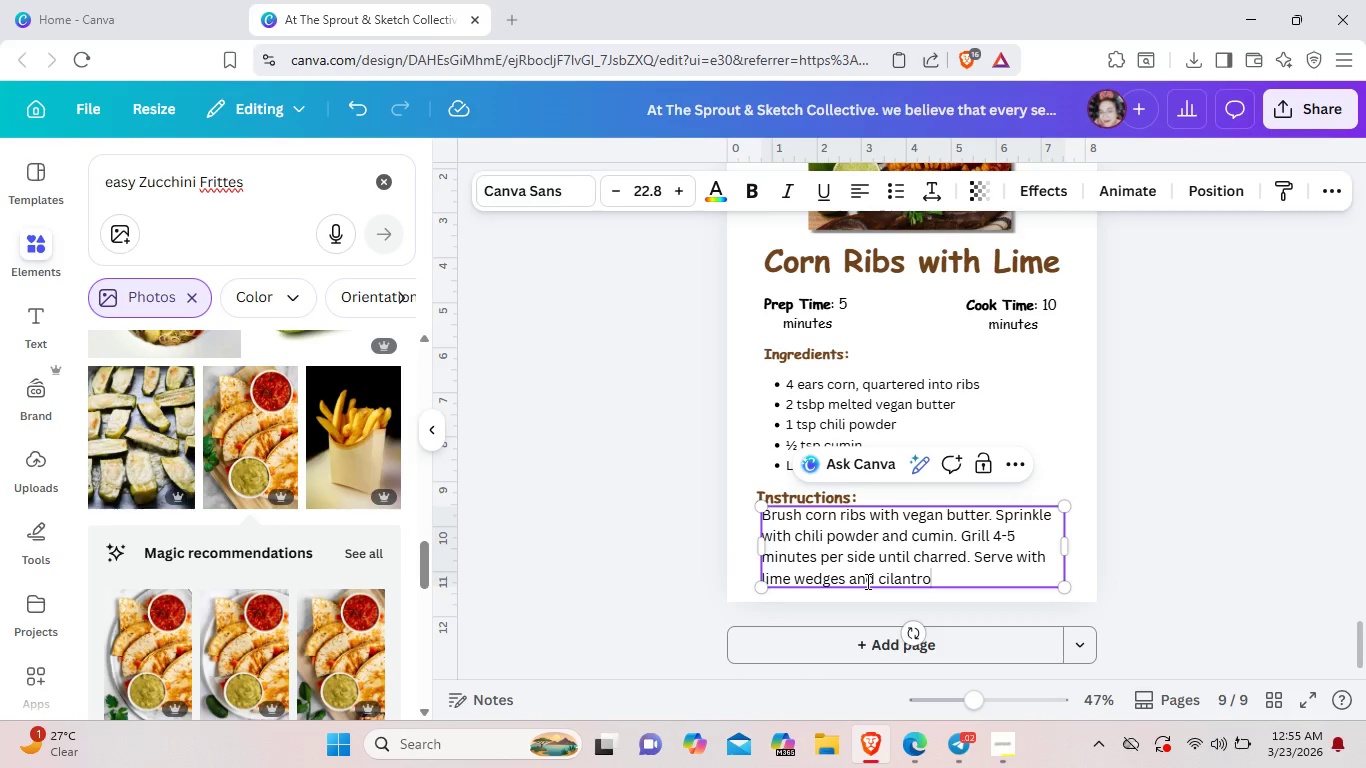 
left_click([1188, 485])
 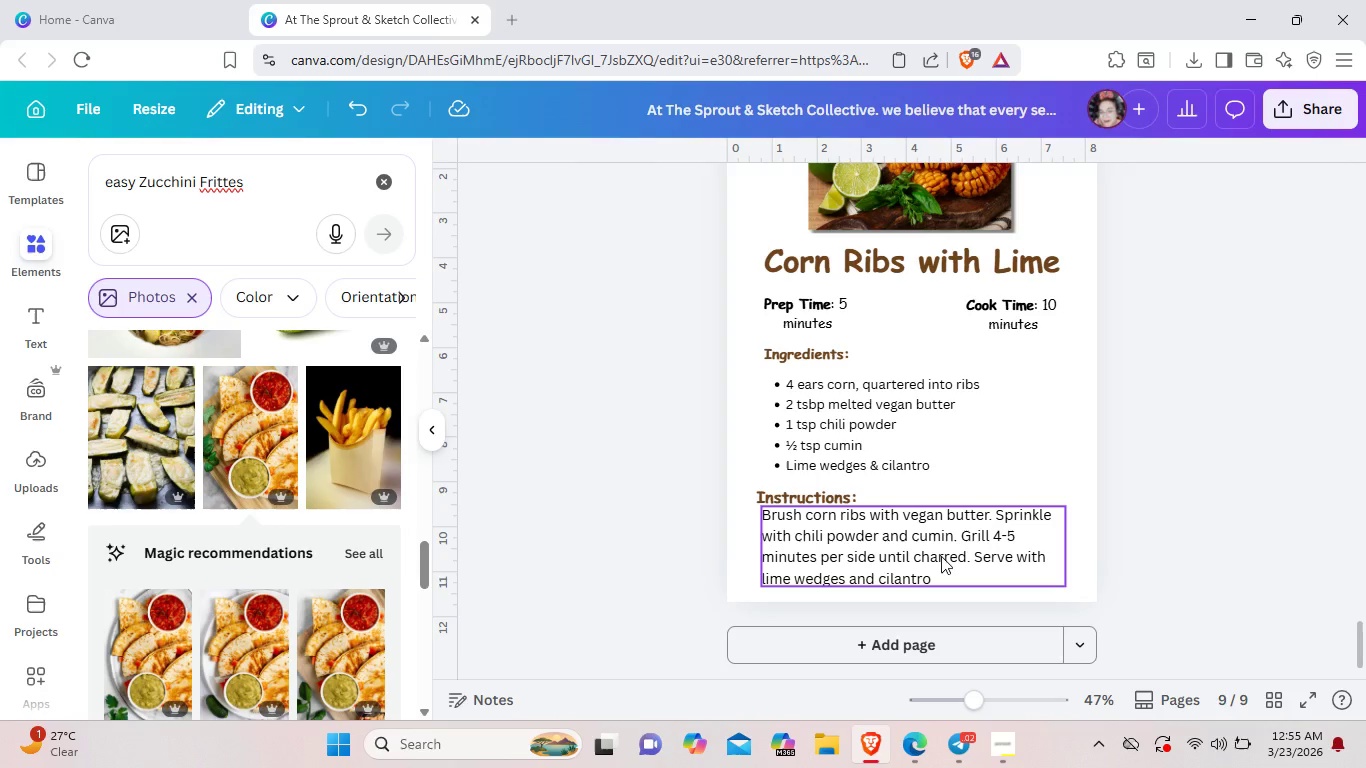 
left_click([941, 556])
 